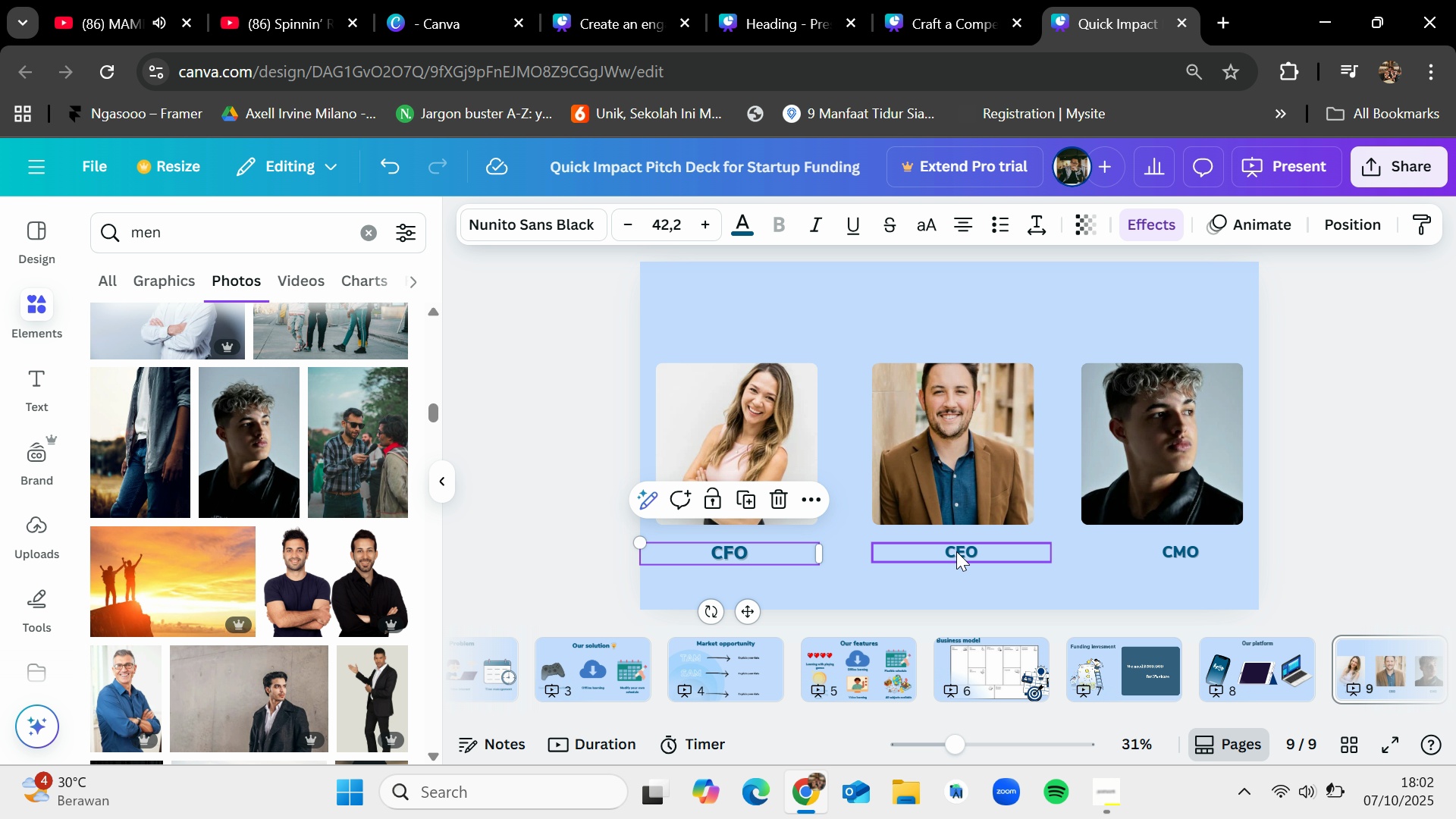 
left_click([956, 551])
 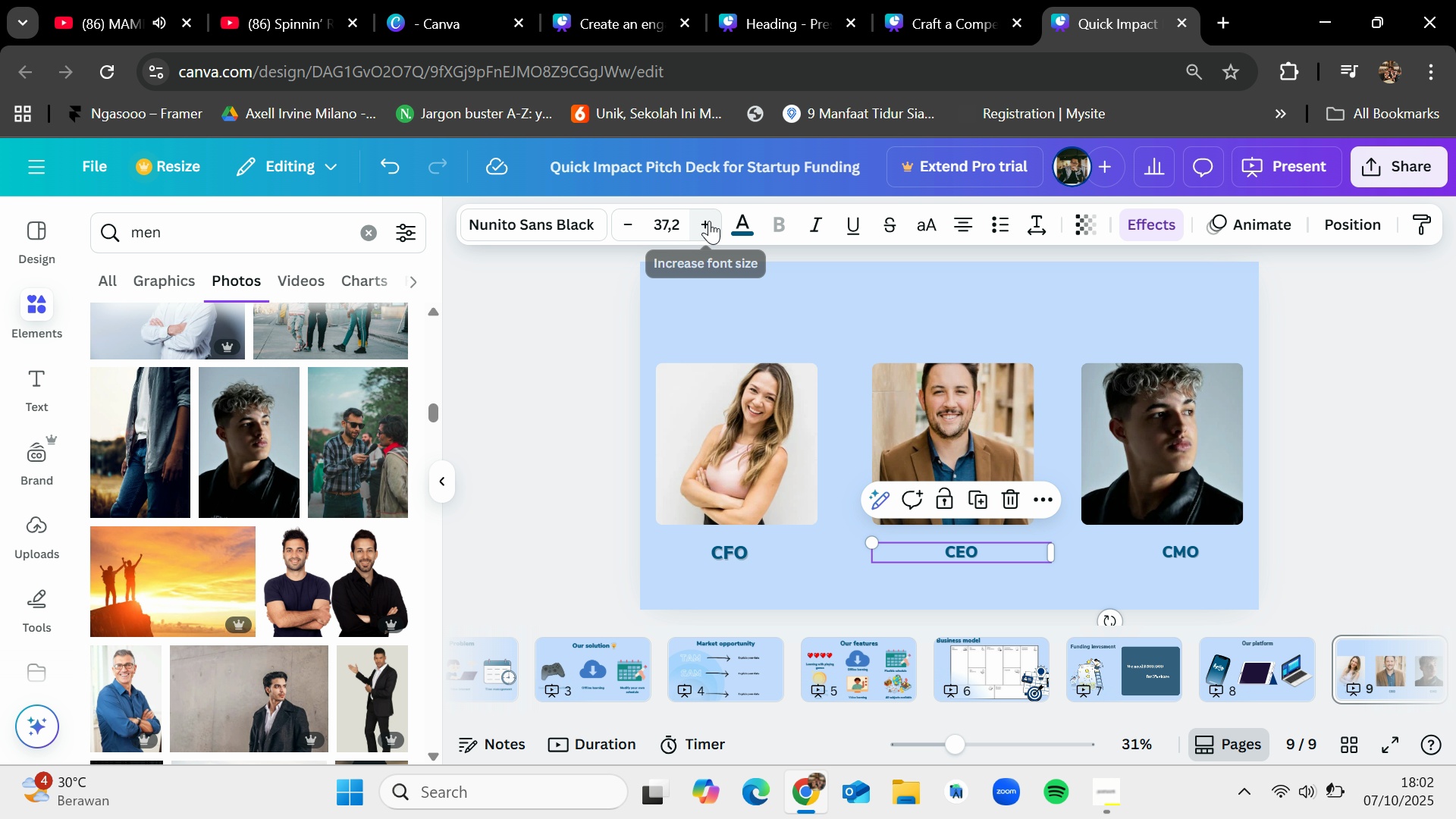 
double_click([709, 221])
 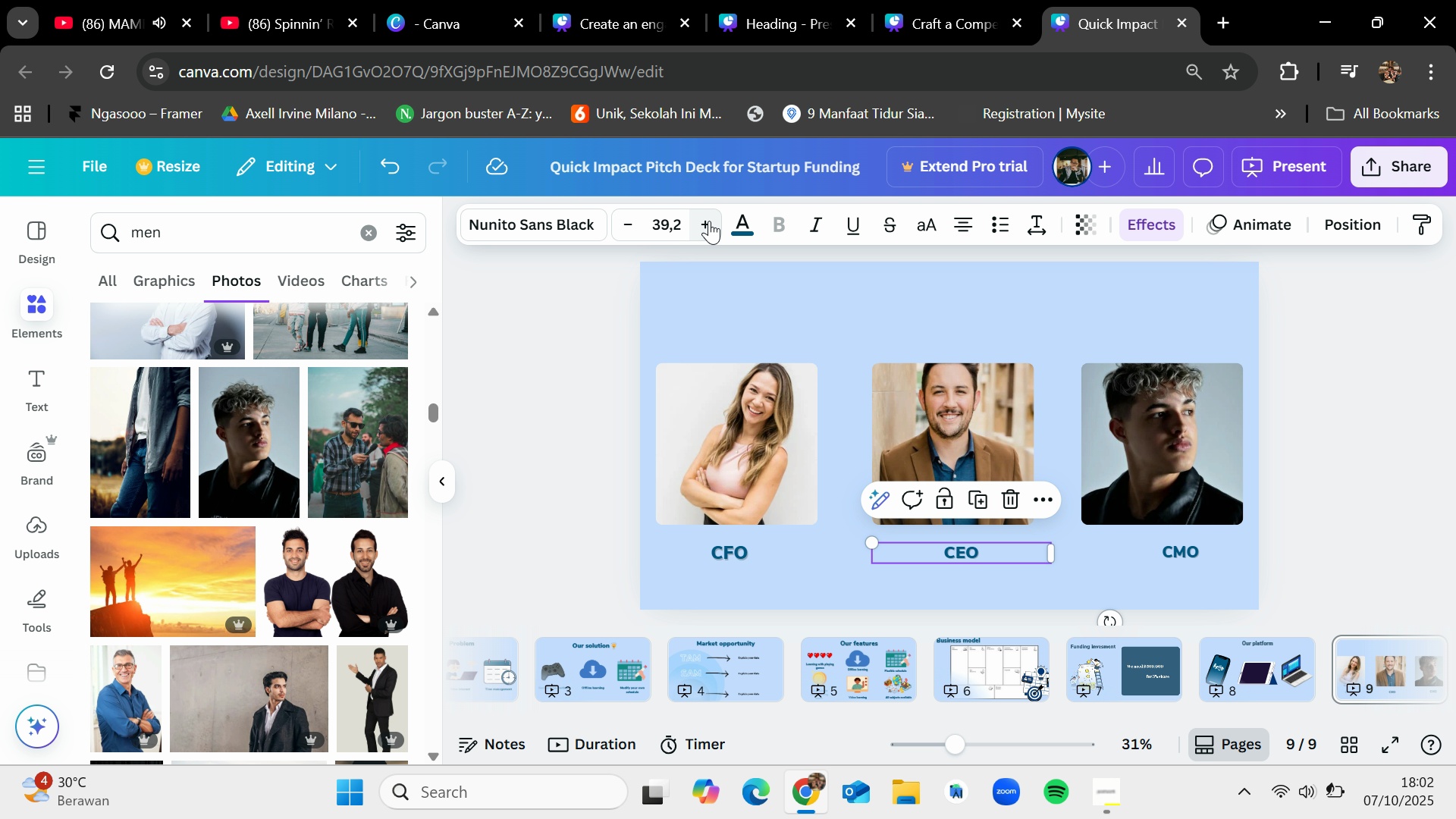 
triple_click([709, 221])
 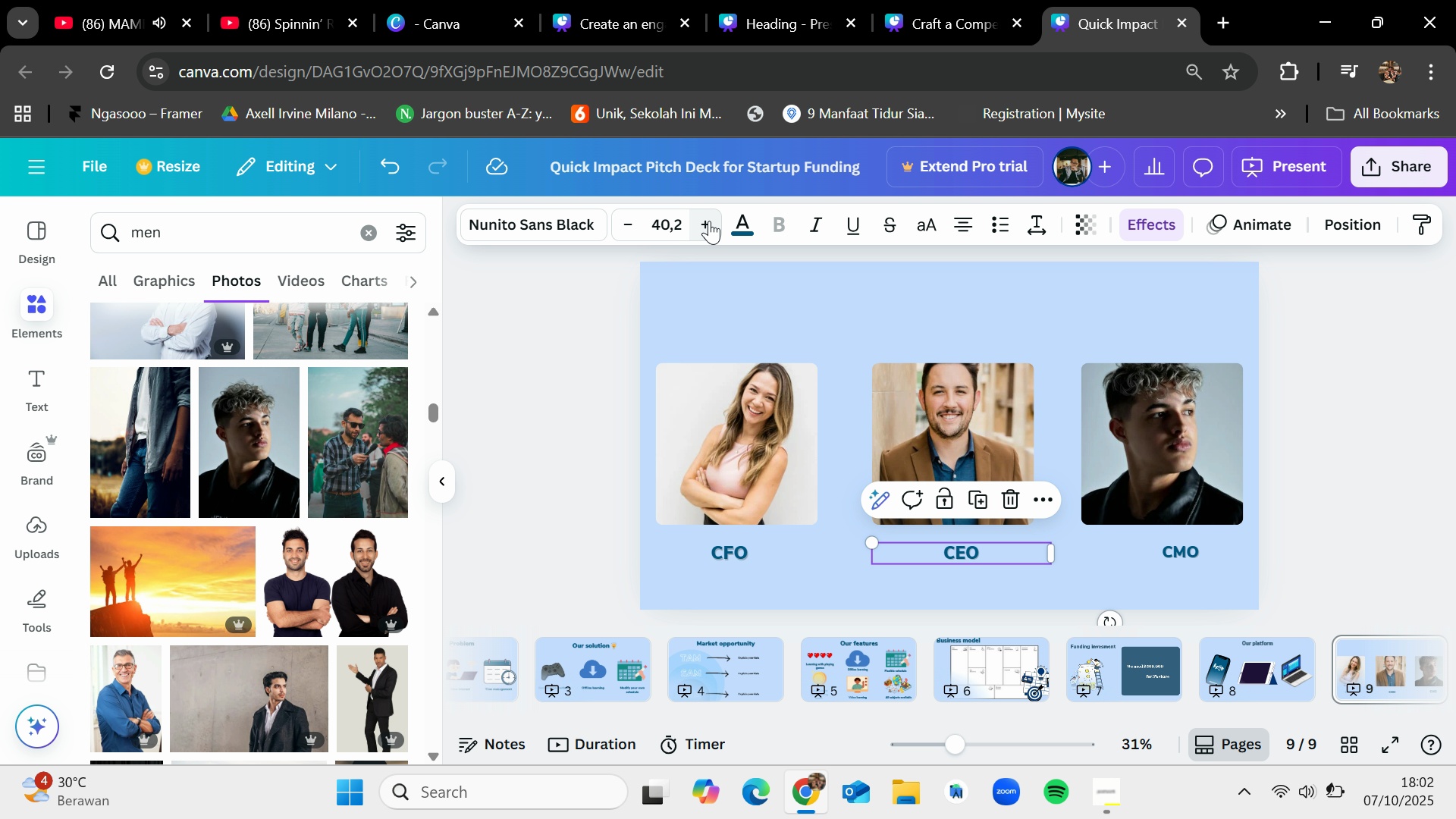 
triple_click([709, 221])
 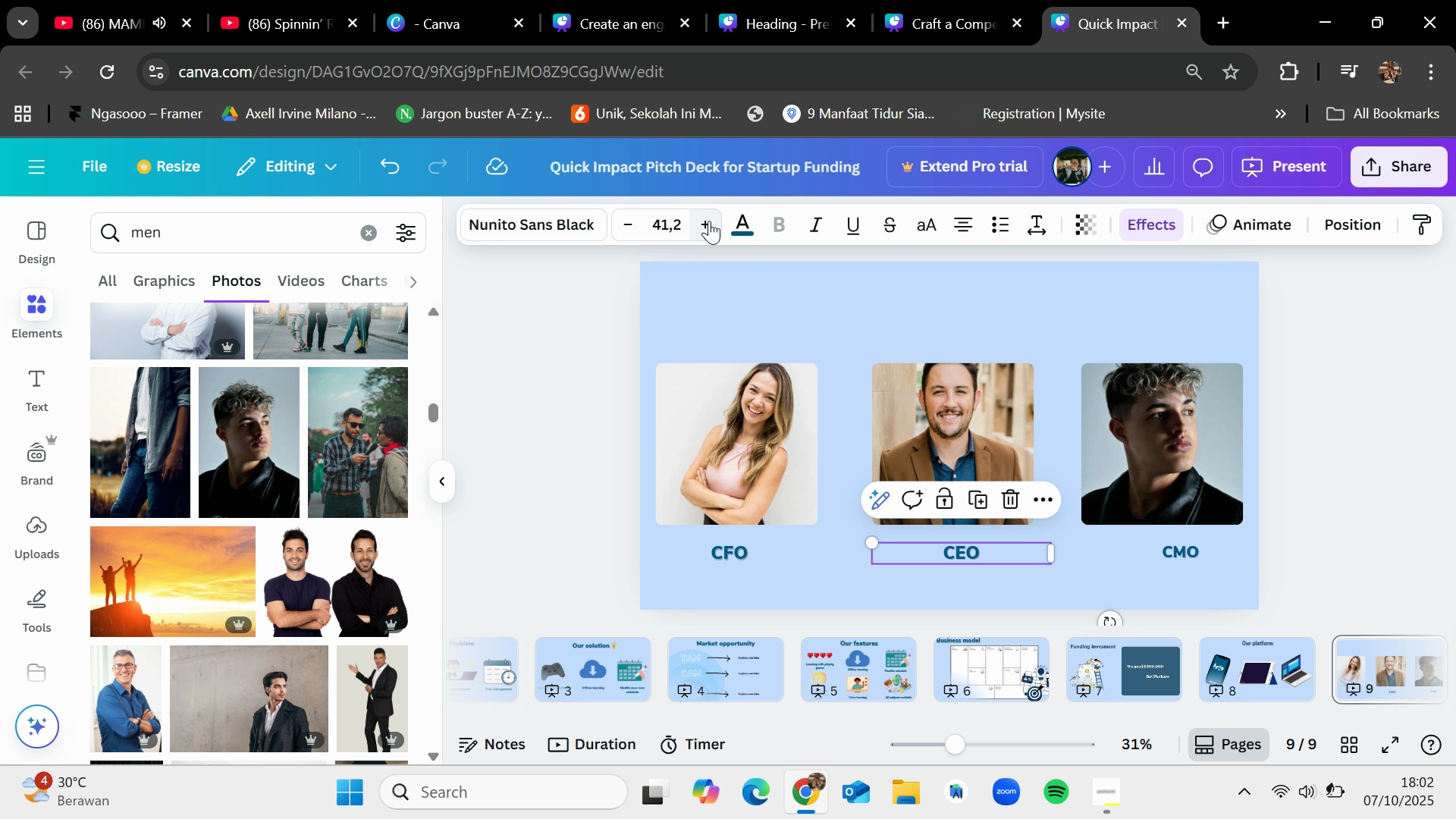 
triple_click([709, 221])
 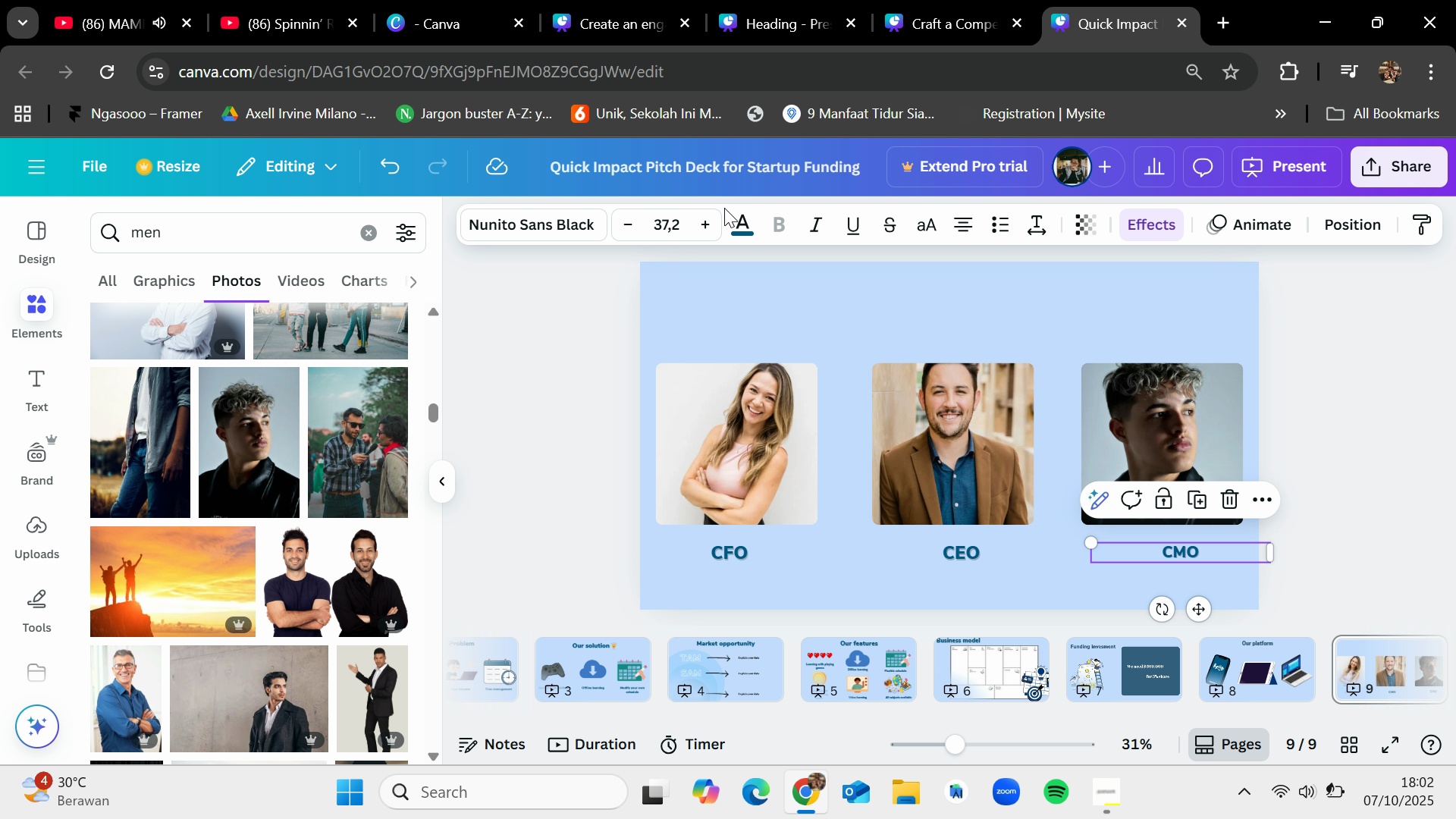 
double_click([708, 224])
 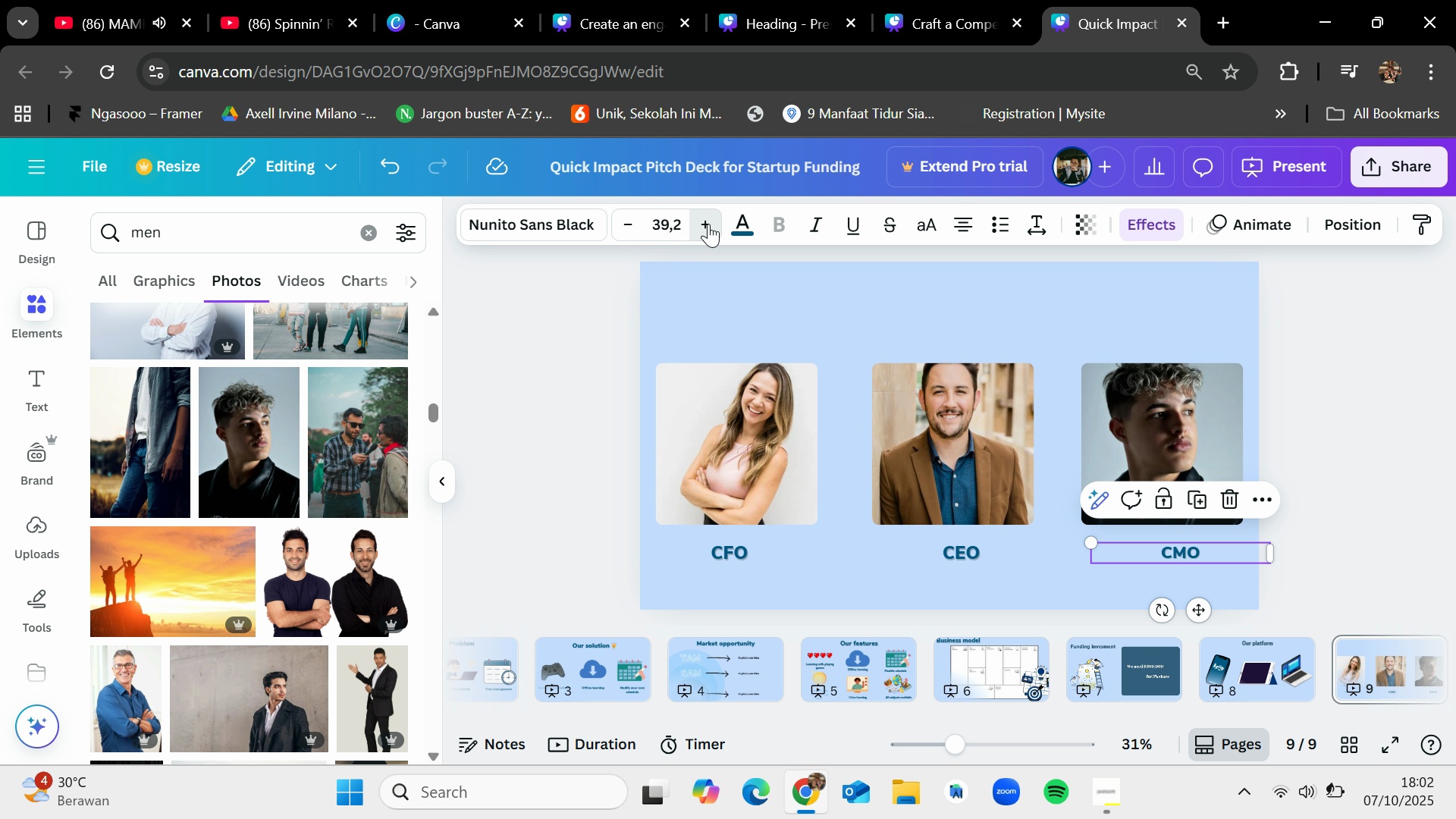 
triple_click([708, 224])
 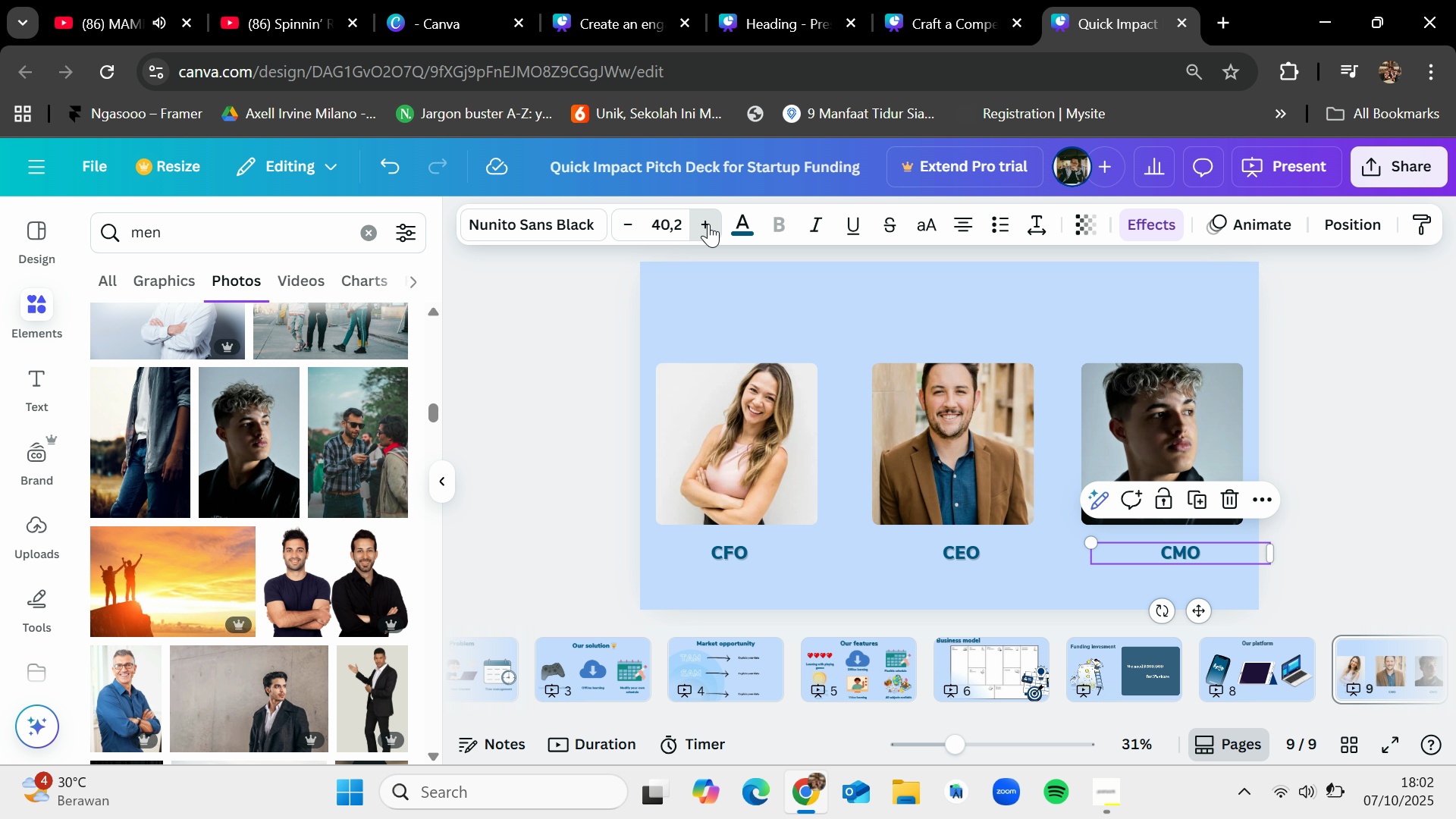 
triple_click([708, 224])
 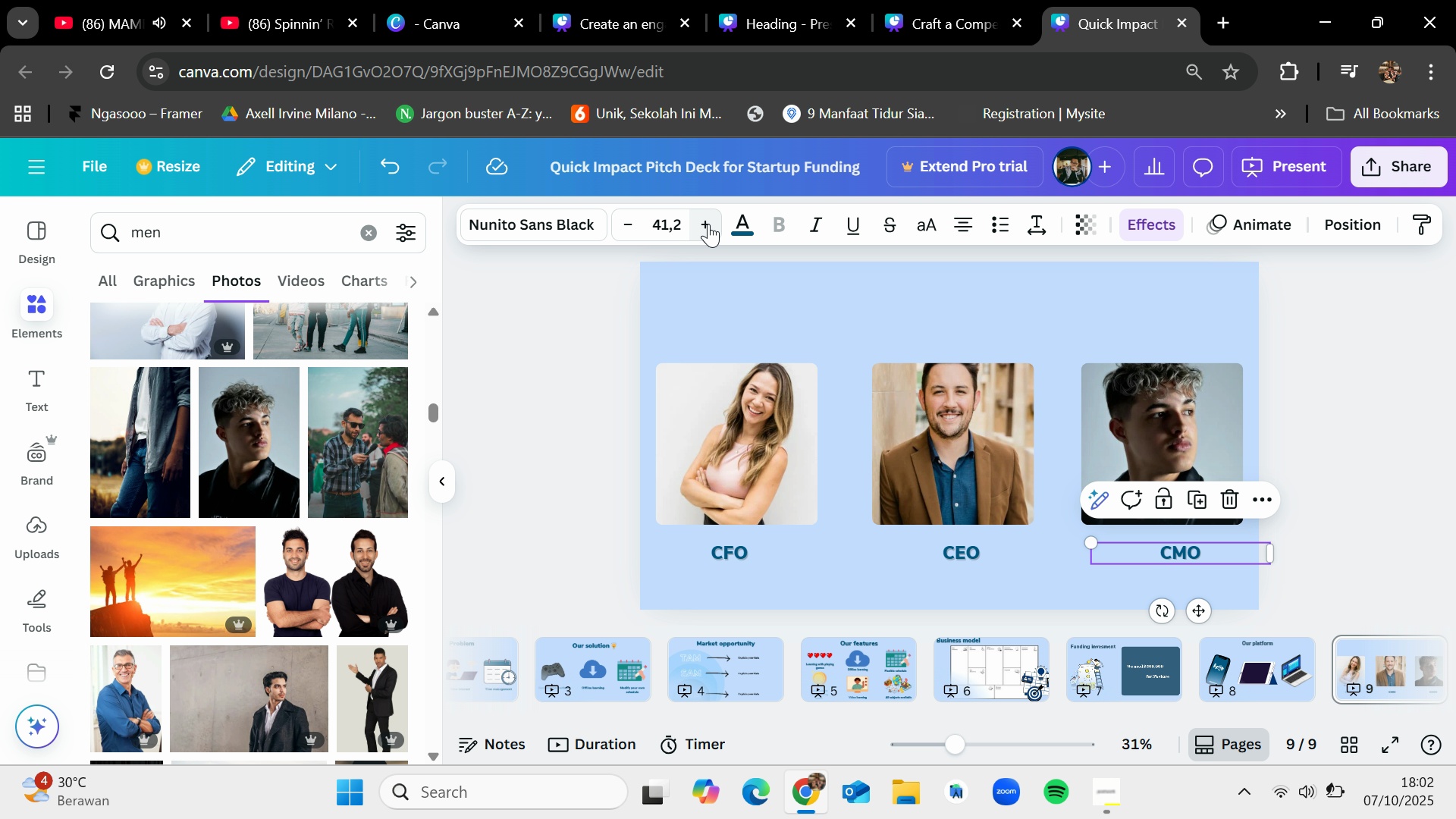 
triple_click([708, 224])
 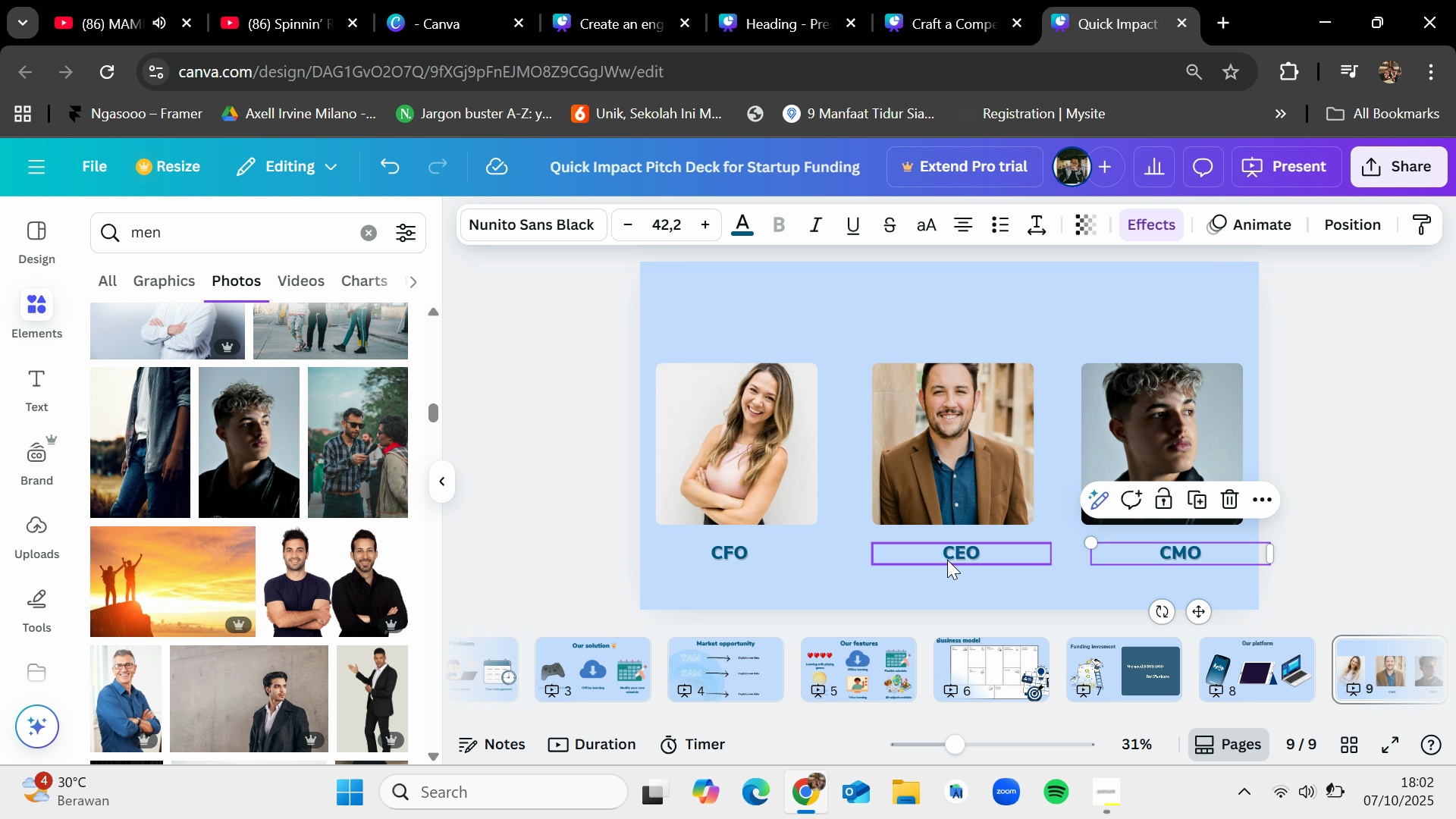 
left_click_drag(start_coordinate=[947, 556], to_coordinate=[939, 553])
 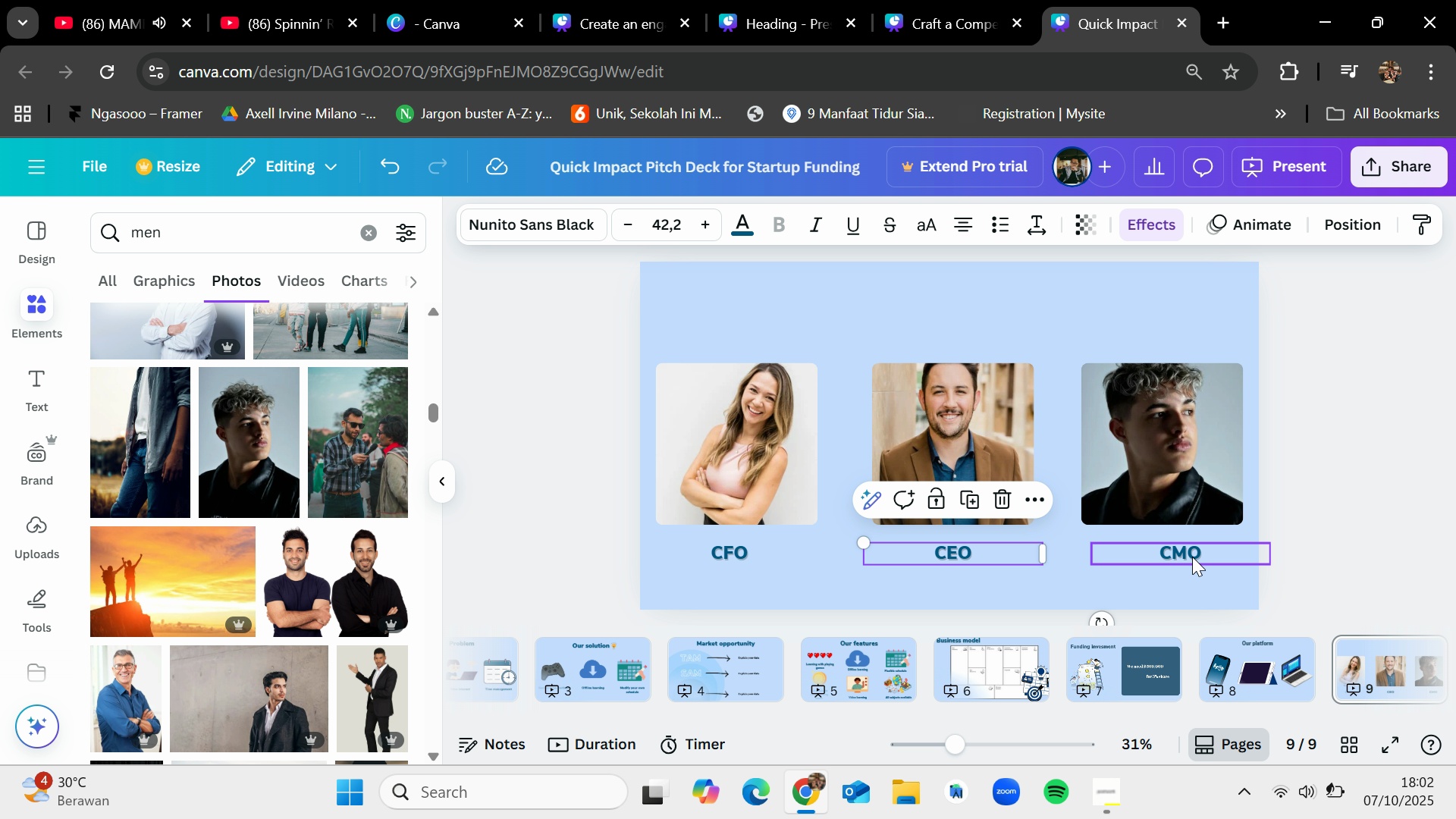 
left_click_drag(start_coordinate=[1192, 555], to_coordinate=[1188, 555])
 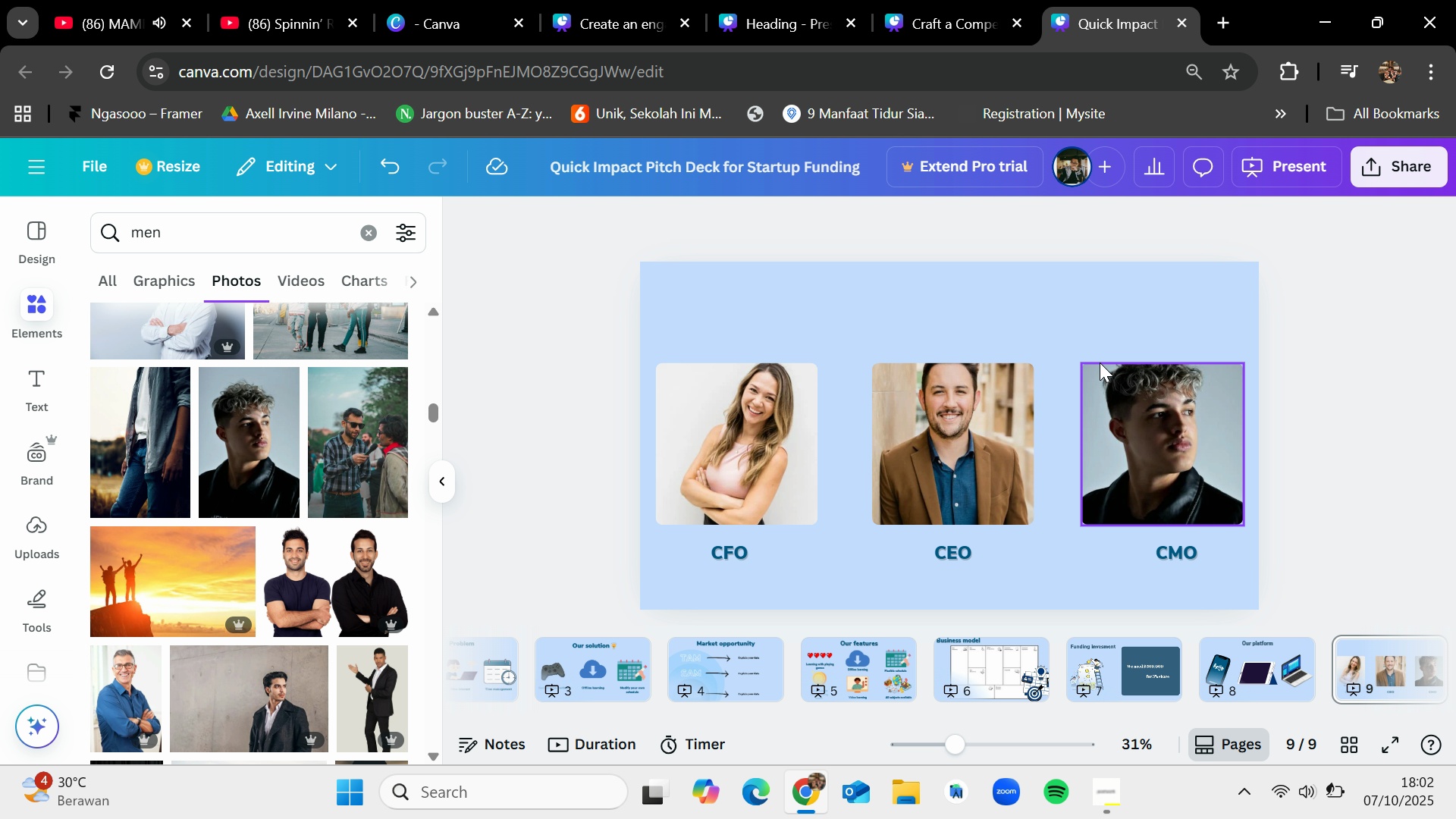 
left_click([1244, 646])
 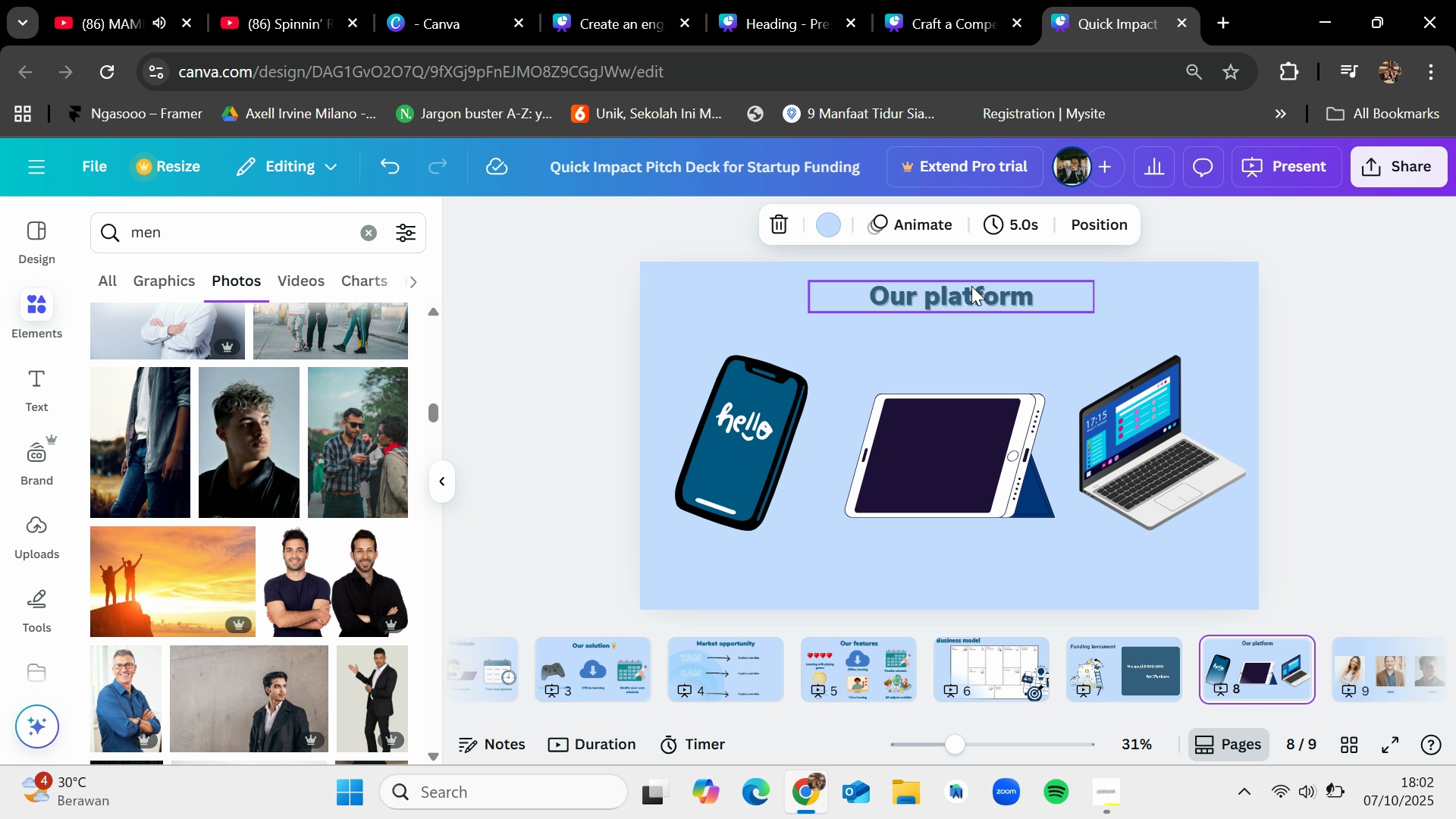 
key(Control+C)
 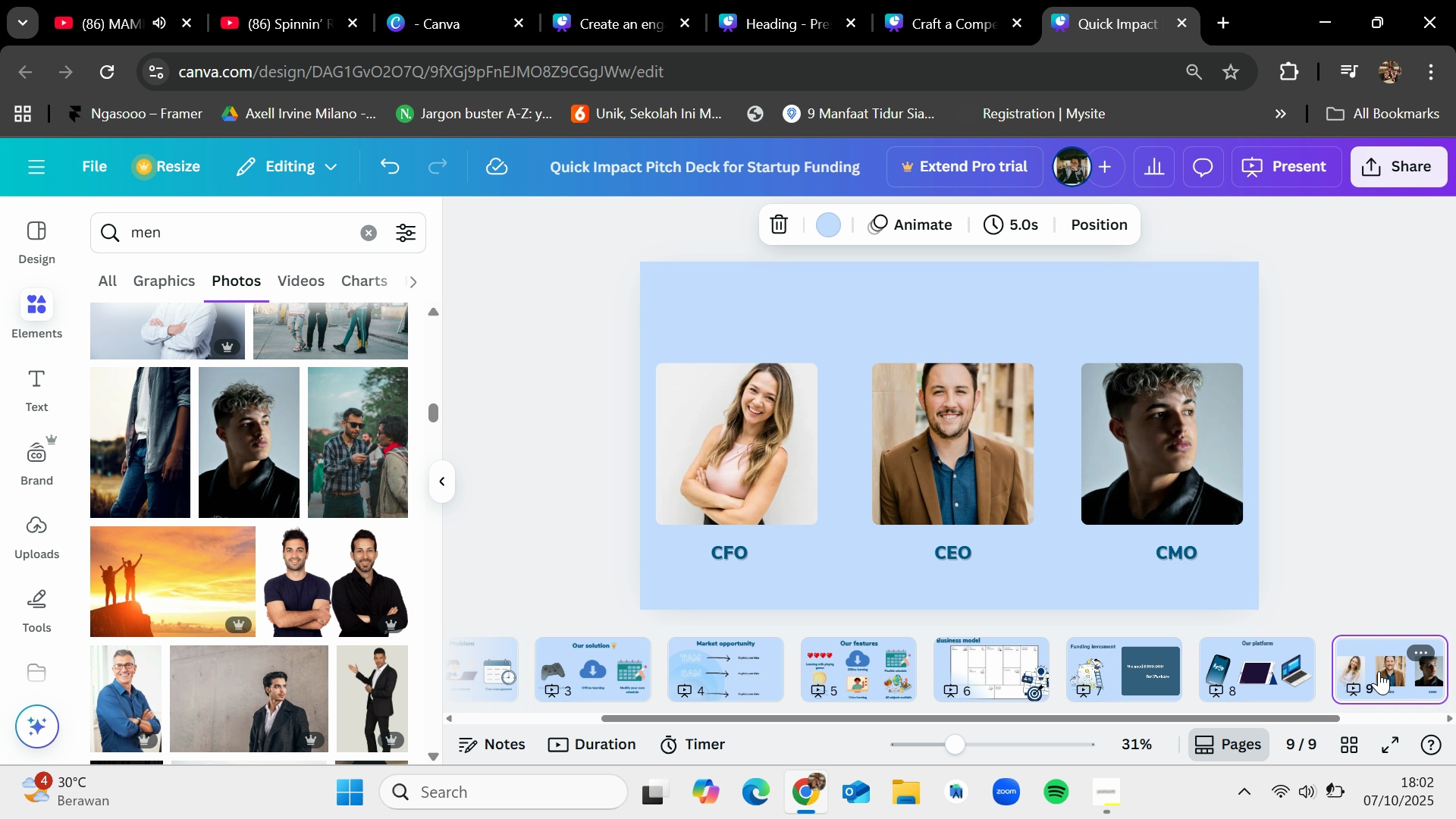 
key(Control+V)
 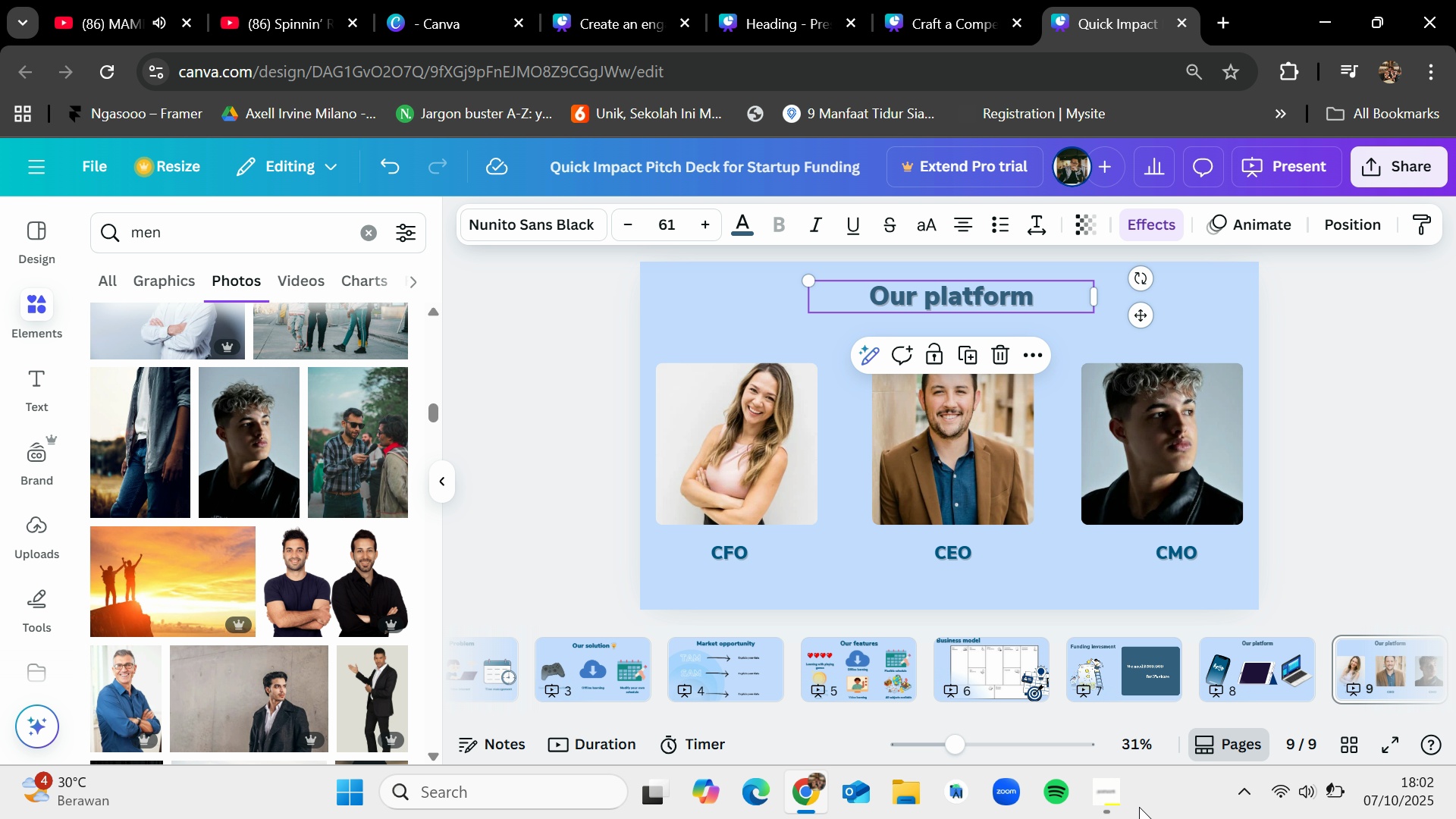 
left_click([1109, 799])
 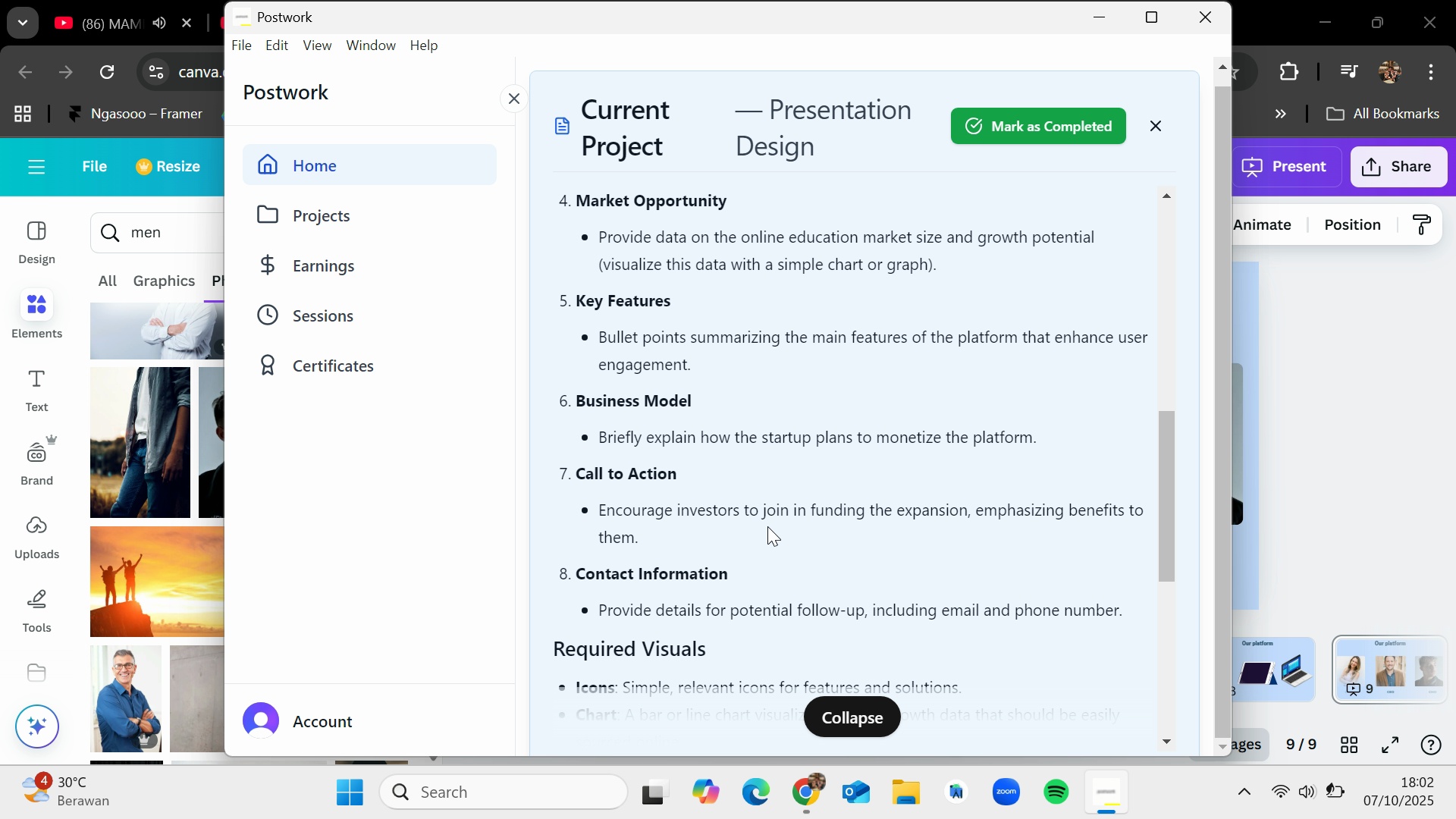 
scroll: coordinate [768, 526], scroll_direction: up, amount: 4.0
 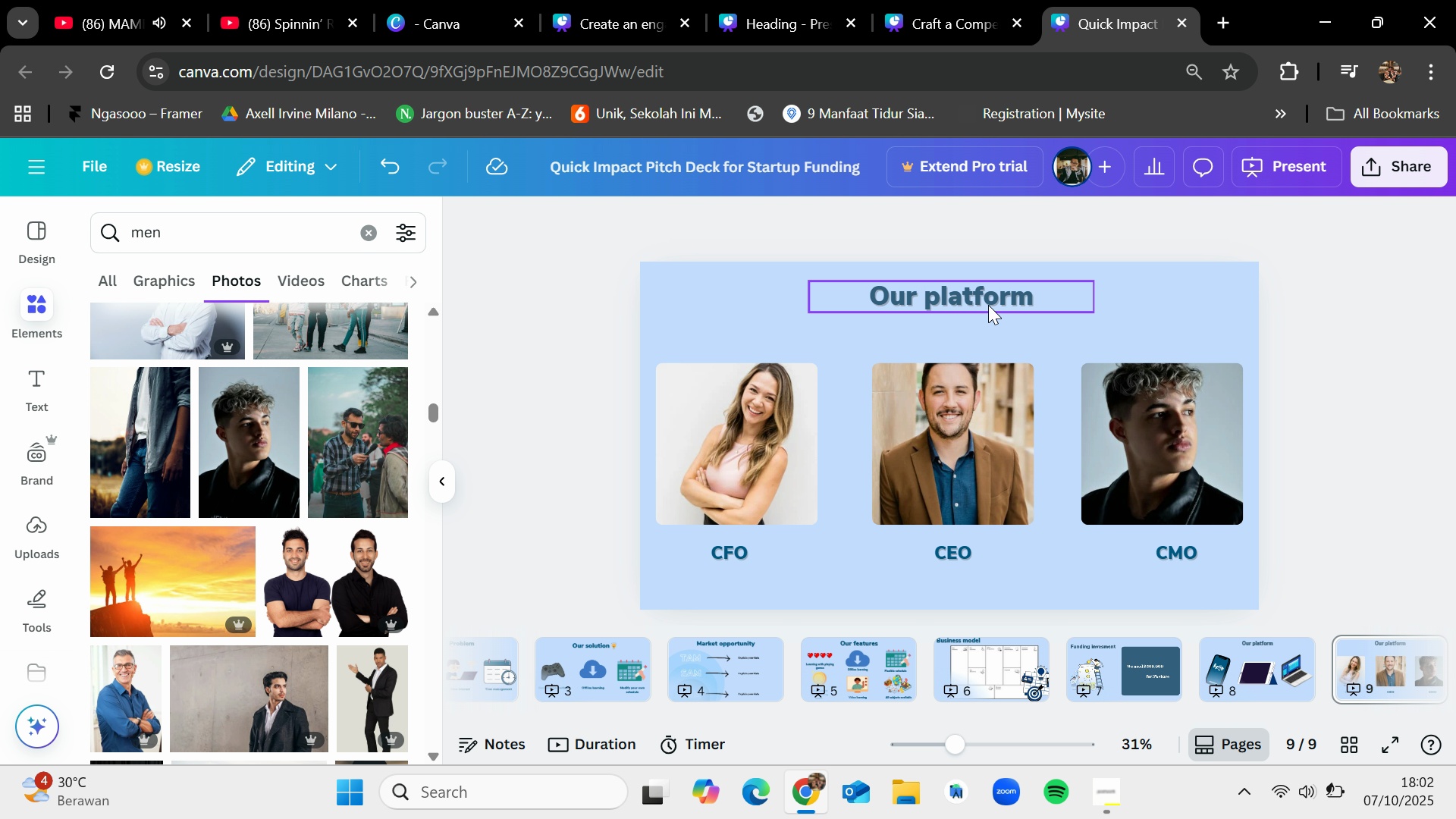 
wait(12.72)
 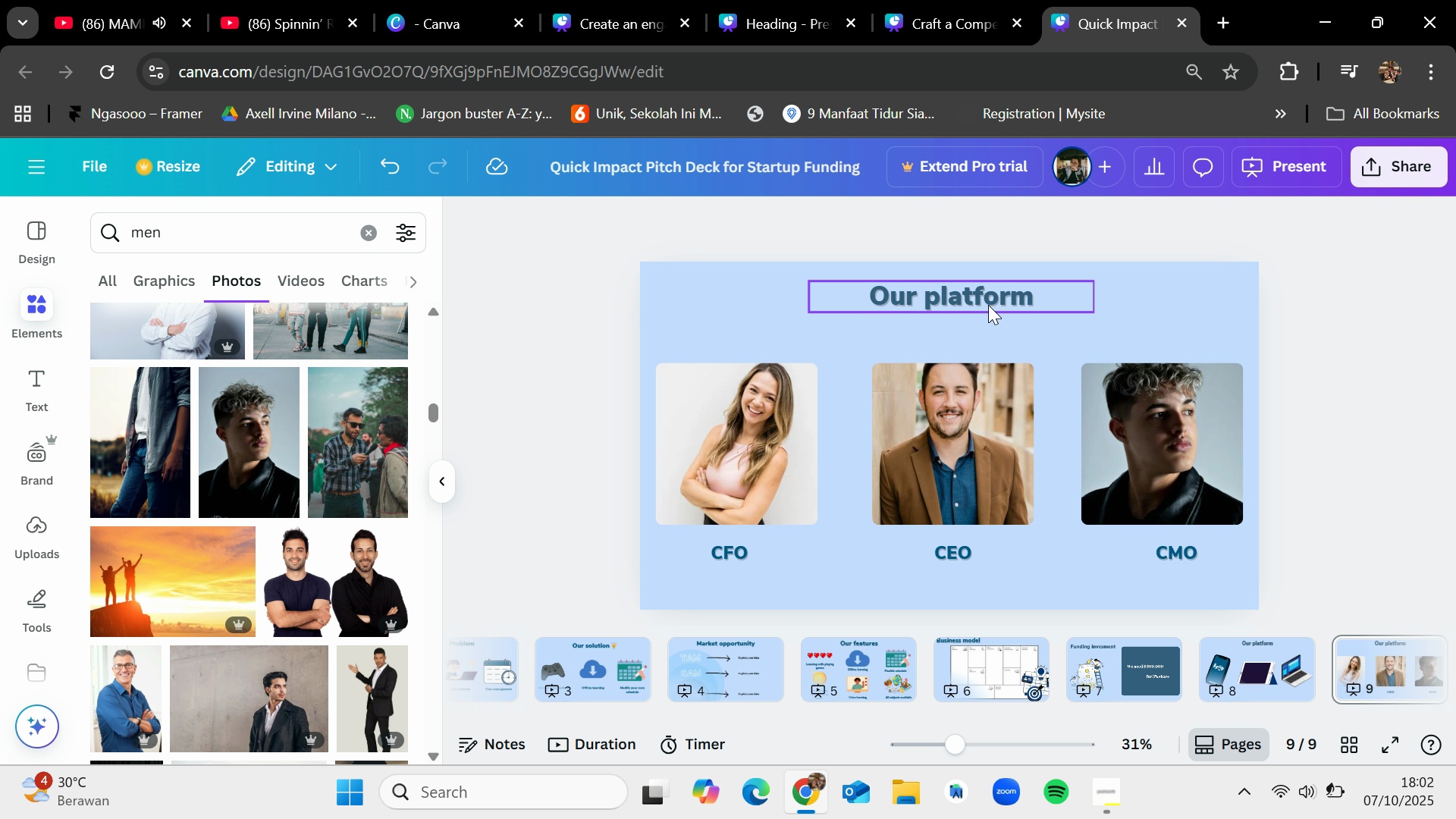 
left_click([1121, 668])
 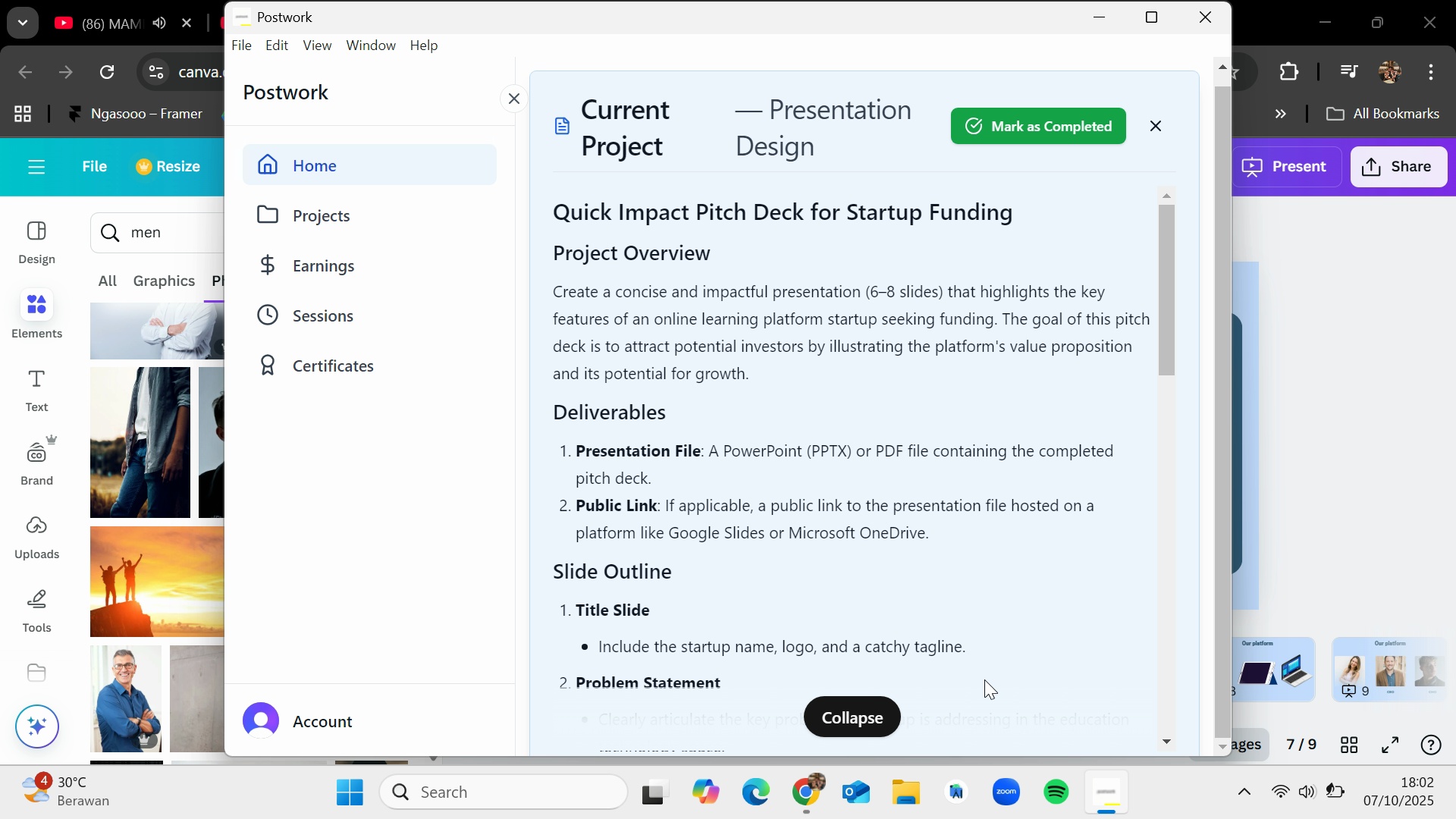 
left_click([1334, 348])
 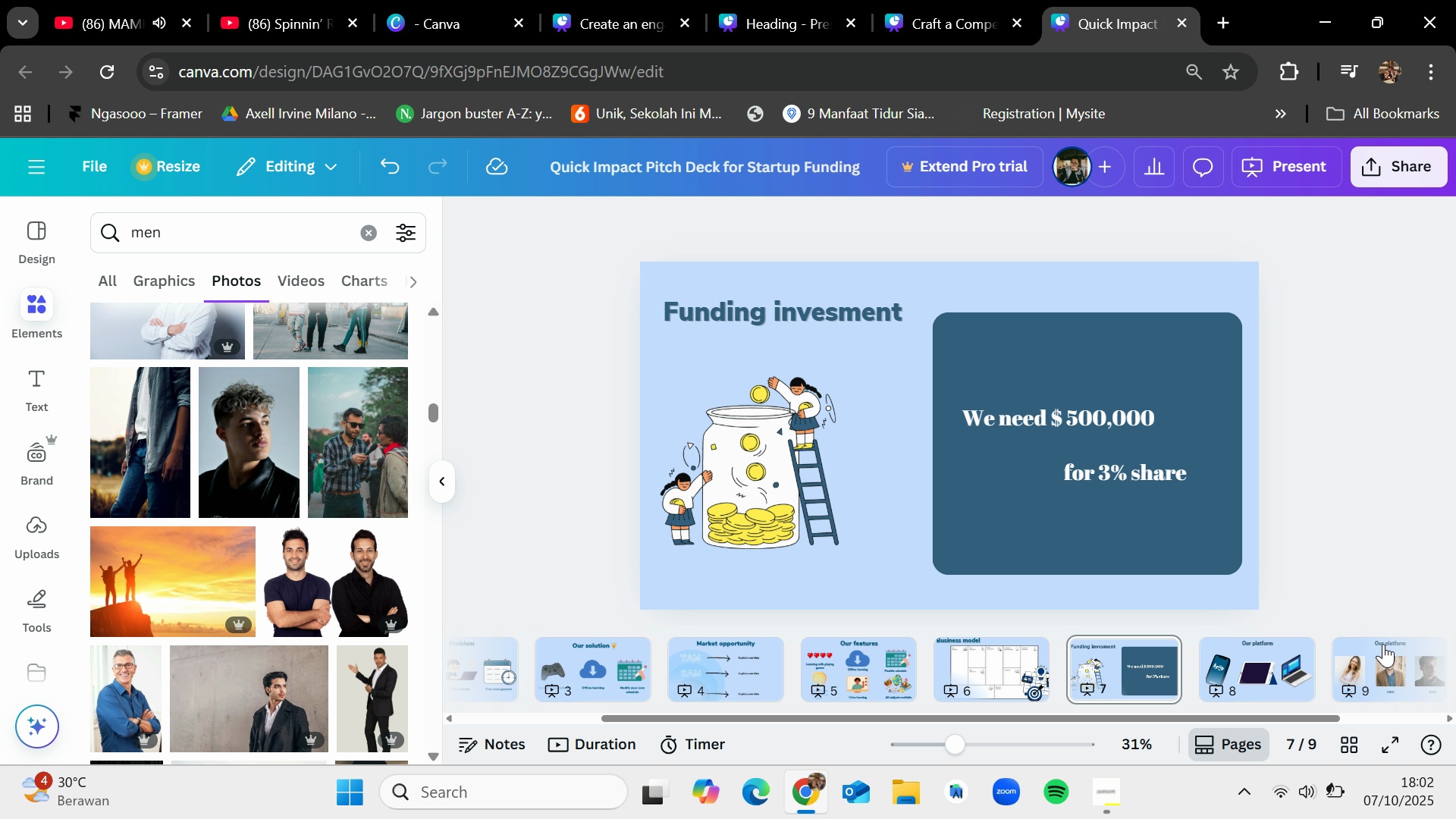 
left_click([1383, 644])
 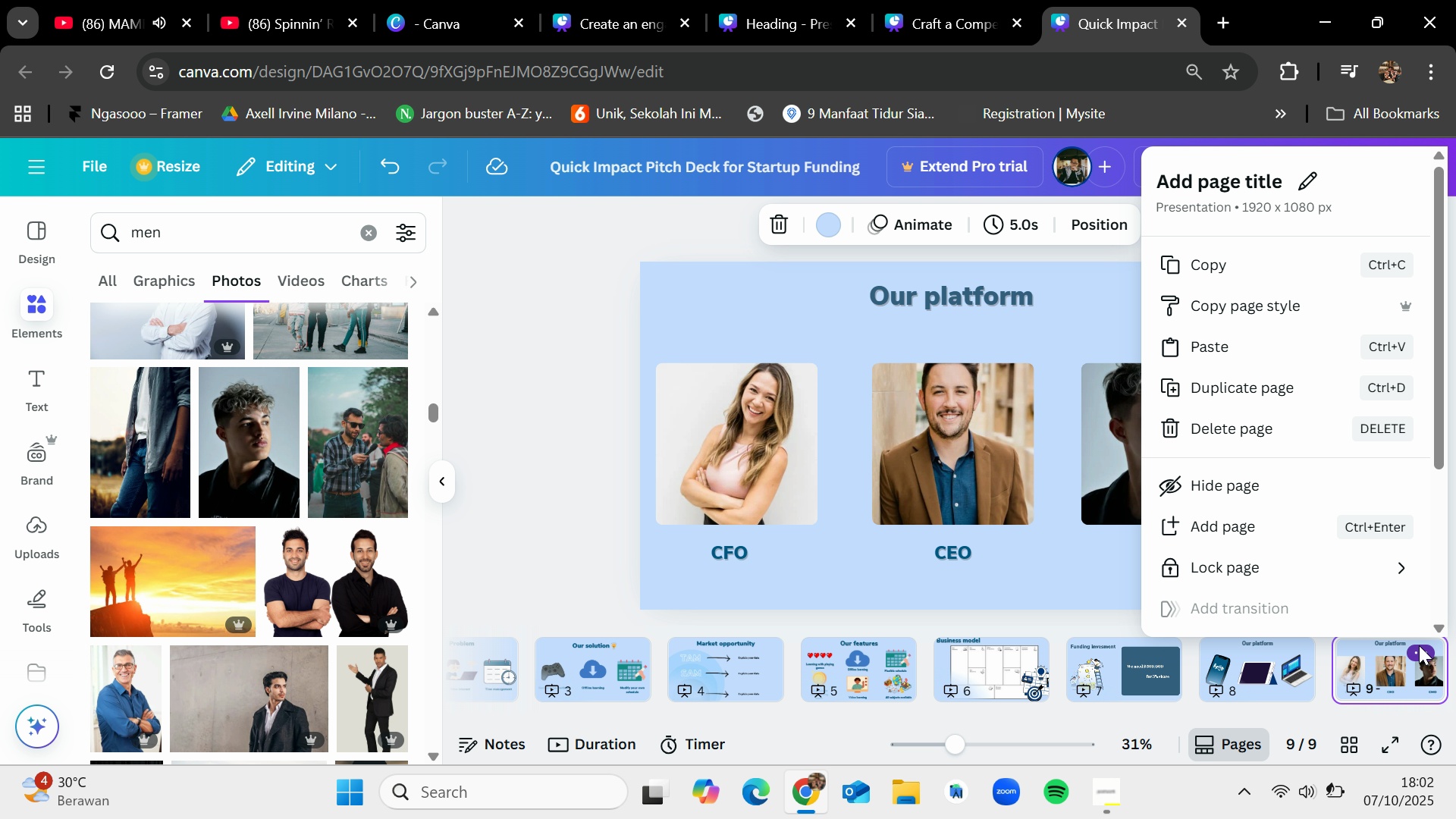 
scroll: coordinate [1304, 538], scroll_direction: down, amount: 3.0
 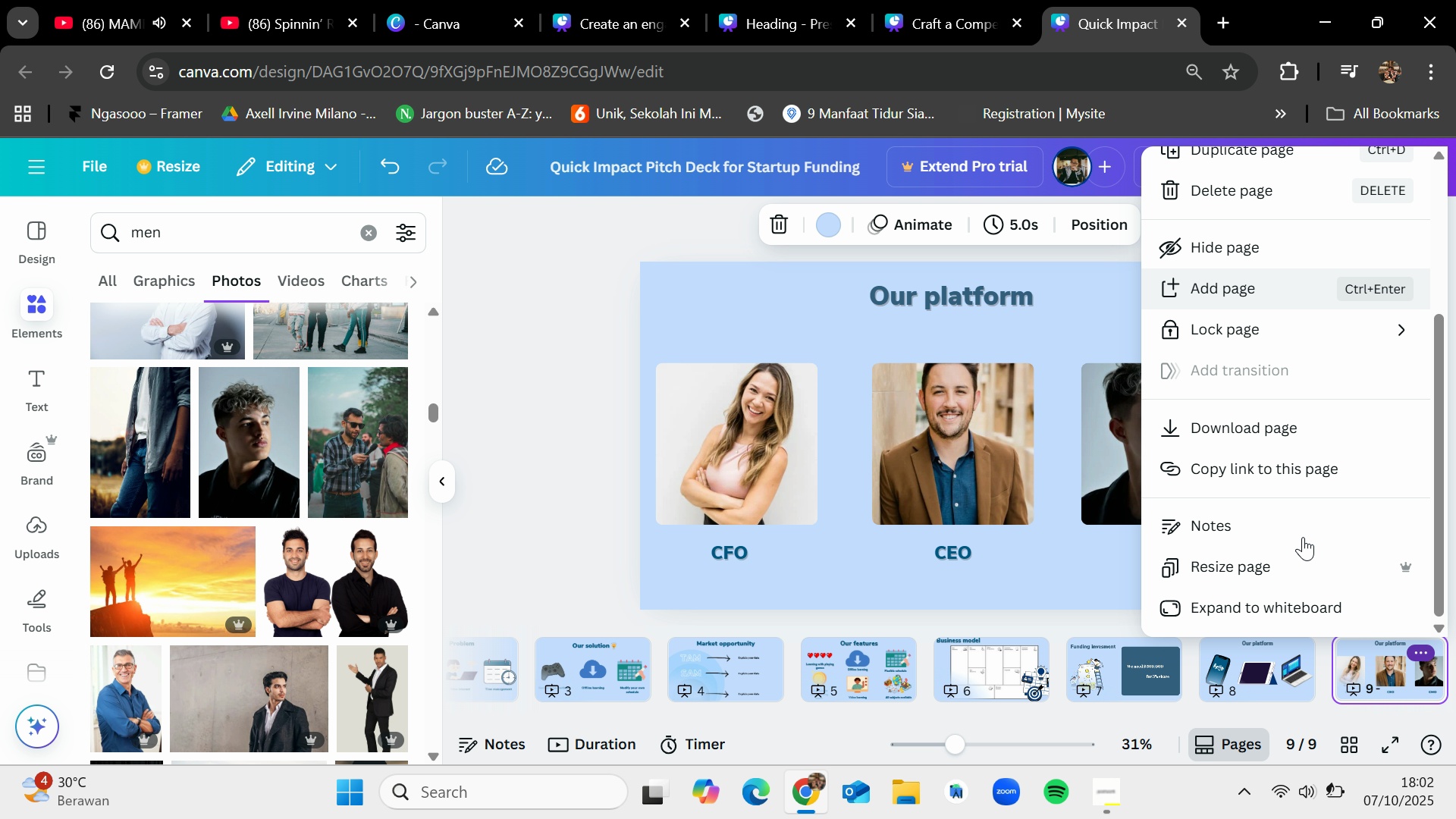 
scroll: coordinate [1302, 535], scroll_direction: up, amount: 3.0
 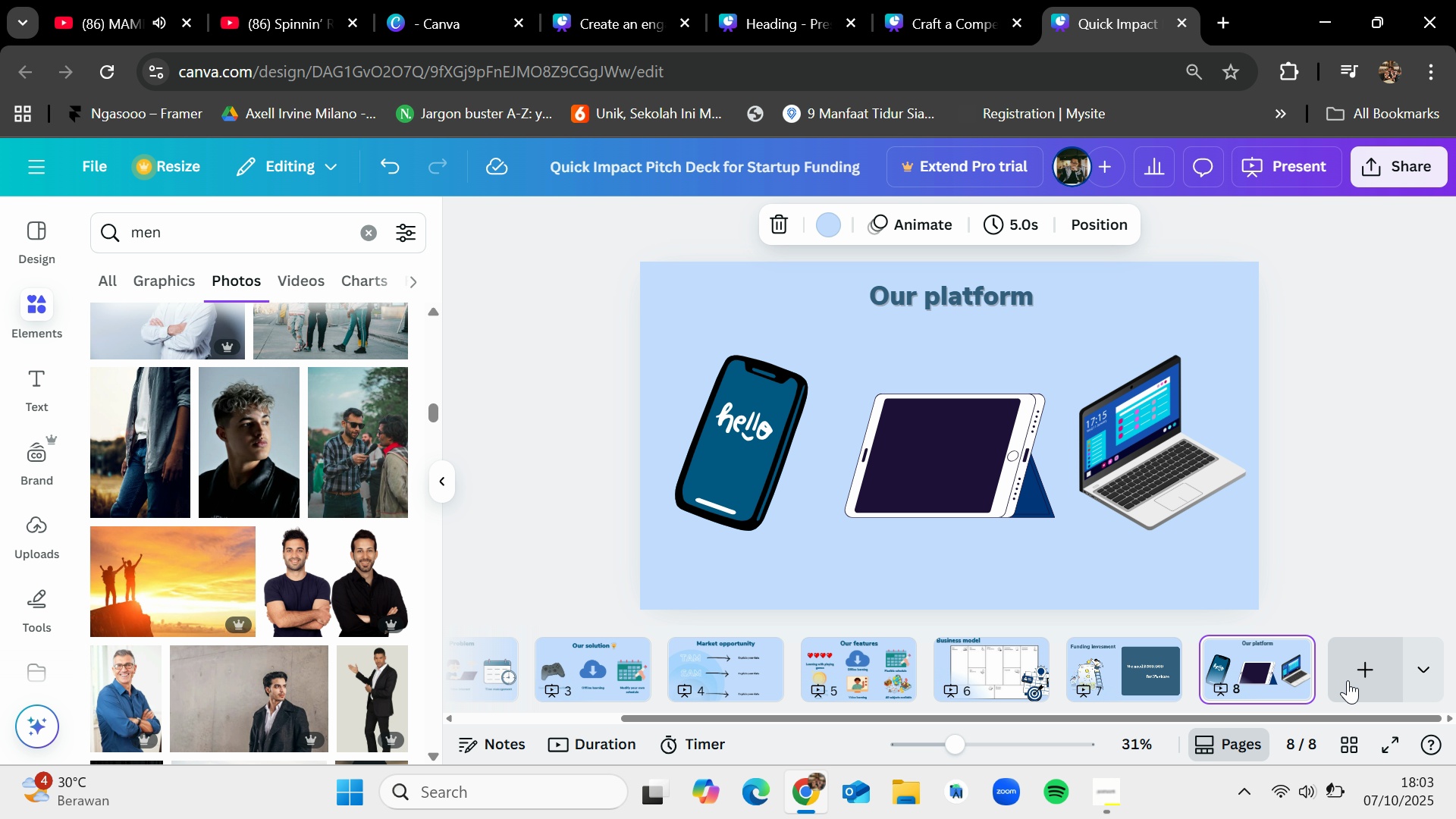 
left_click([1362, 670])
 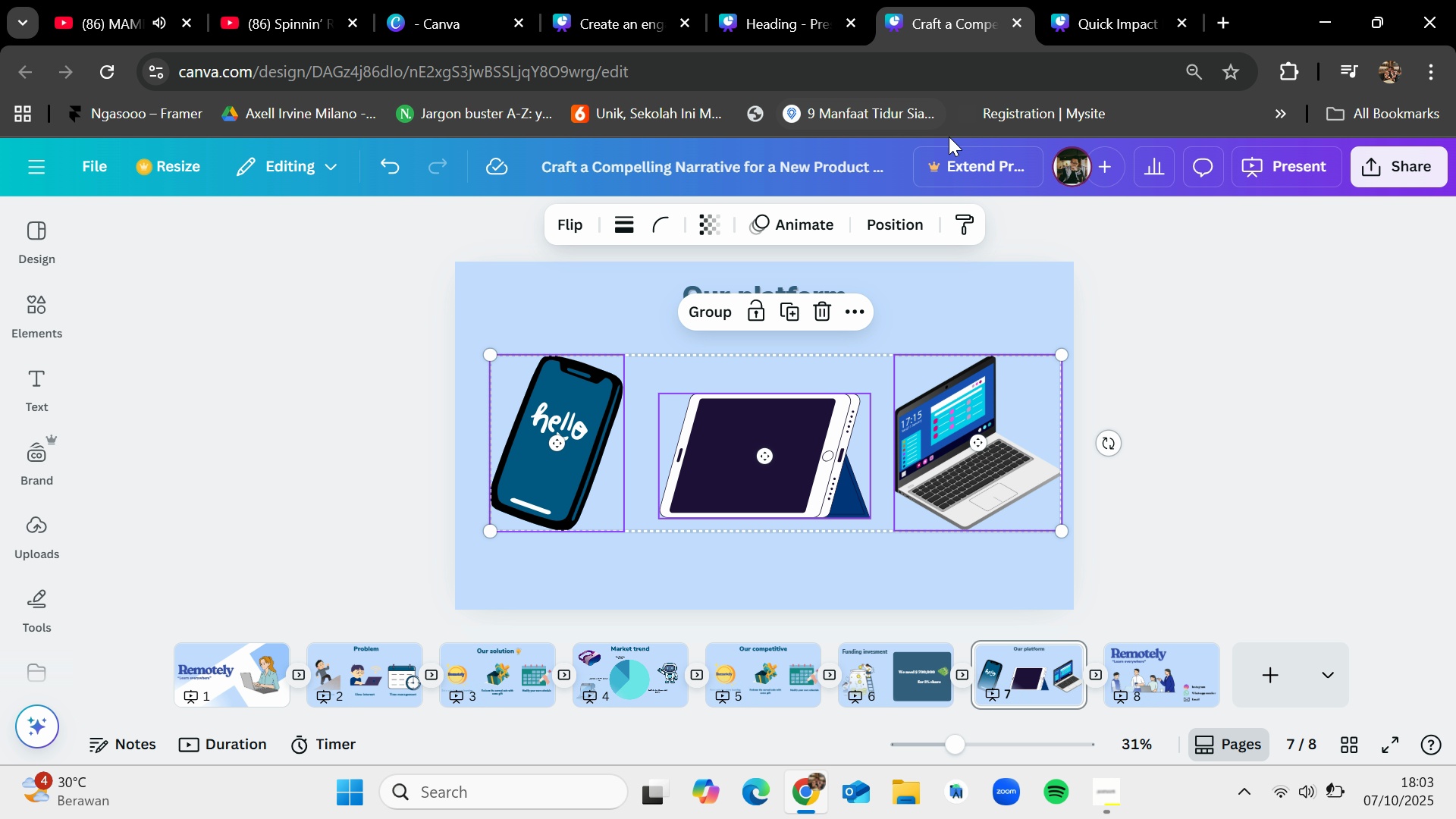 
left_click([802, 0])
 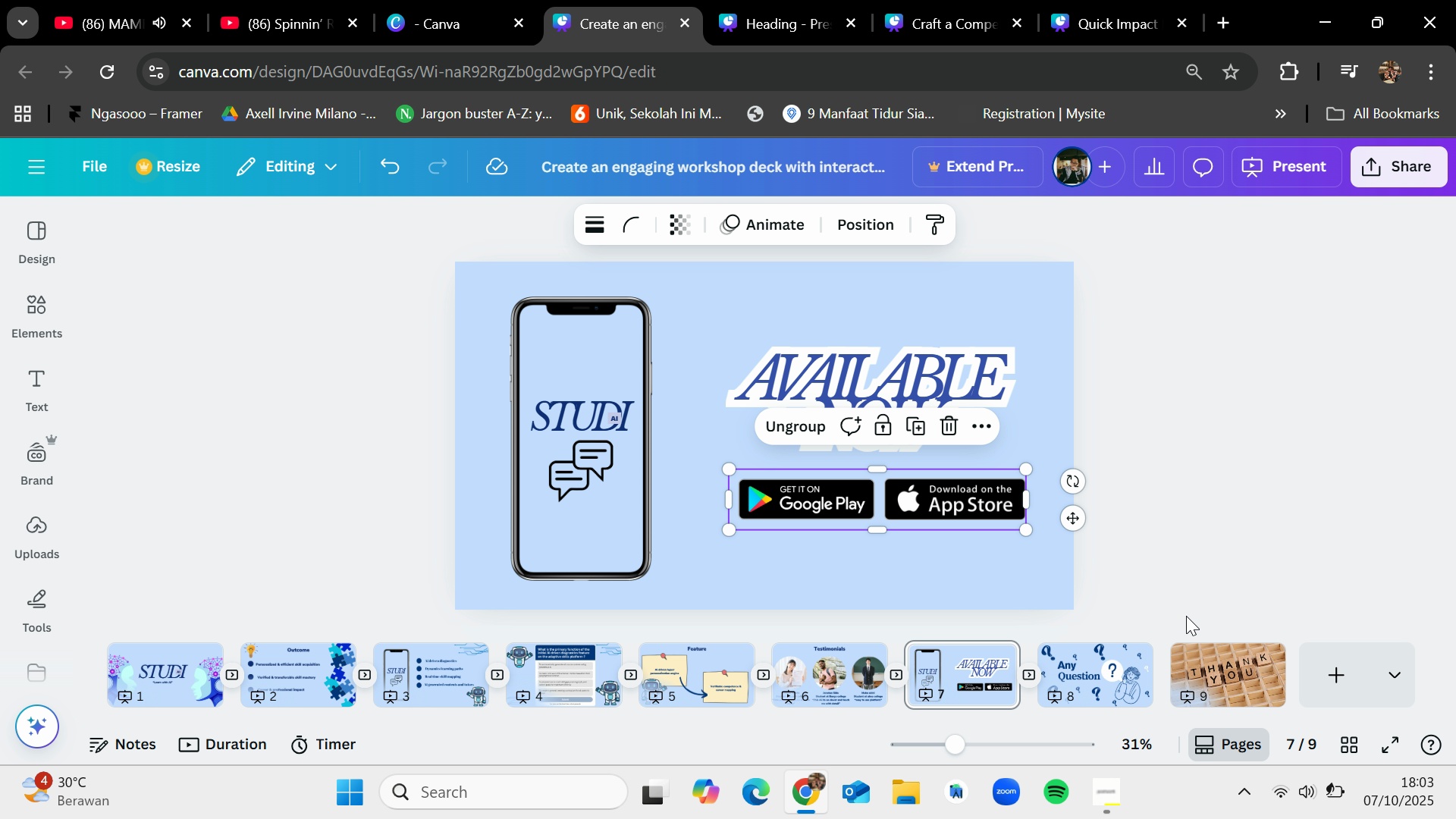 
left_click([1066, 675])
 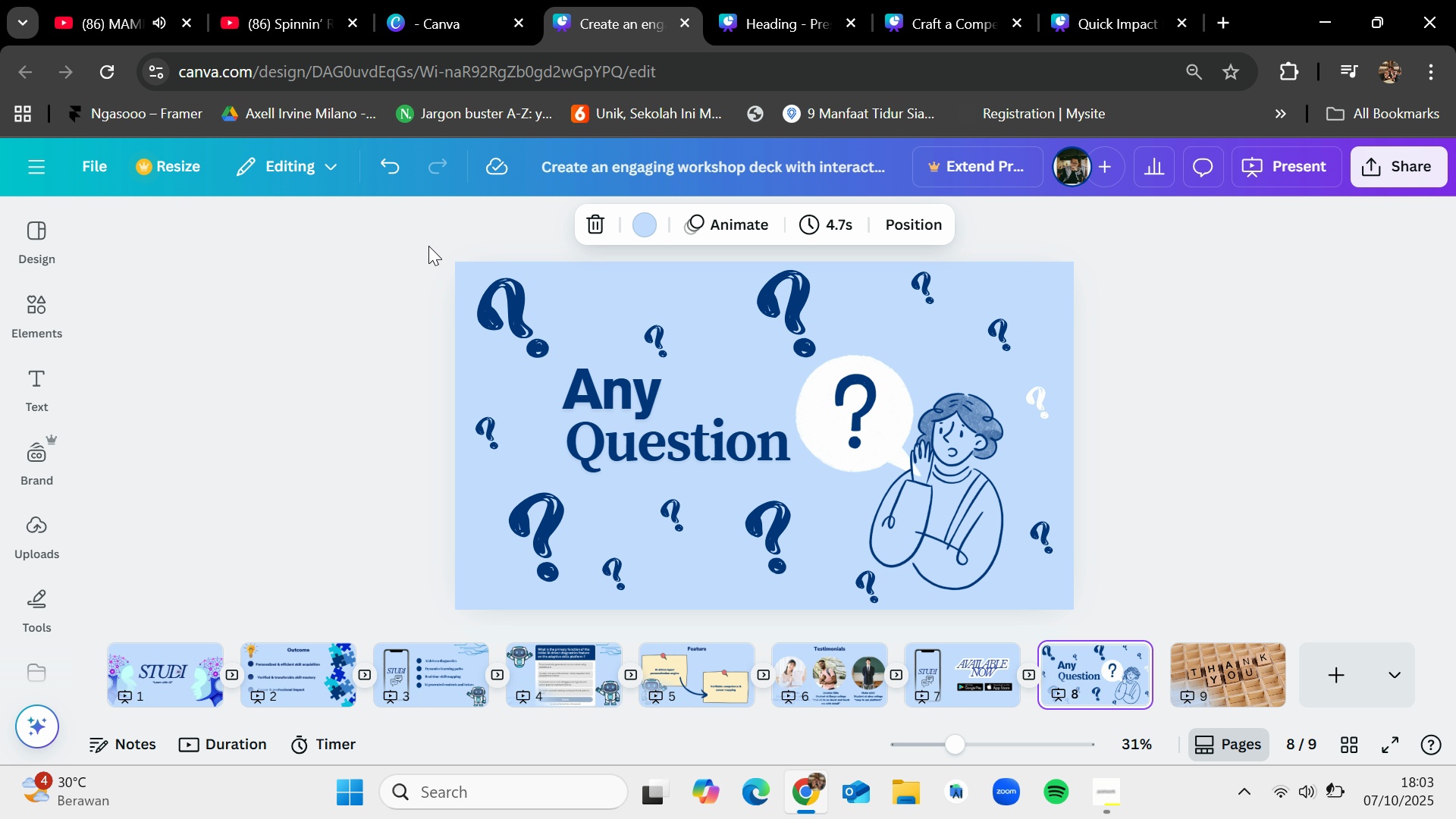 
left_click_drag(start_coordinate=[428, 241], to_coordinate=[1161, 620])
 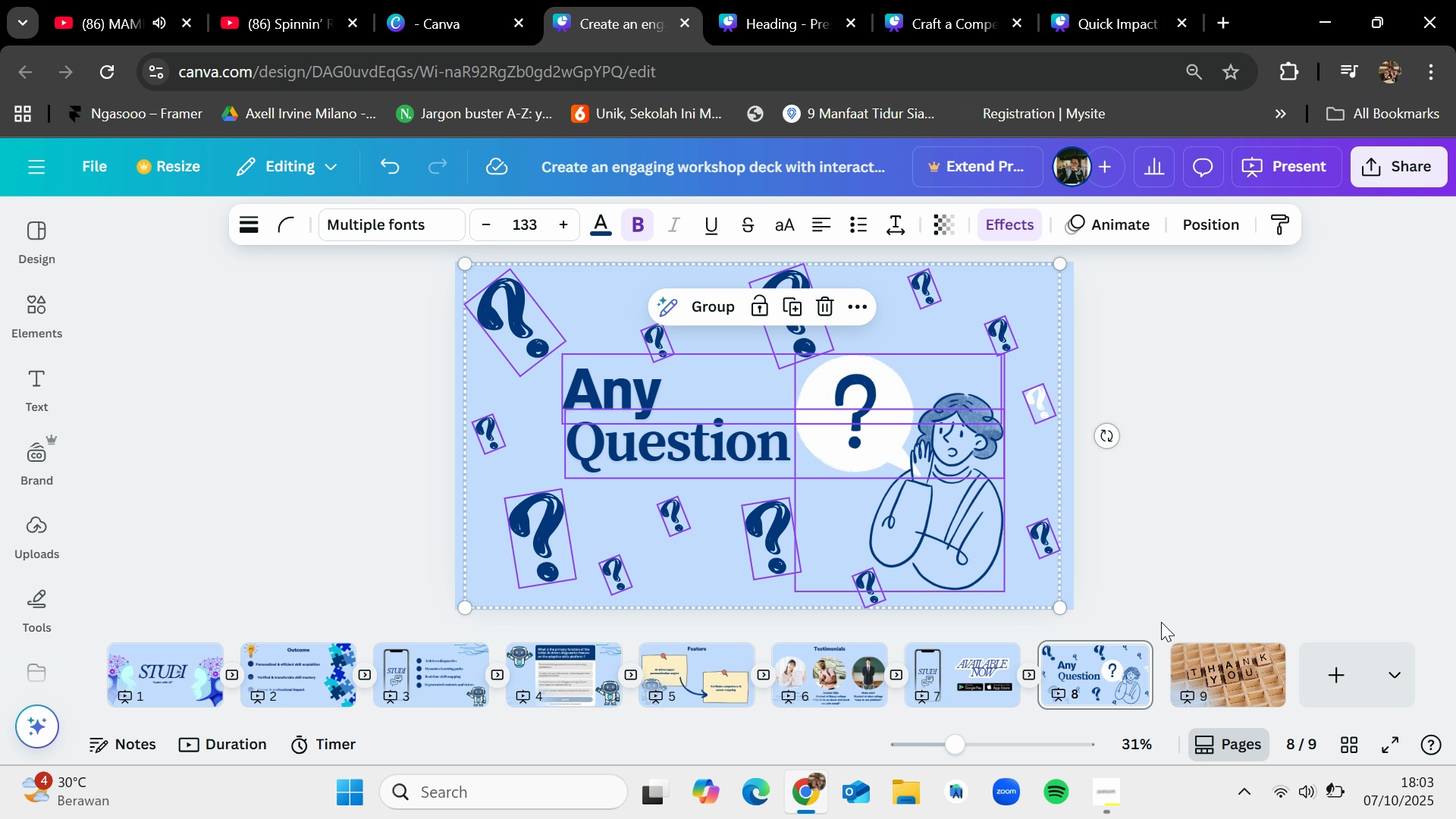 
key(Control+C)
 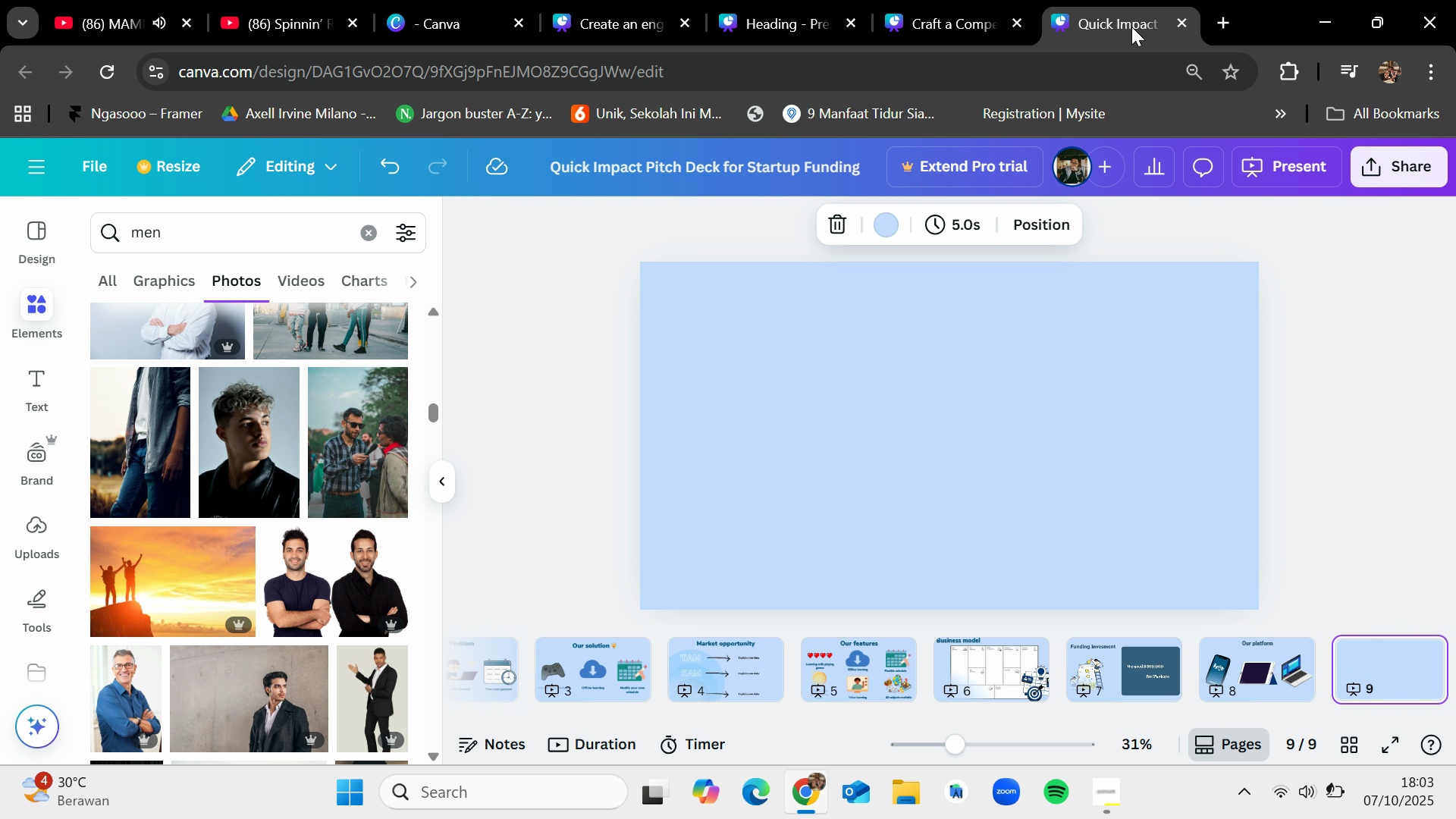 
key(Control+V)
 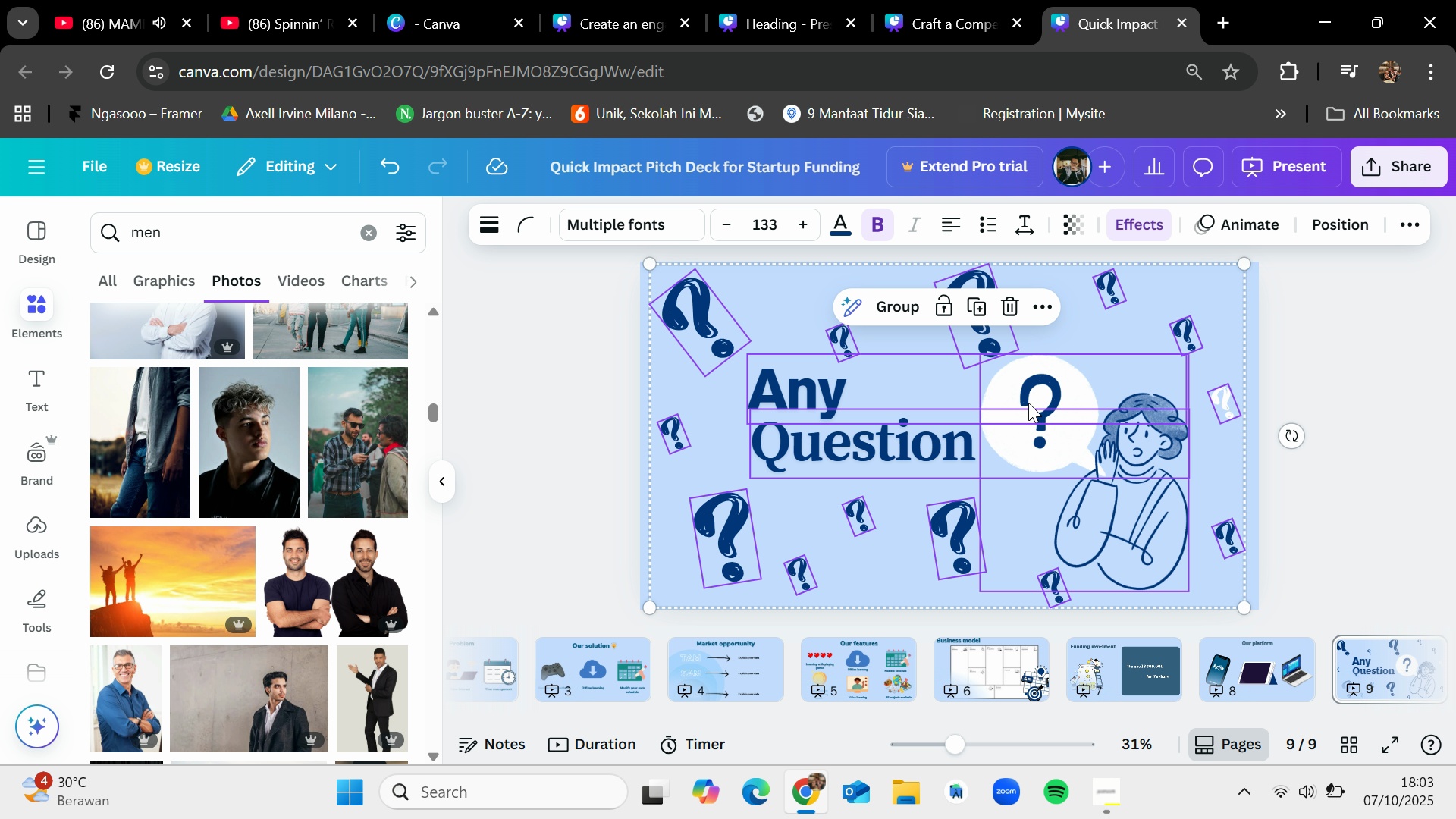 
left_click([541, 402])
 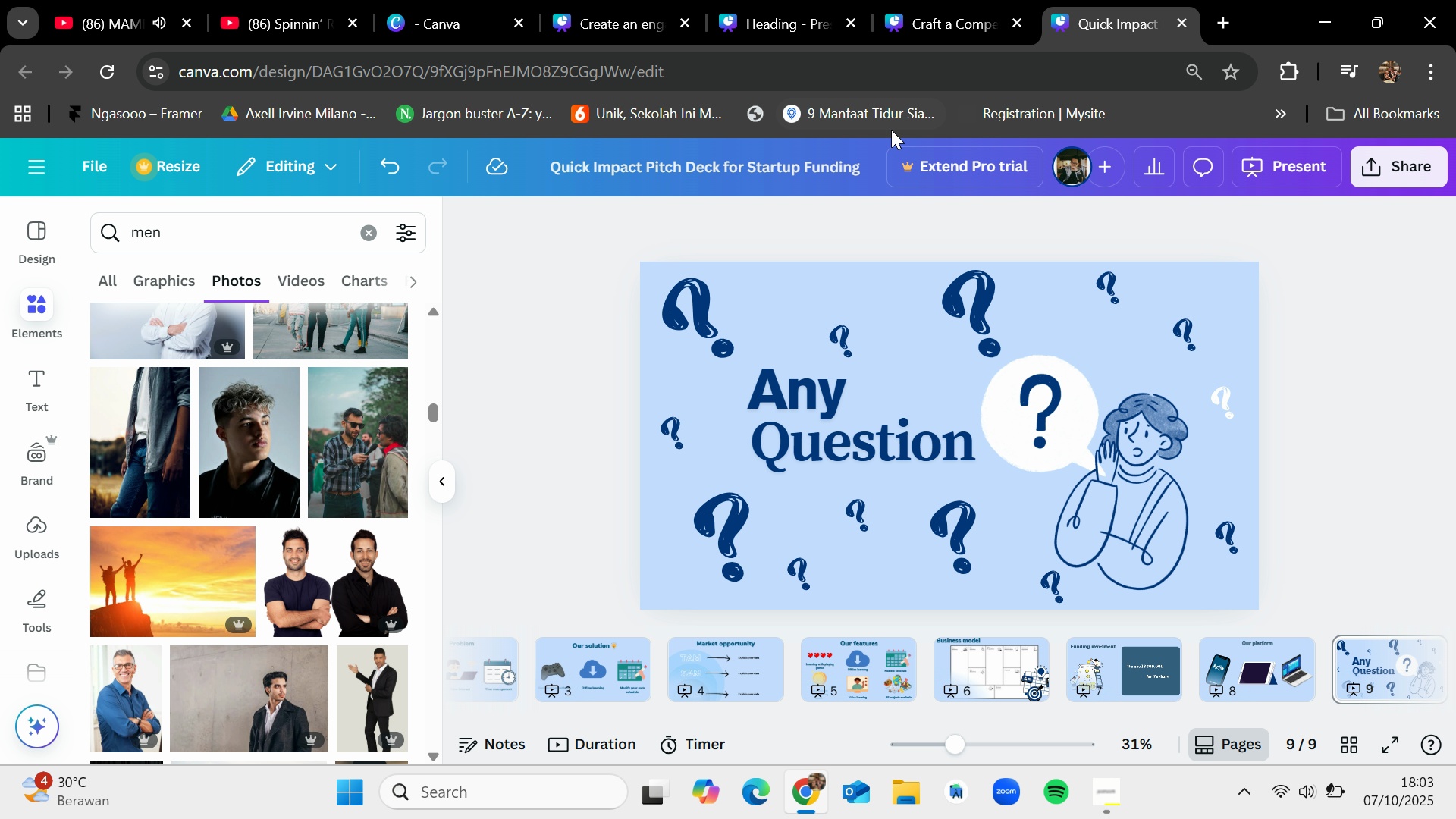 
left_click([744, 0])
 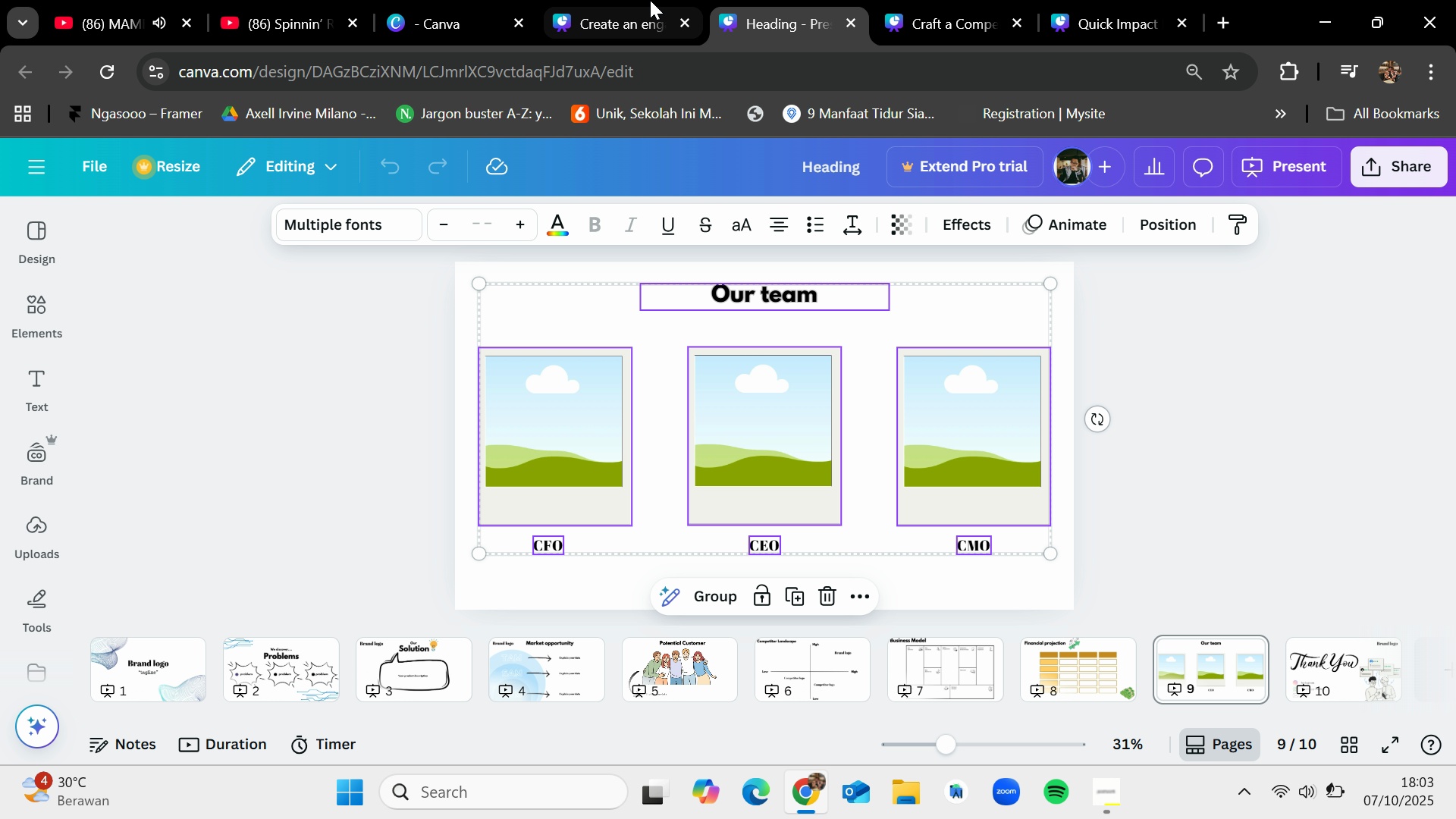 
left_click([636, 0])
 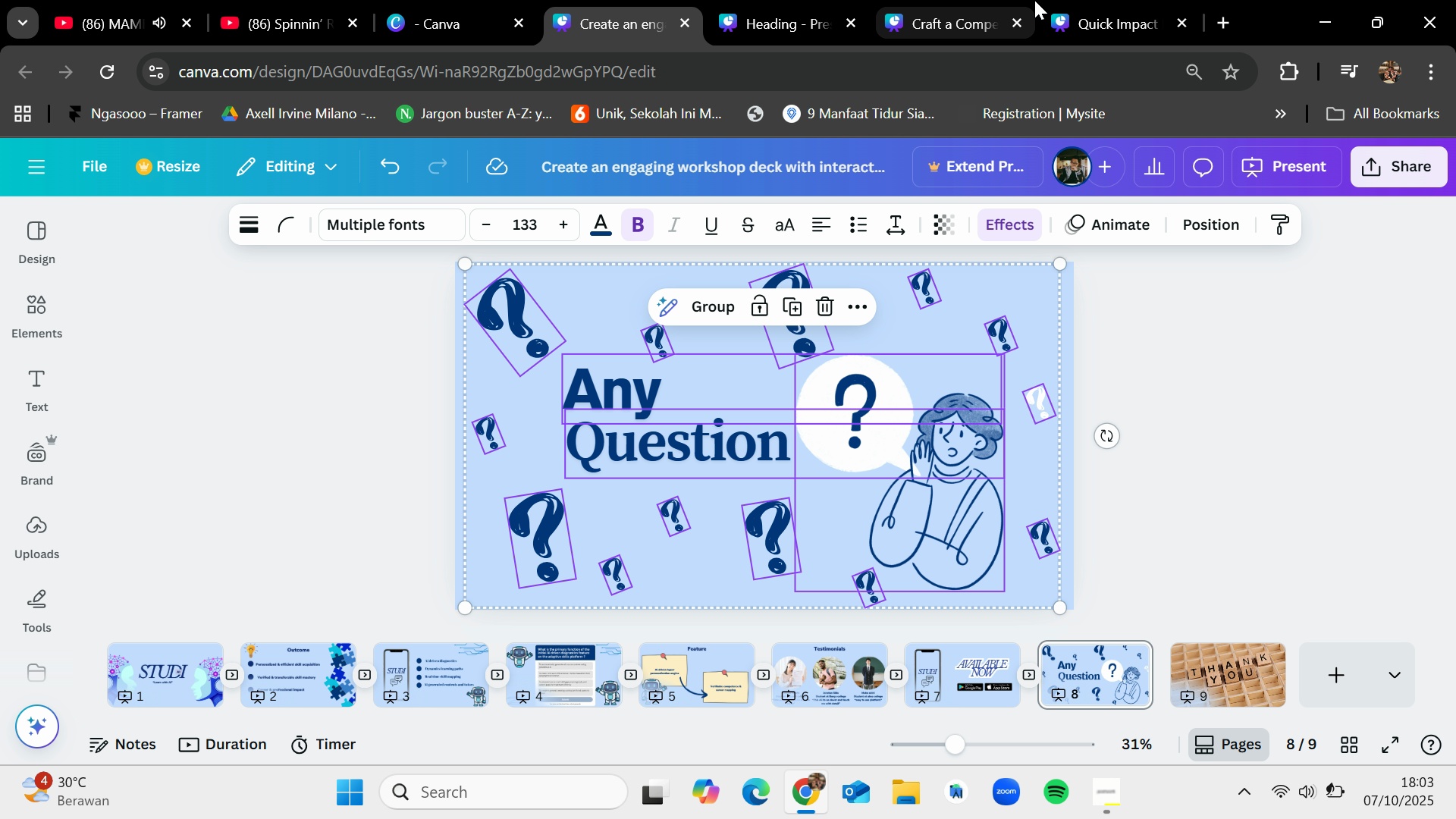 
left_click([1056, 0])
 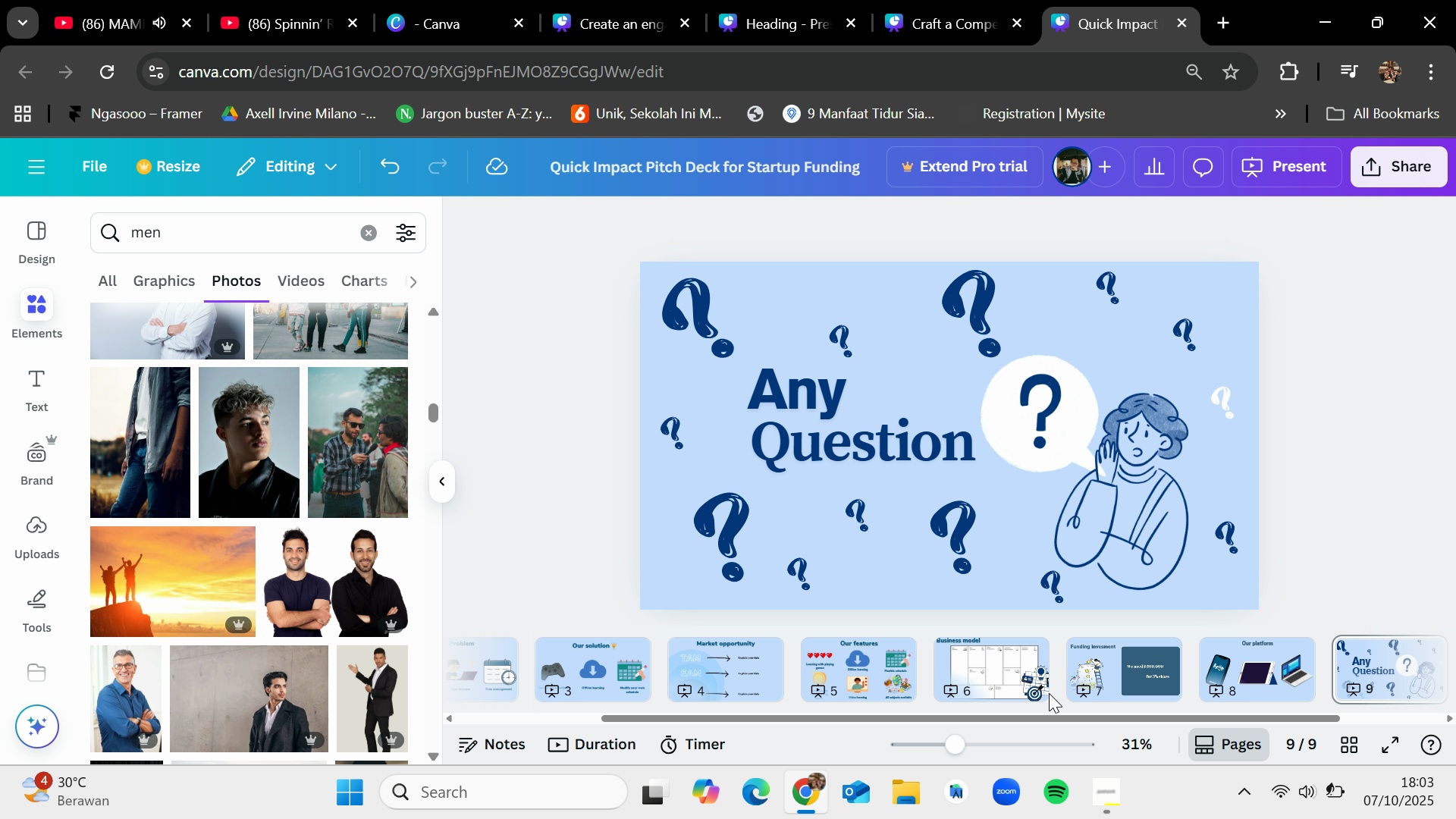 
left_click_drag(start_coordinate=[1035, 712], to_coordinate=[1182, 724])
 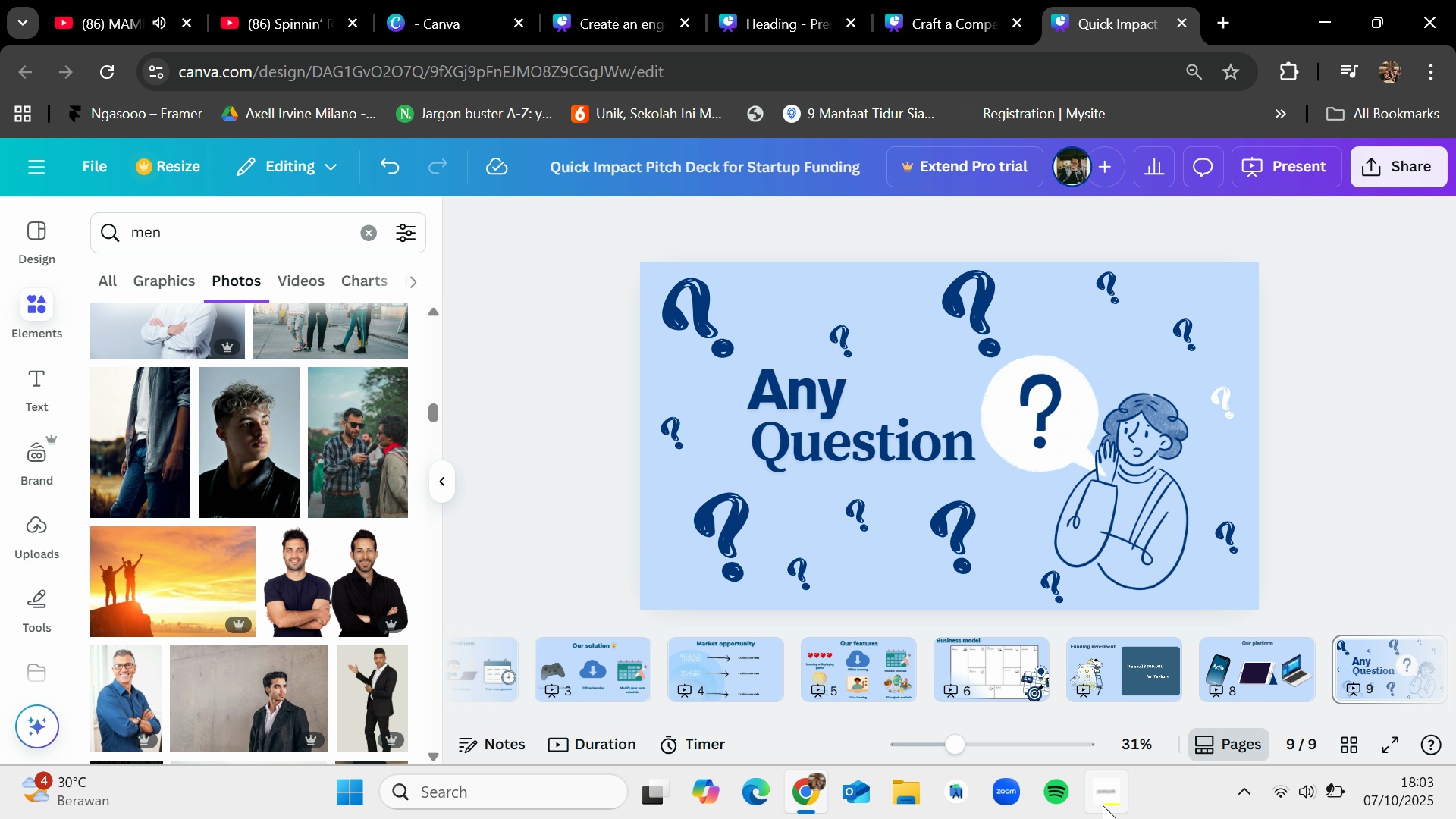 
left_click([1103, 805])
 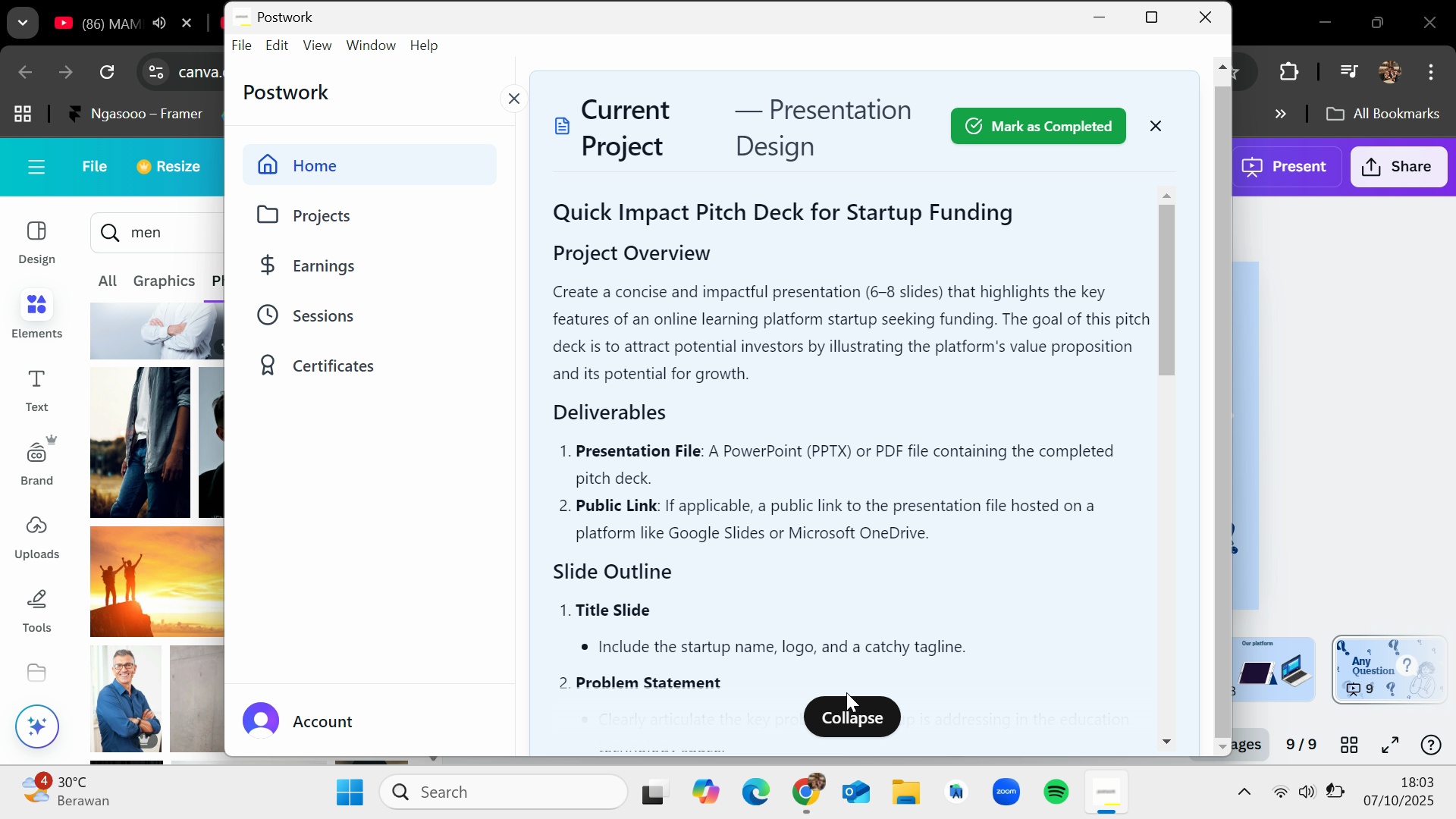 
left_click([846, 693])
 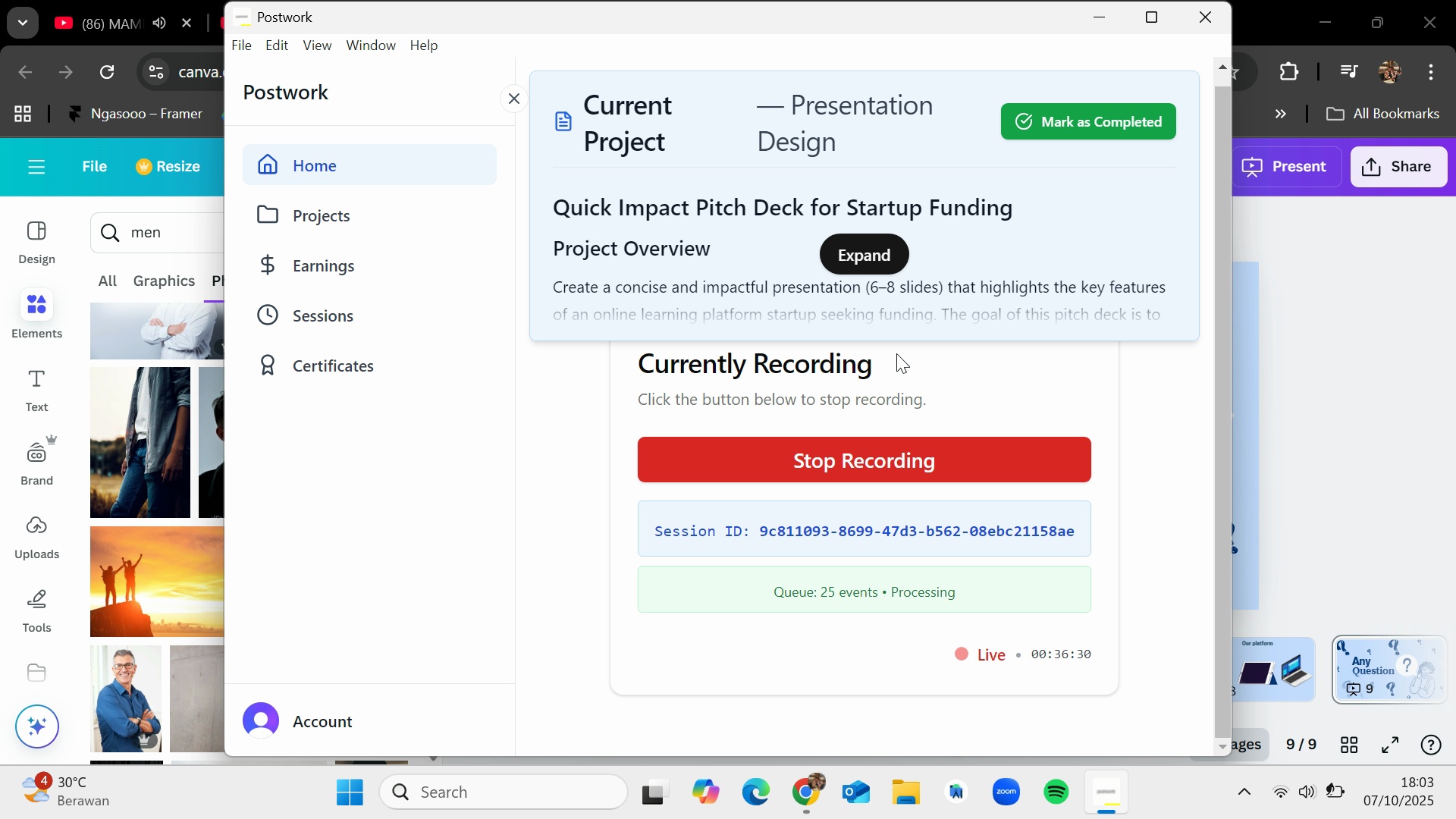 
left_click([878, 260])
 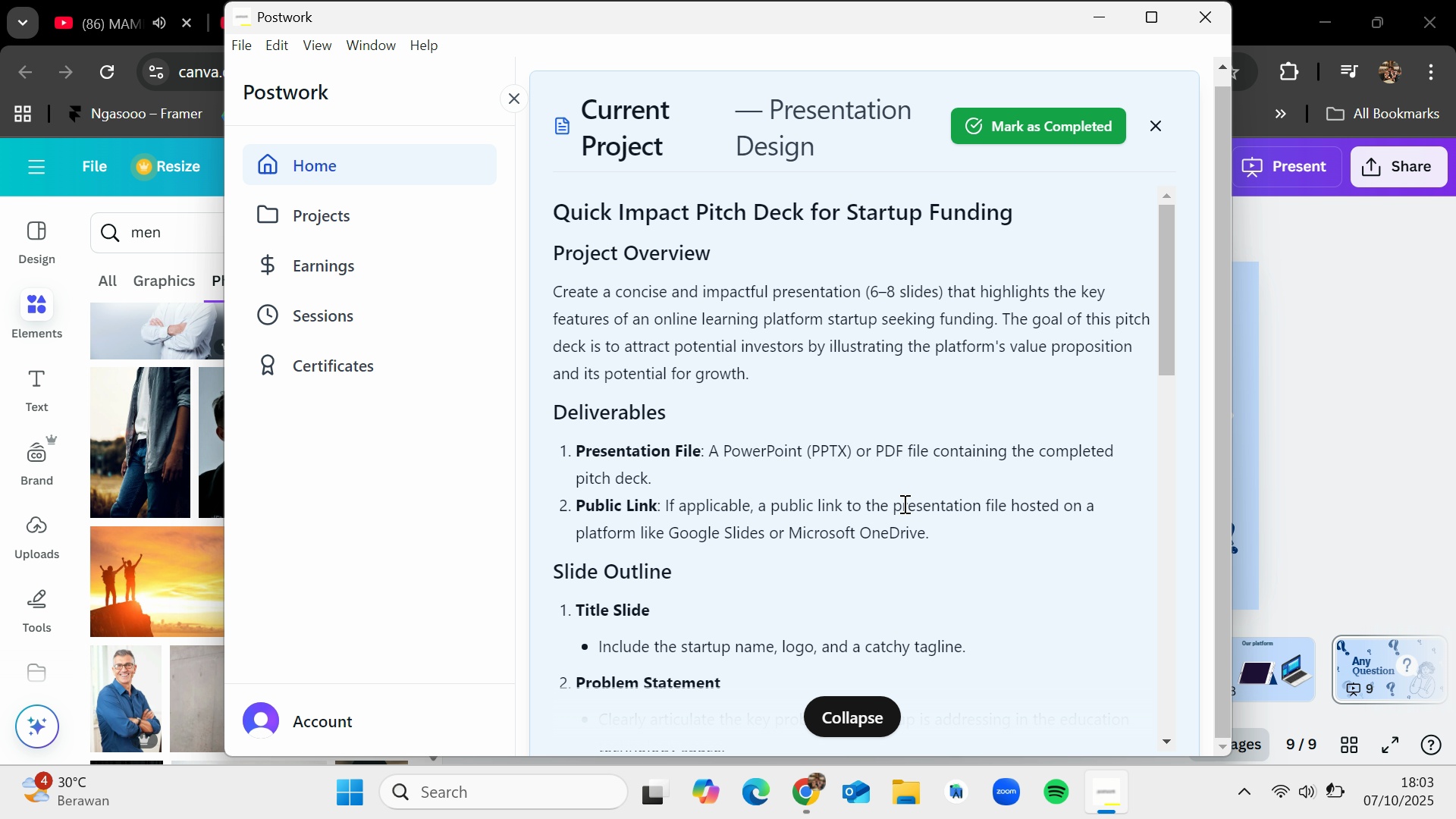 
scroll: coordinate [905, 525], scroll_direction: down, amount: 6.0
 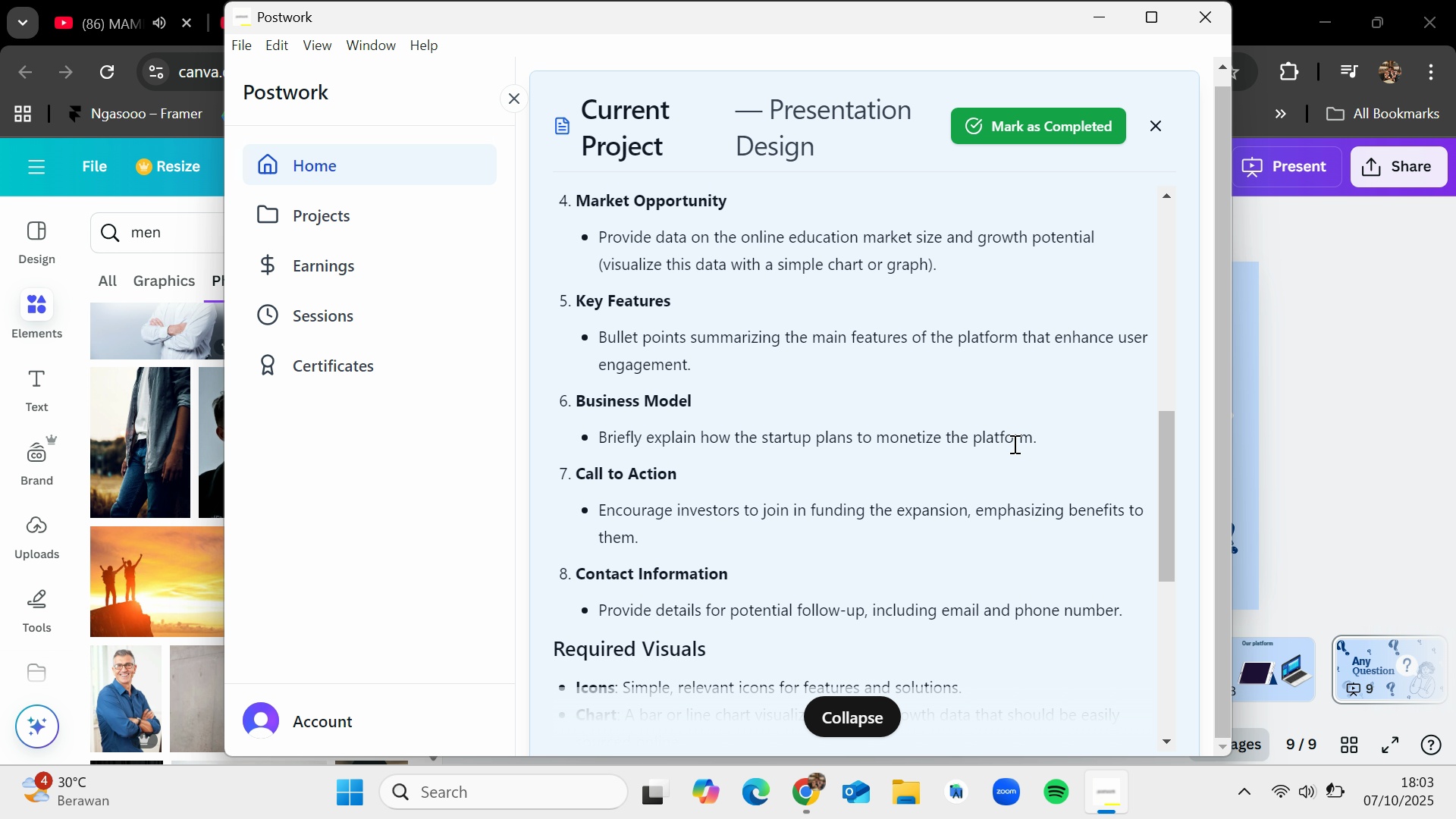 
wait(5.38)
 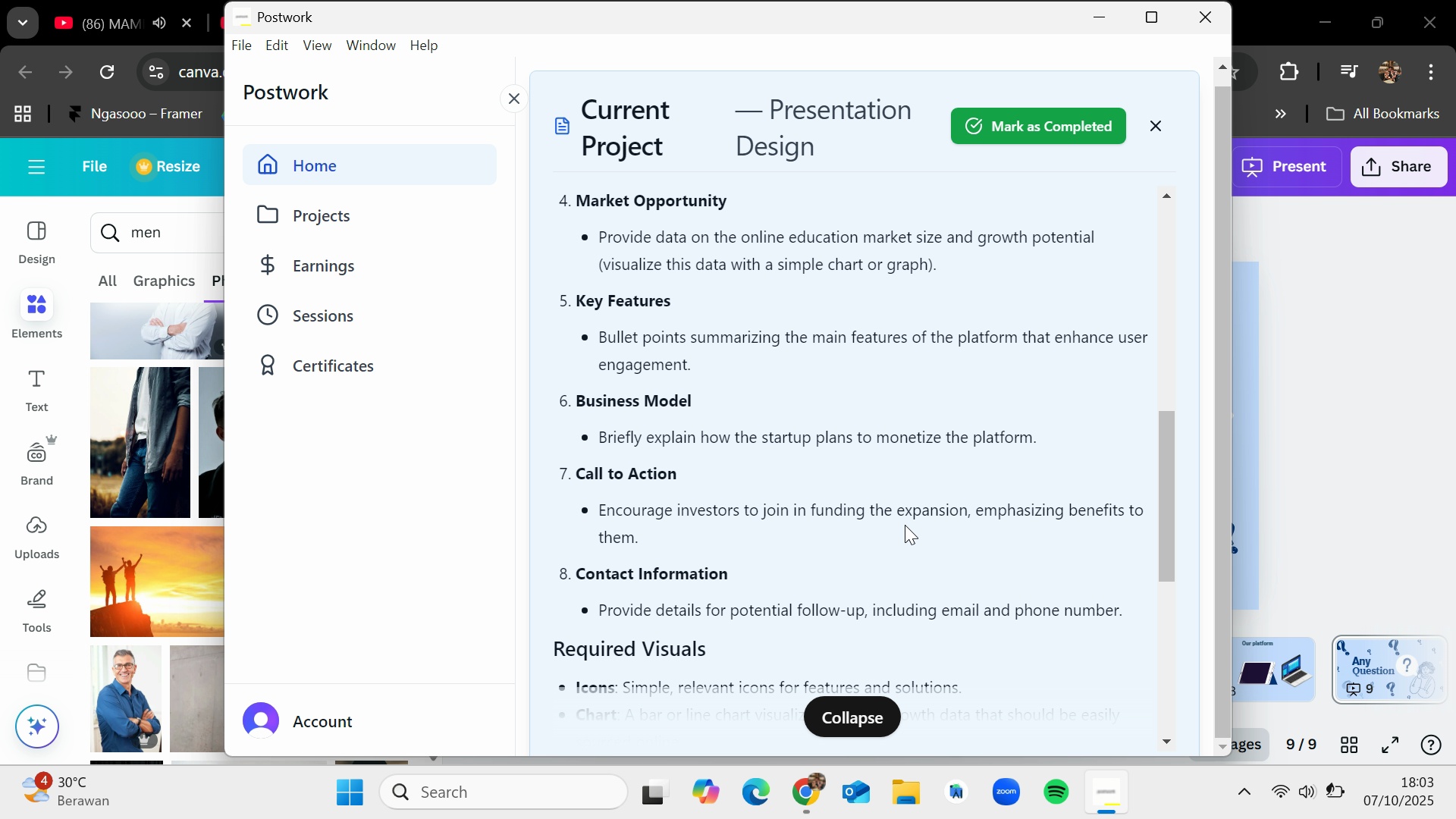 
left_click([1326, 337])
 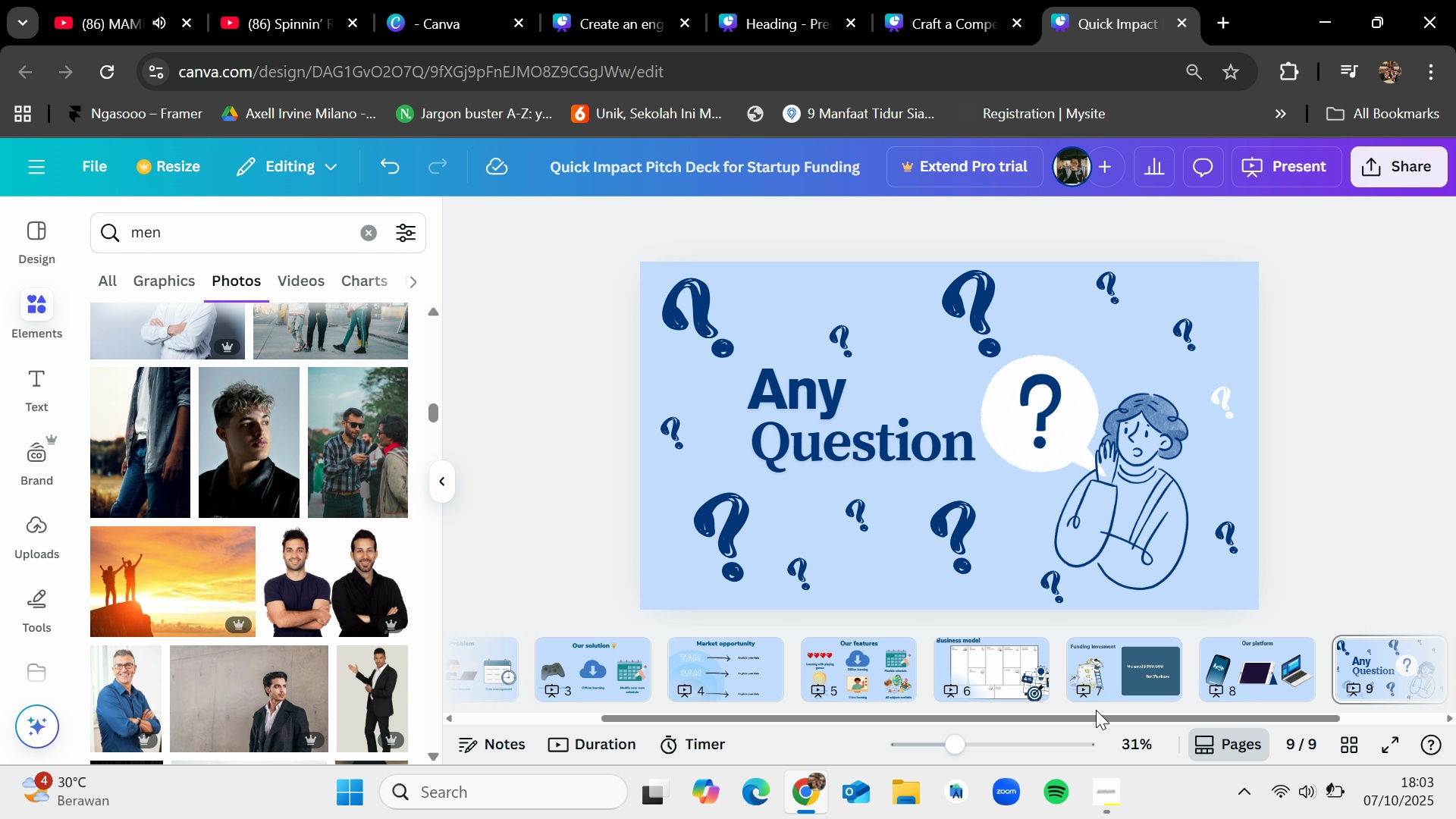 
left_click_drag(start_coordinate=[1096, 711], to_coordinate=[1336, 713])
 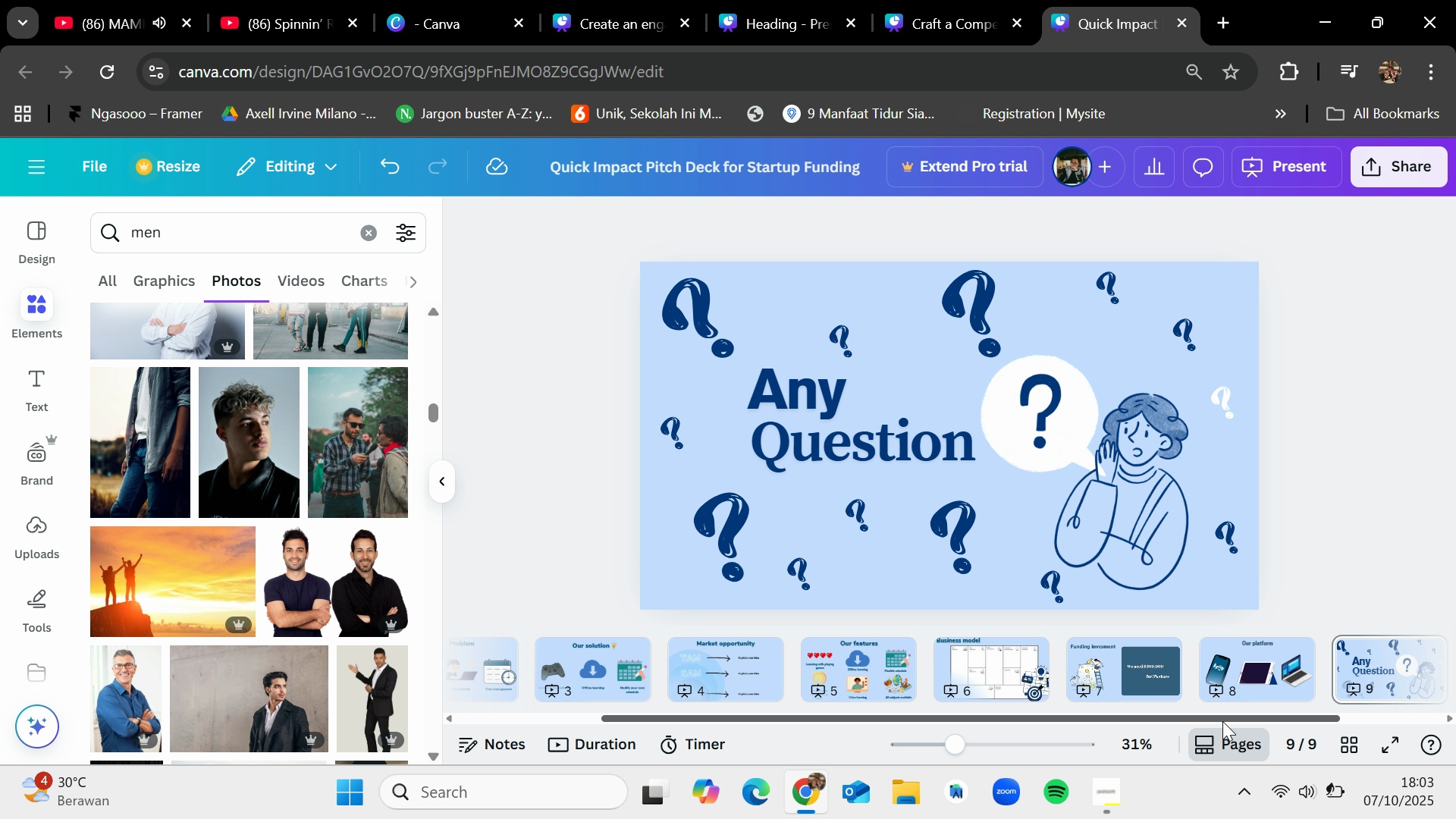 
left_click_drag(start_coordinate=[1222, 720], to_coordinate=[1386, 720])
 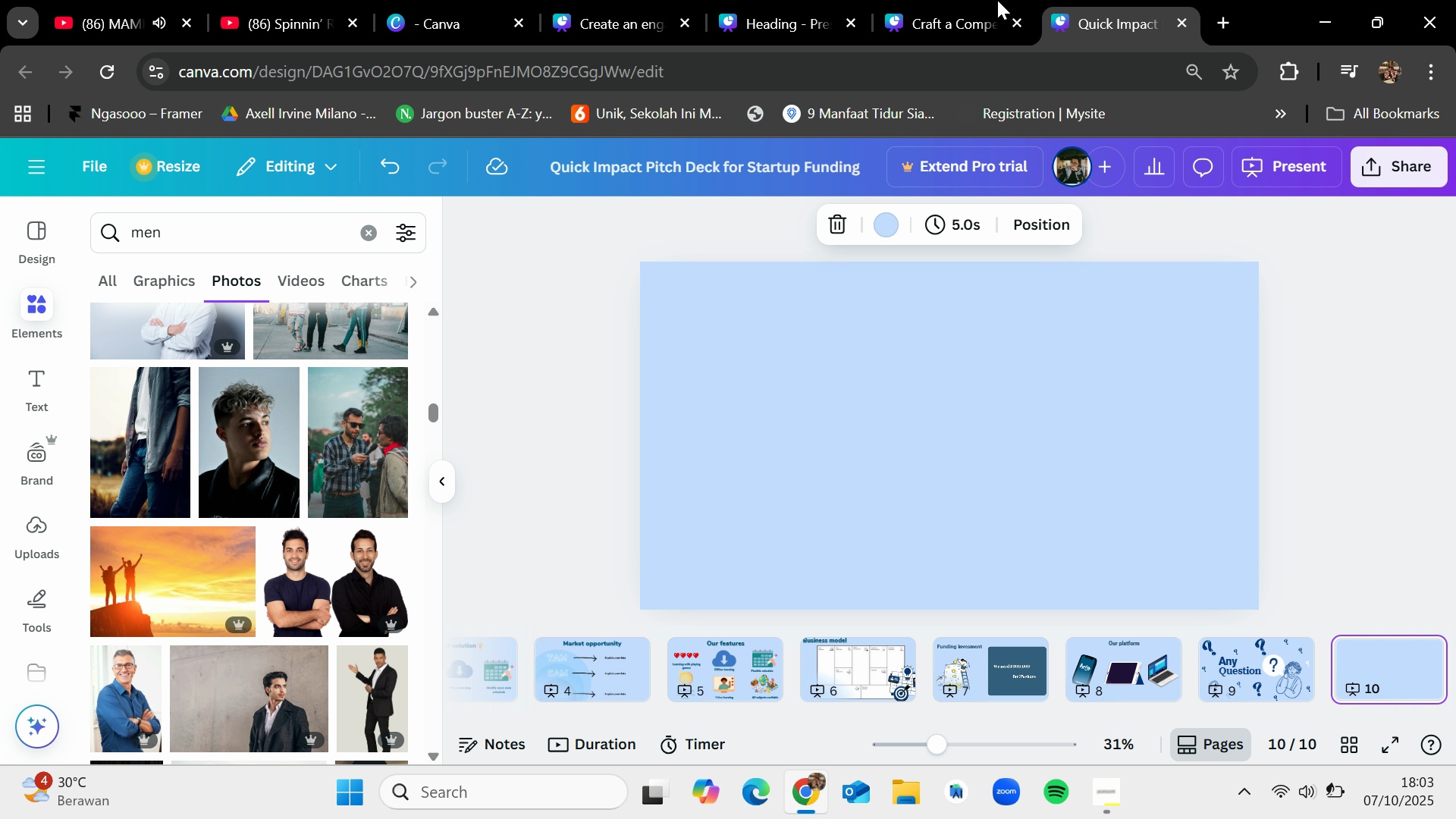 
left_click([941, 0])
 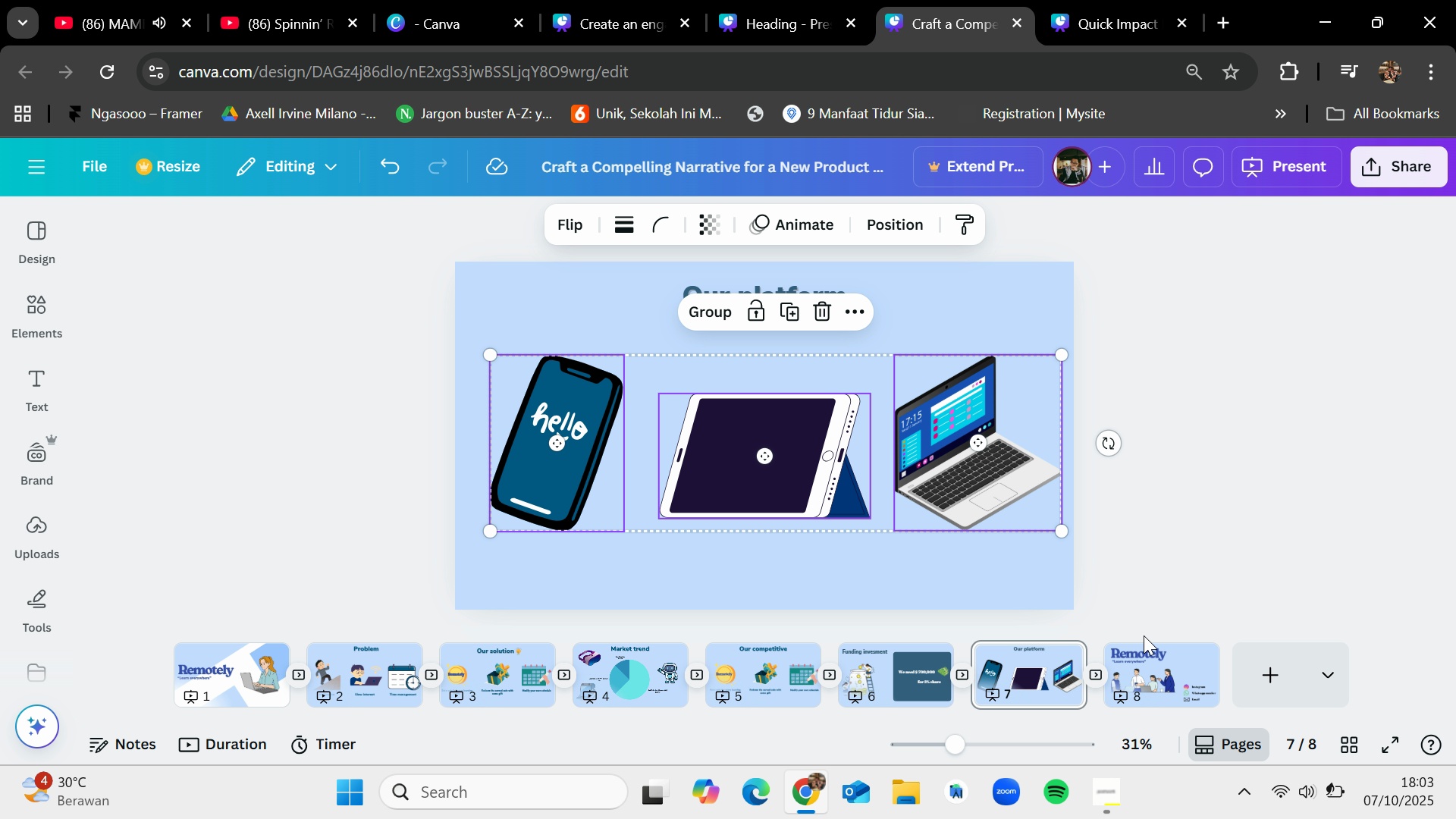 
left_click([1149, 653])
 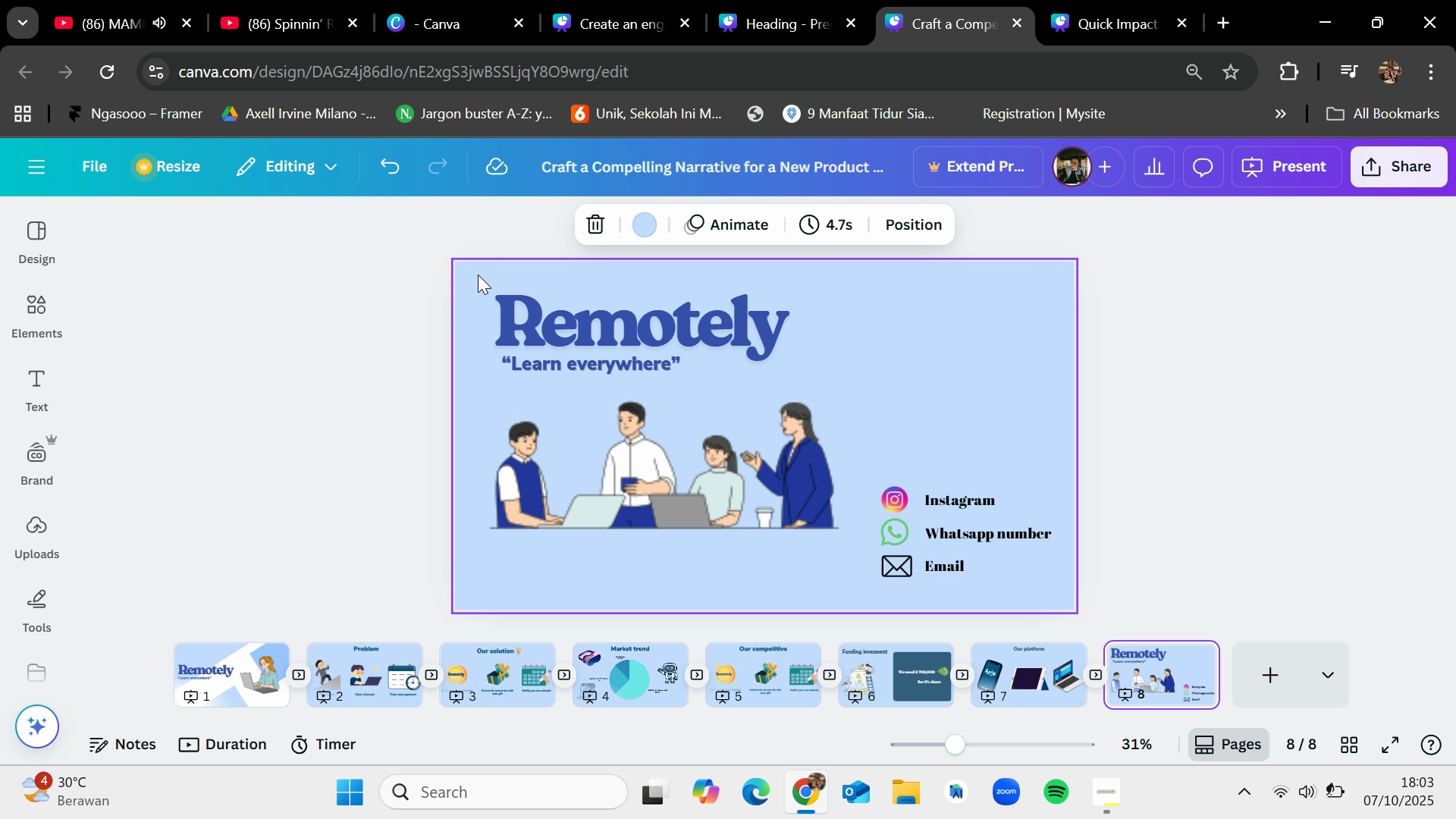 
left_click_drag(start_coordinate=[412, 263], to_coordinate=[1209, 613])
 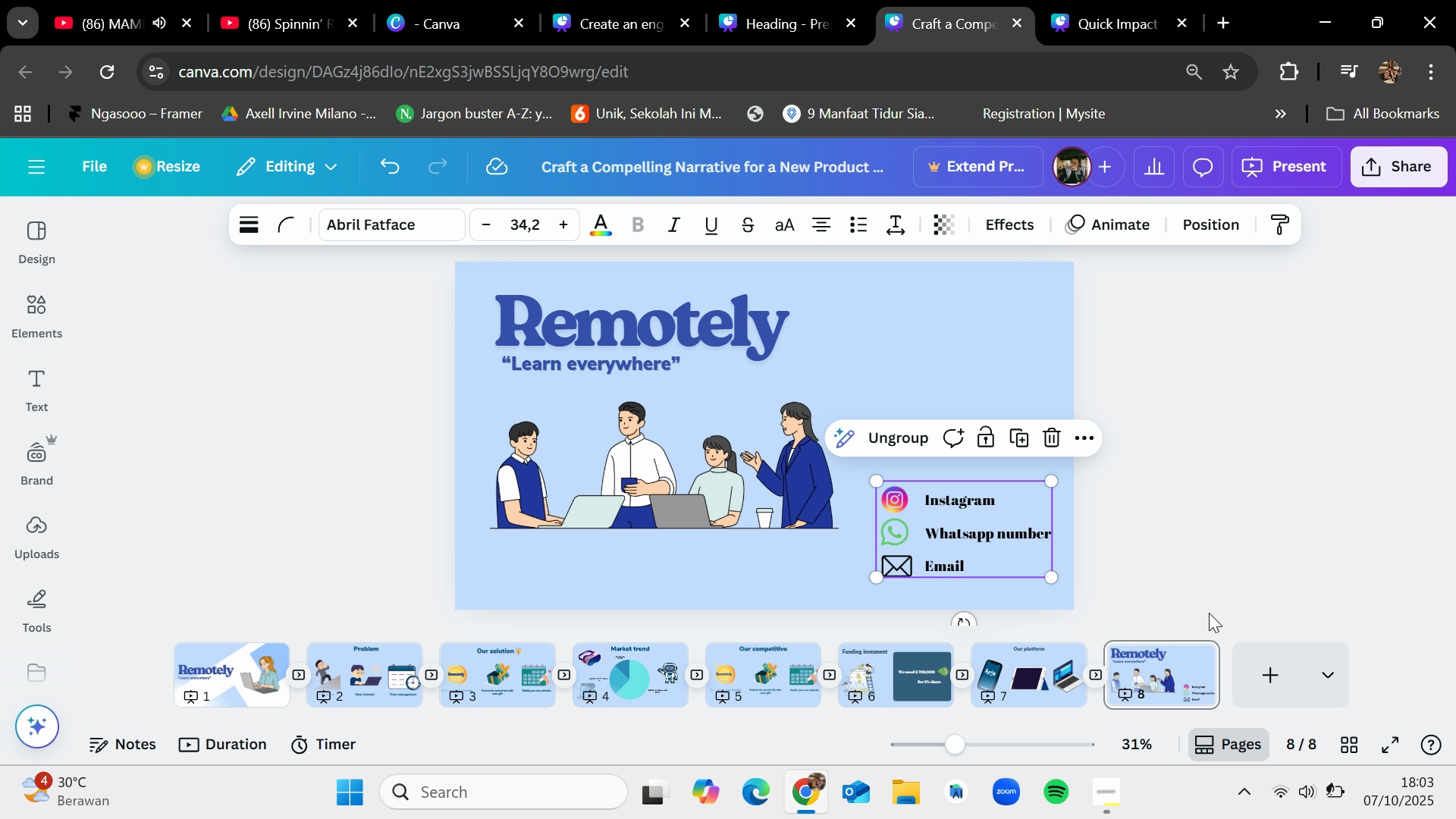 
hold_key(key=ControlLeft, duration=1.28)
 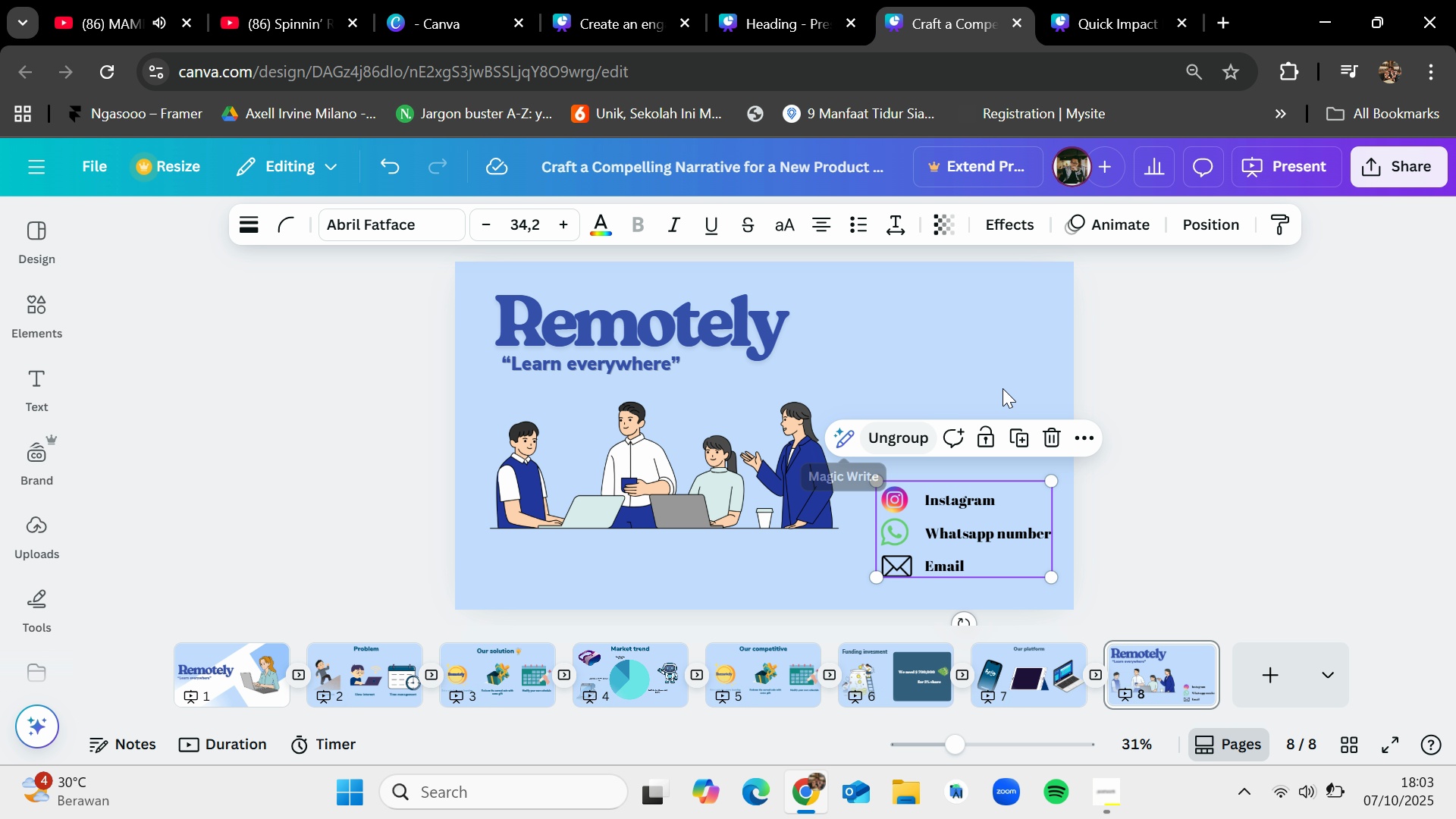 
left_click([1144, 334])
 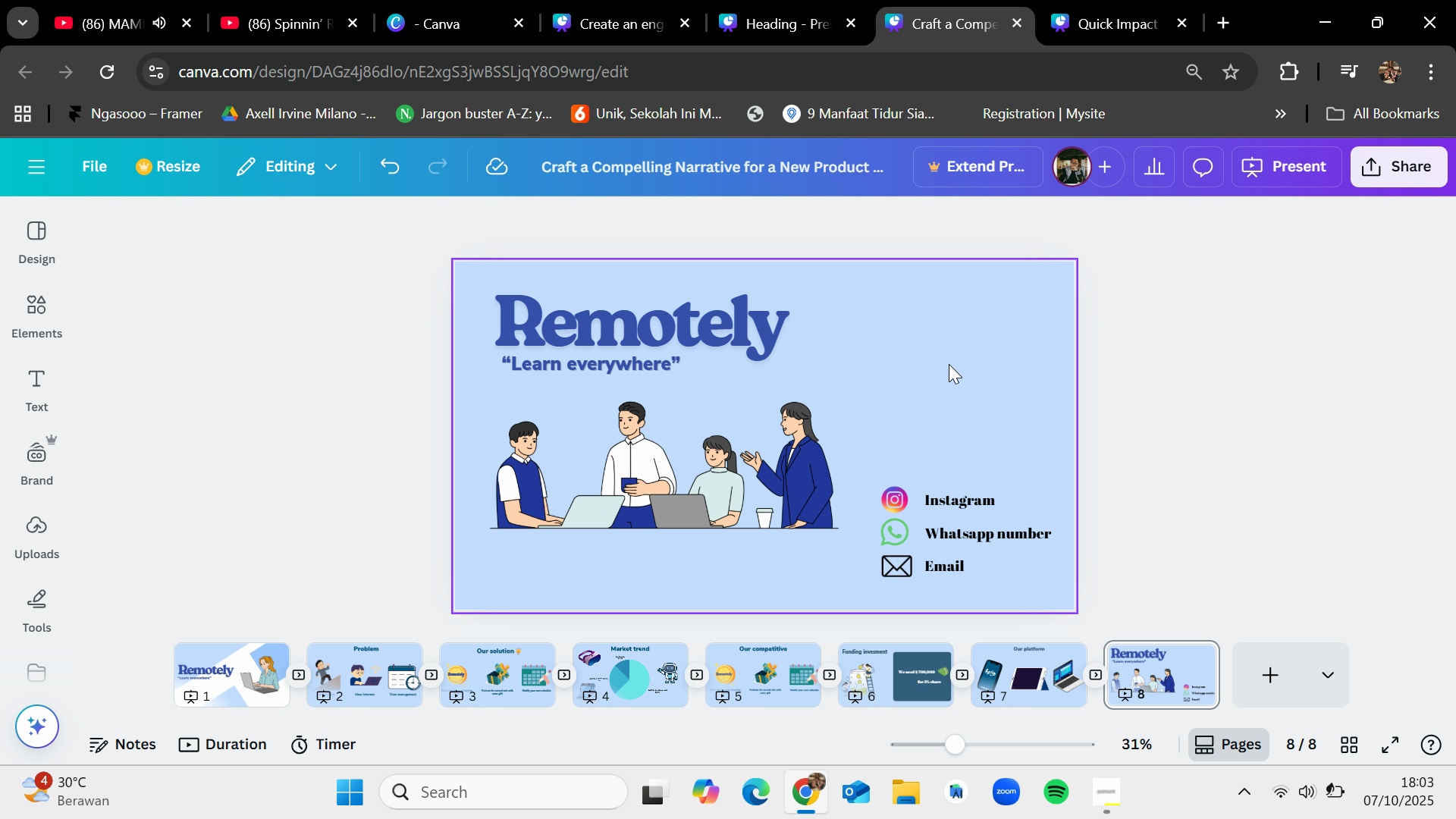 
left_click([949, 364])
 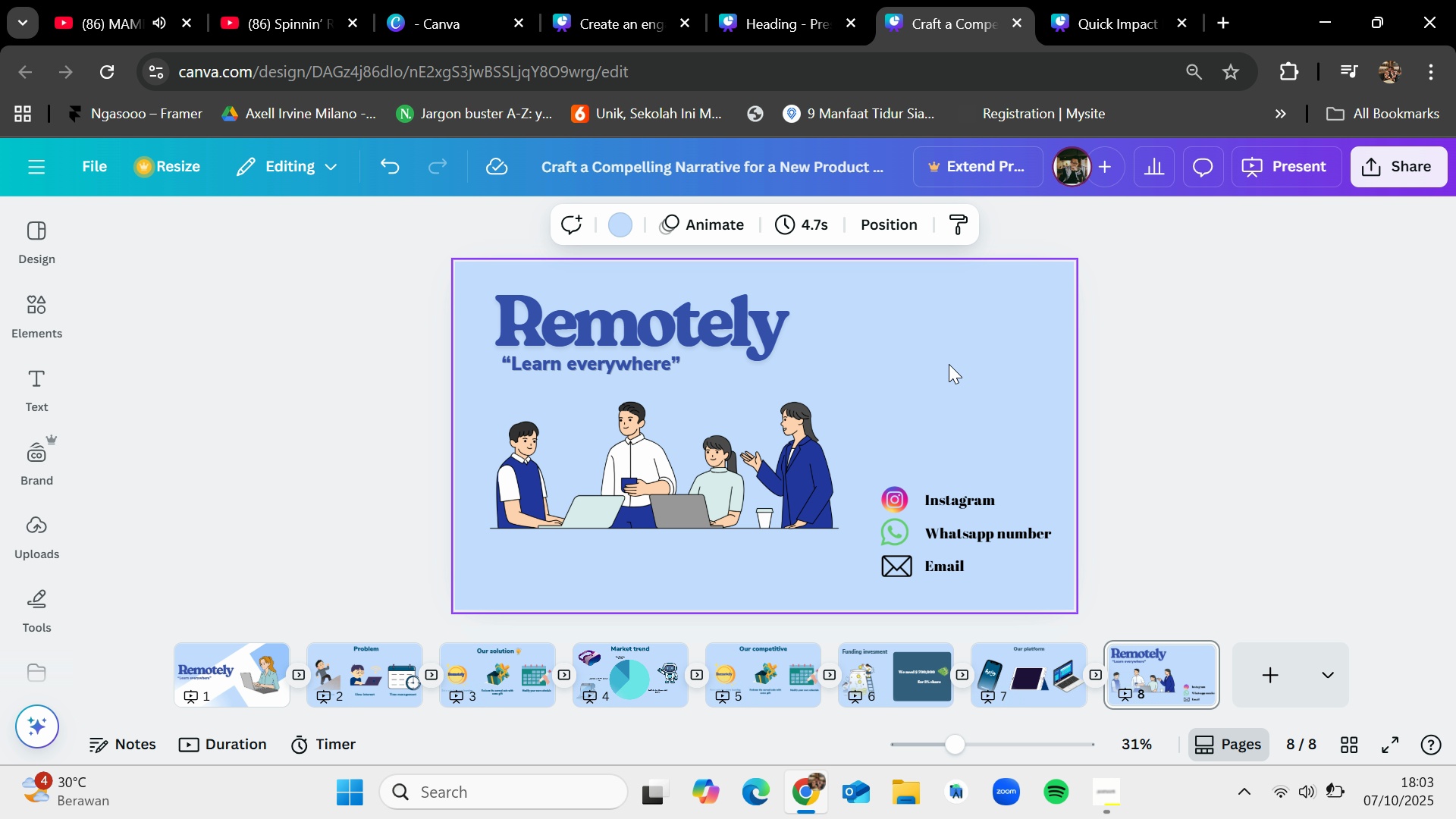 
key(Control+C)
 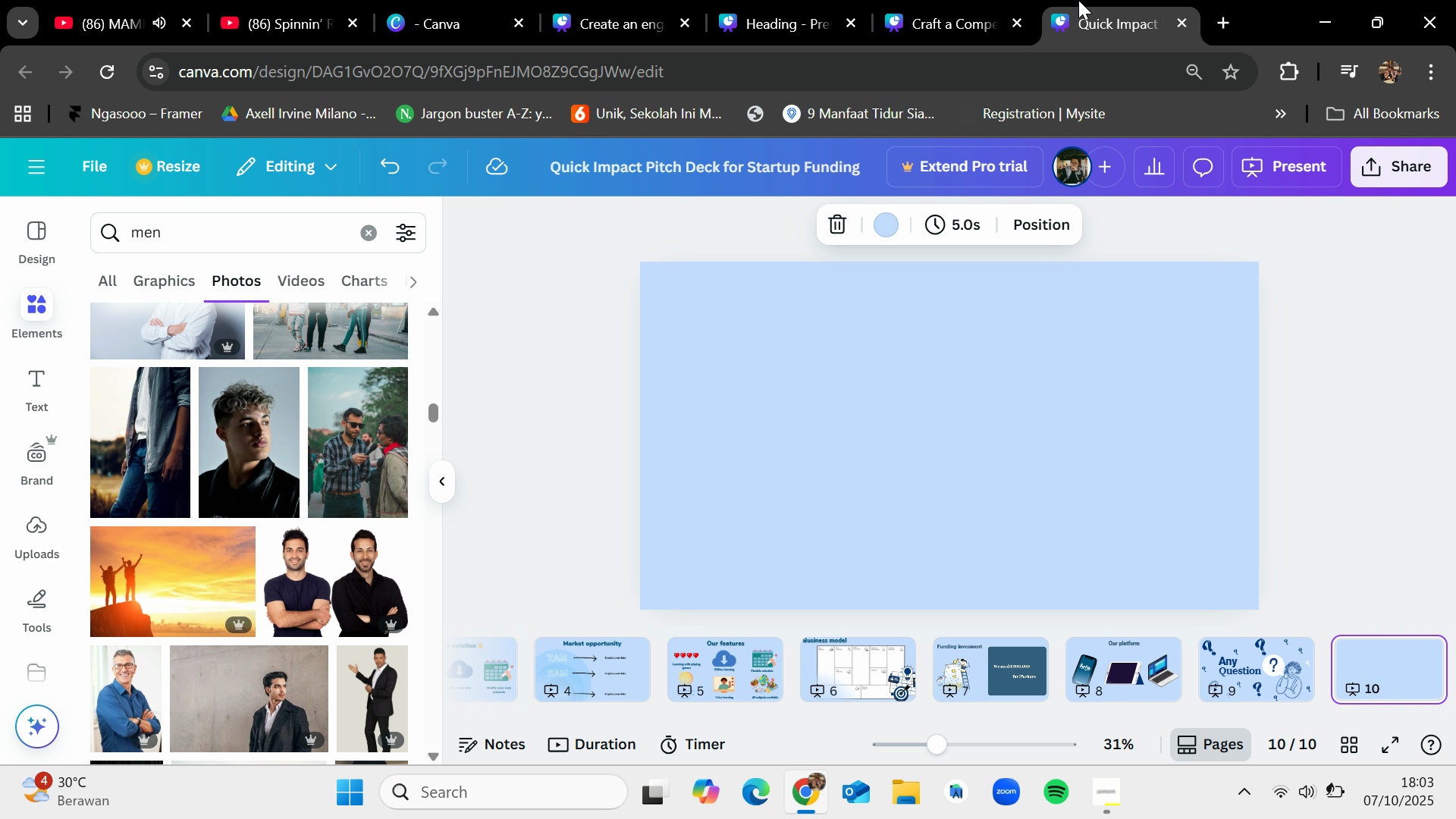 
left_click([1078, 0])
 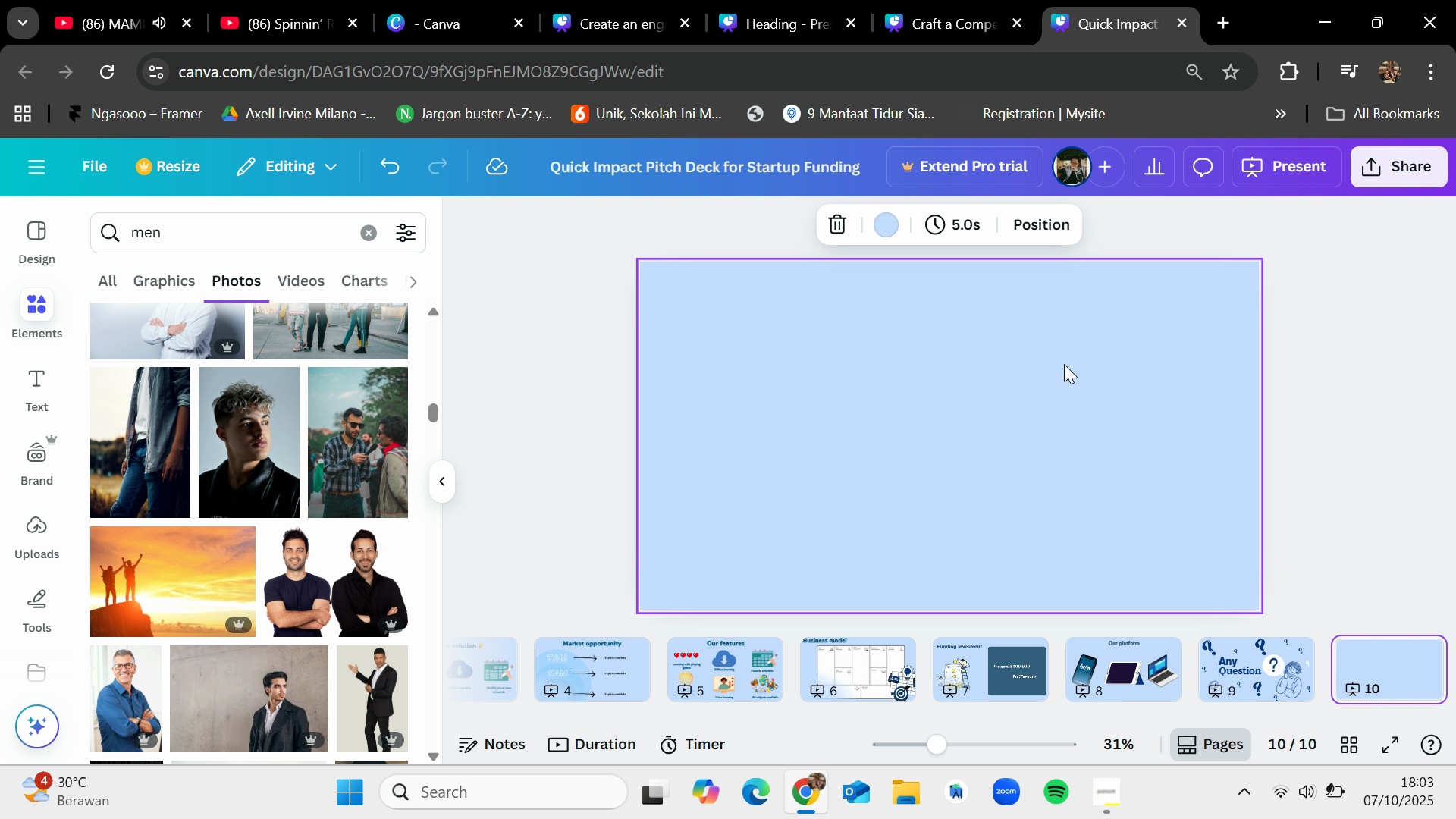 
key(Control+V)
 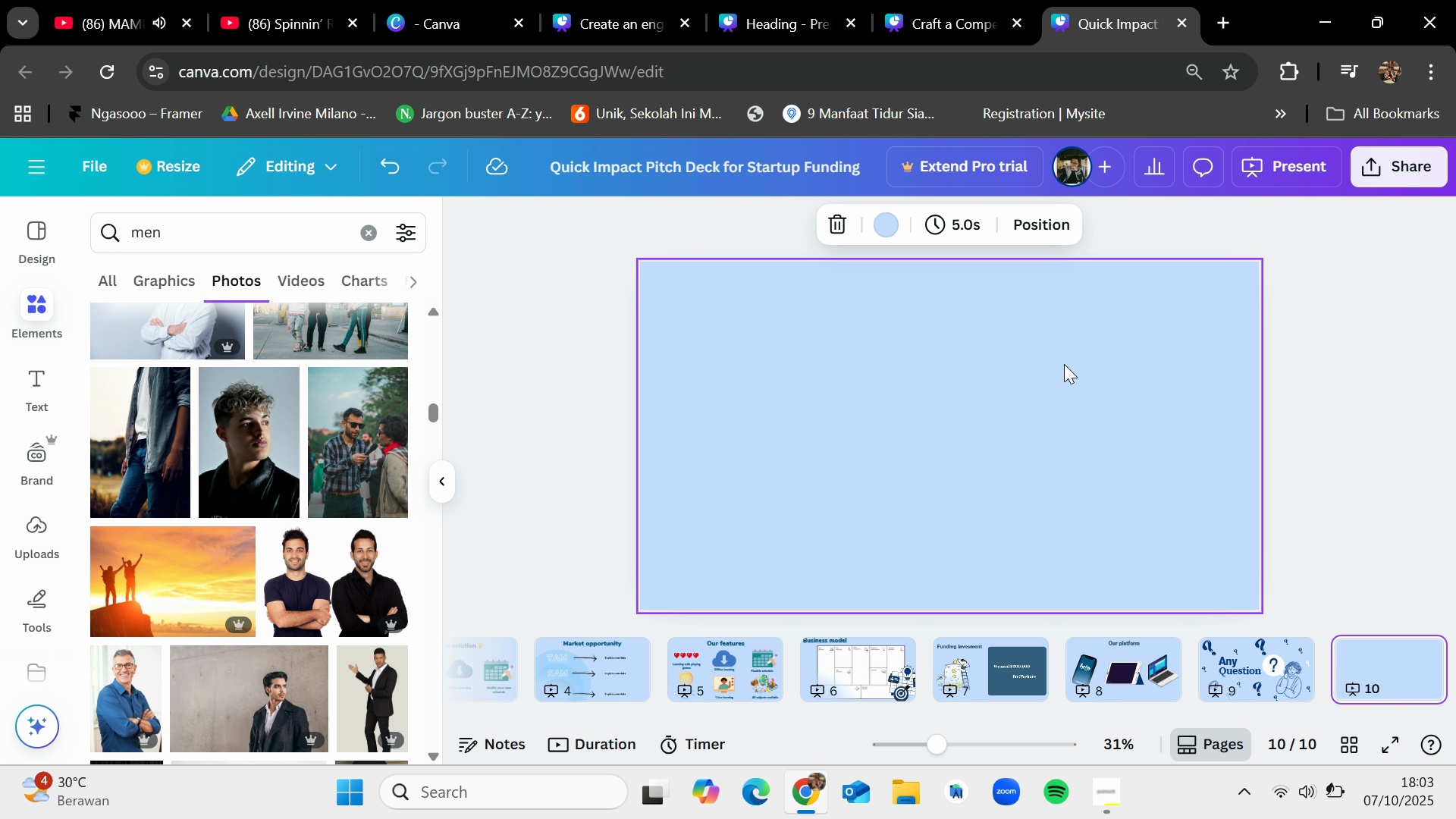 
left_click([606, 366])
 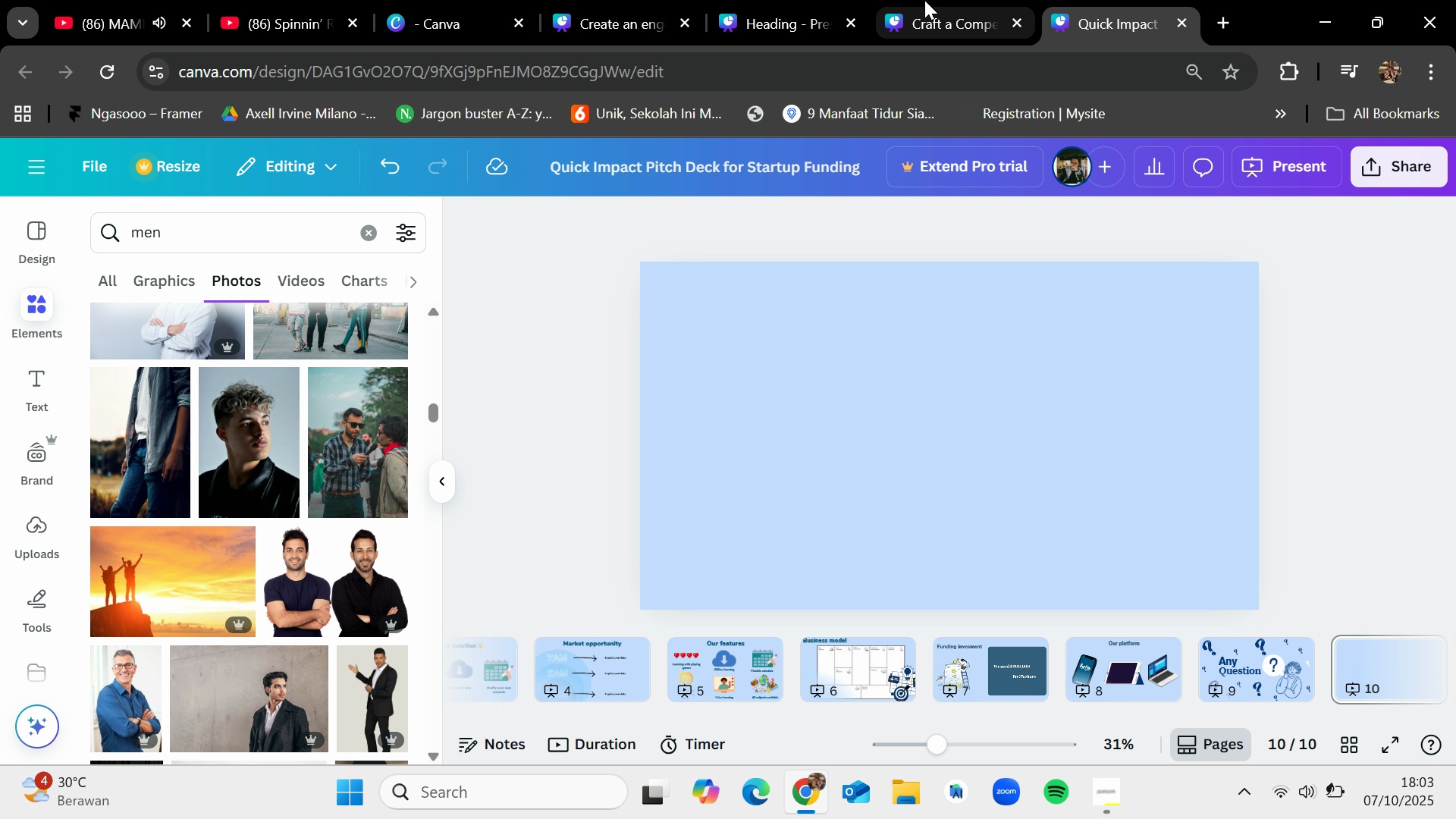 
left_click([924, 0])
 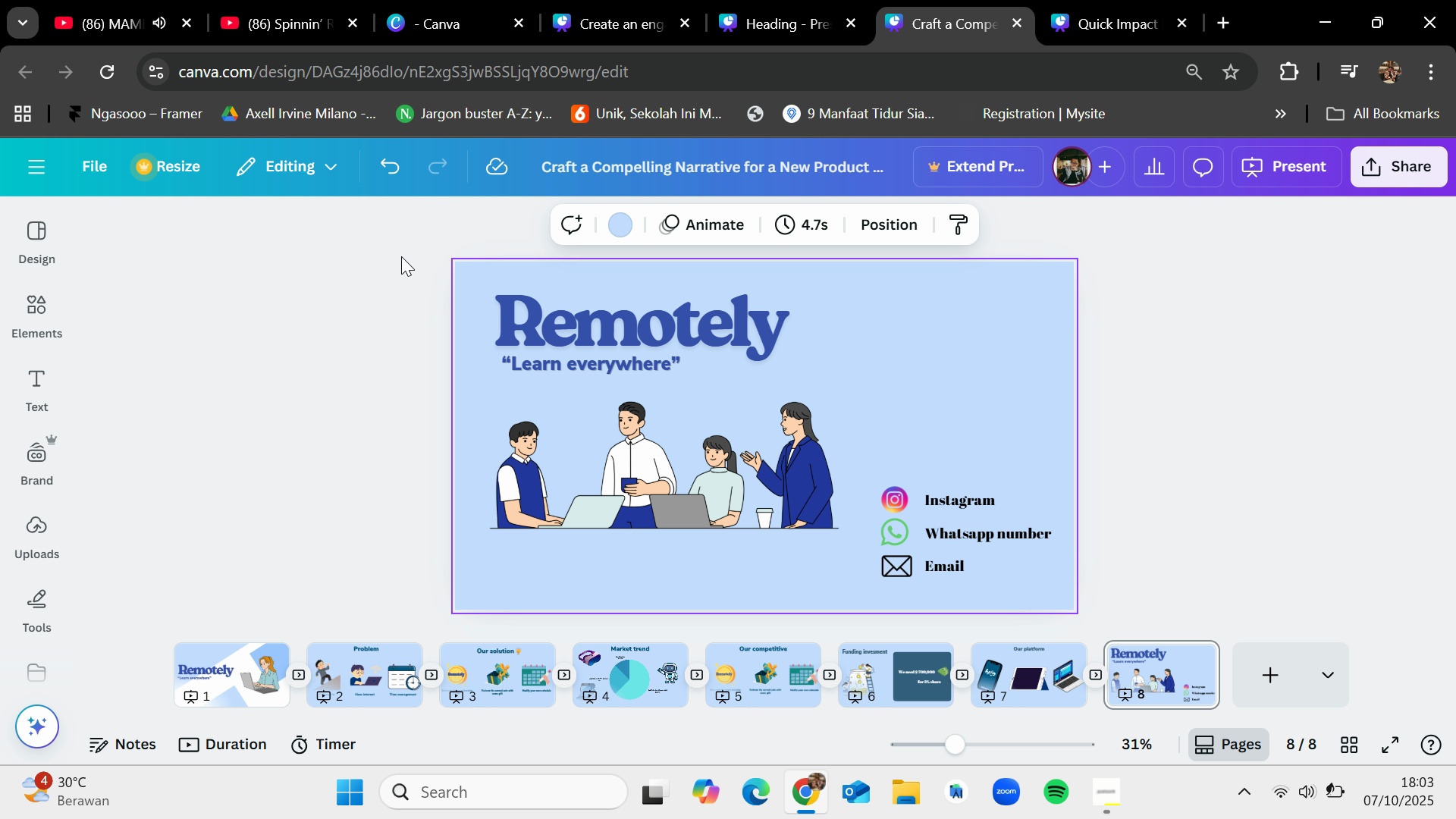 
left_click_drag(start_coordinate=[395, 248], to_coordinate=[1115, 533])
 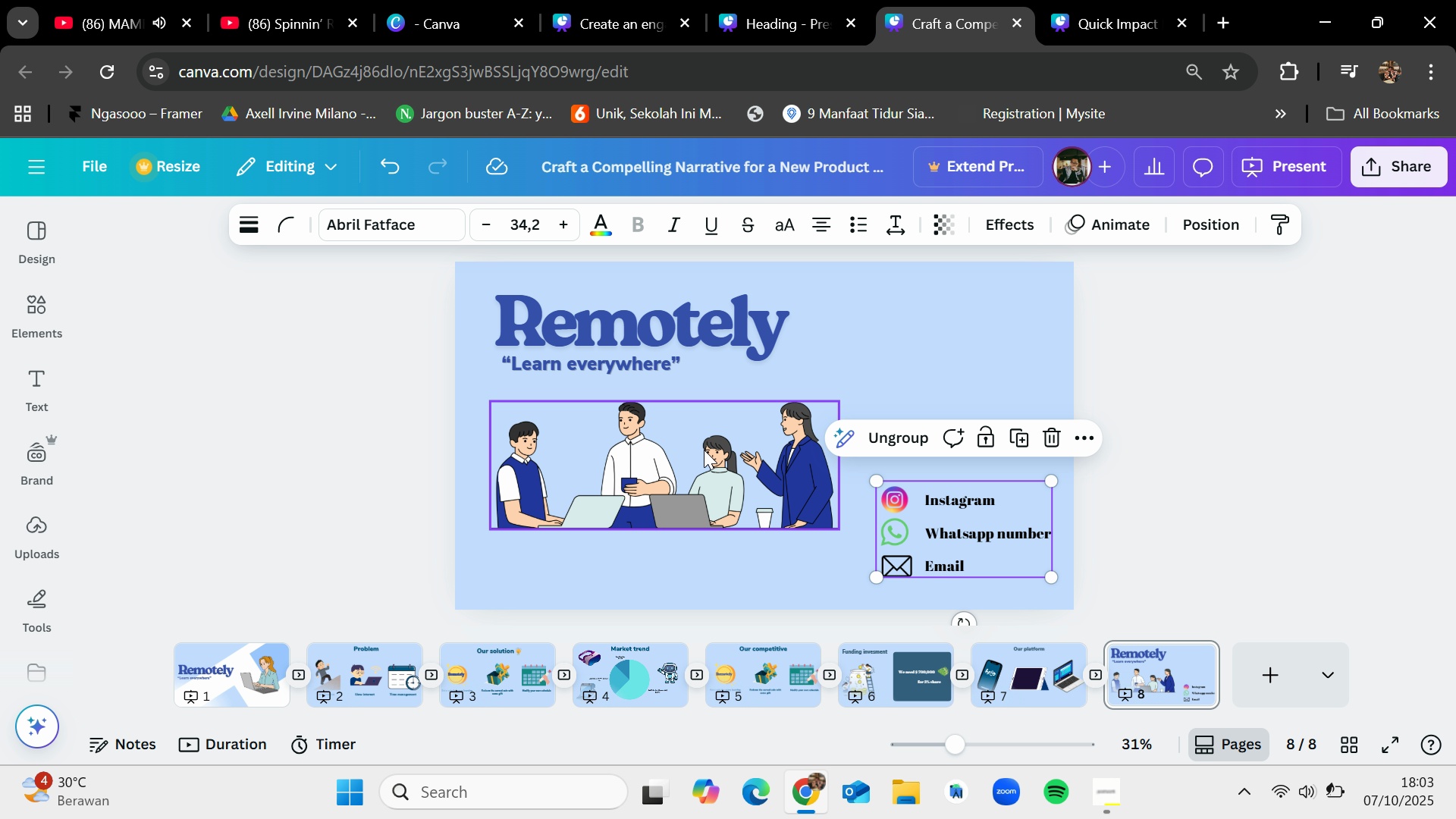 
left_click([704, 450])
 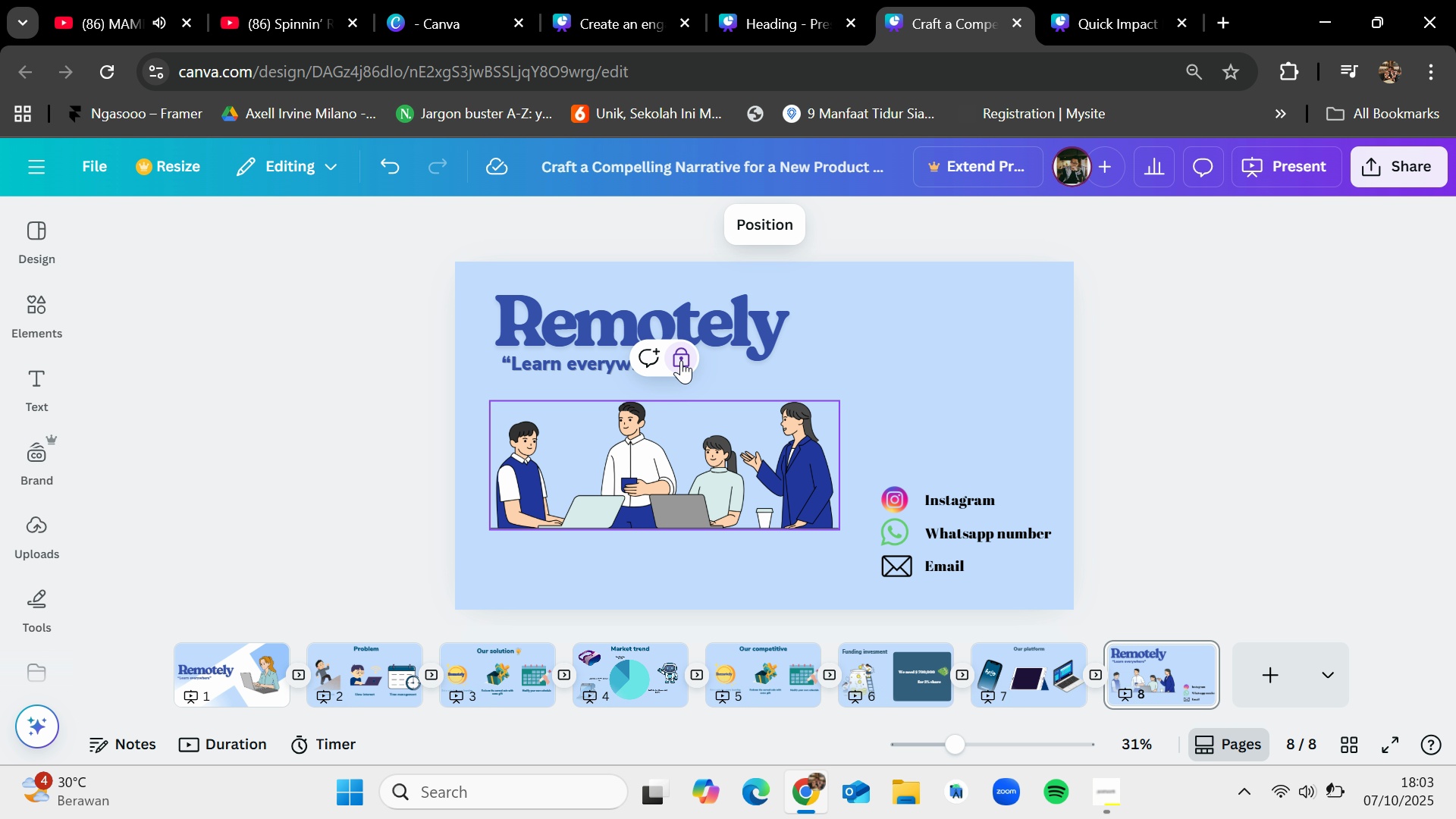 
left_click([681, 358])
 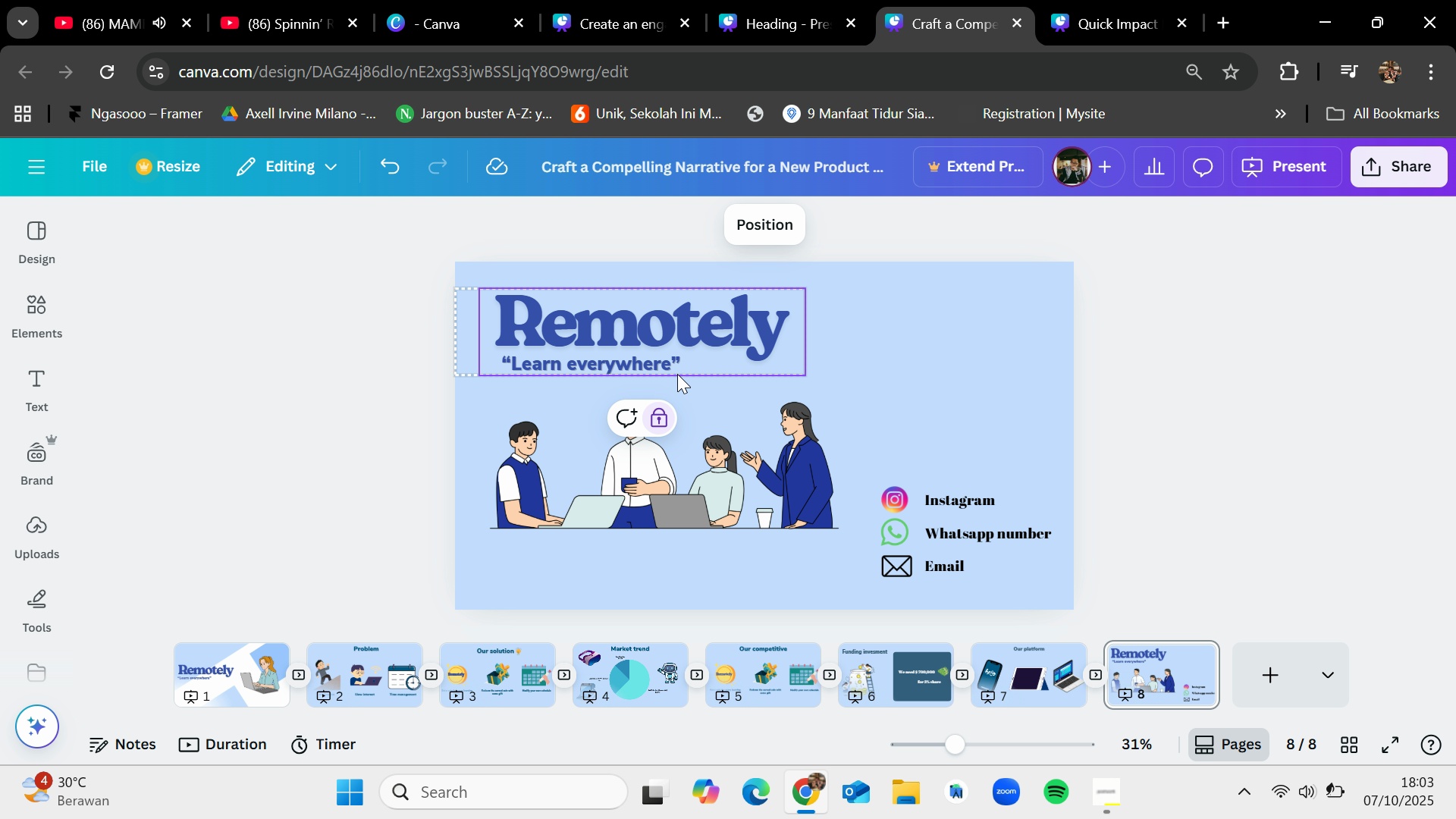 
left_click([658, 410])
 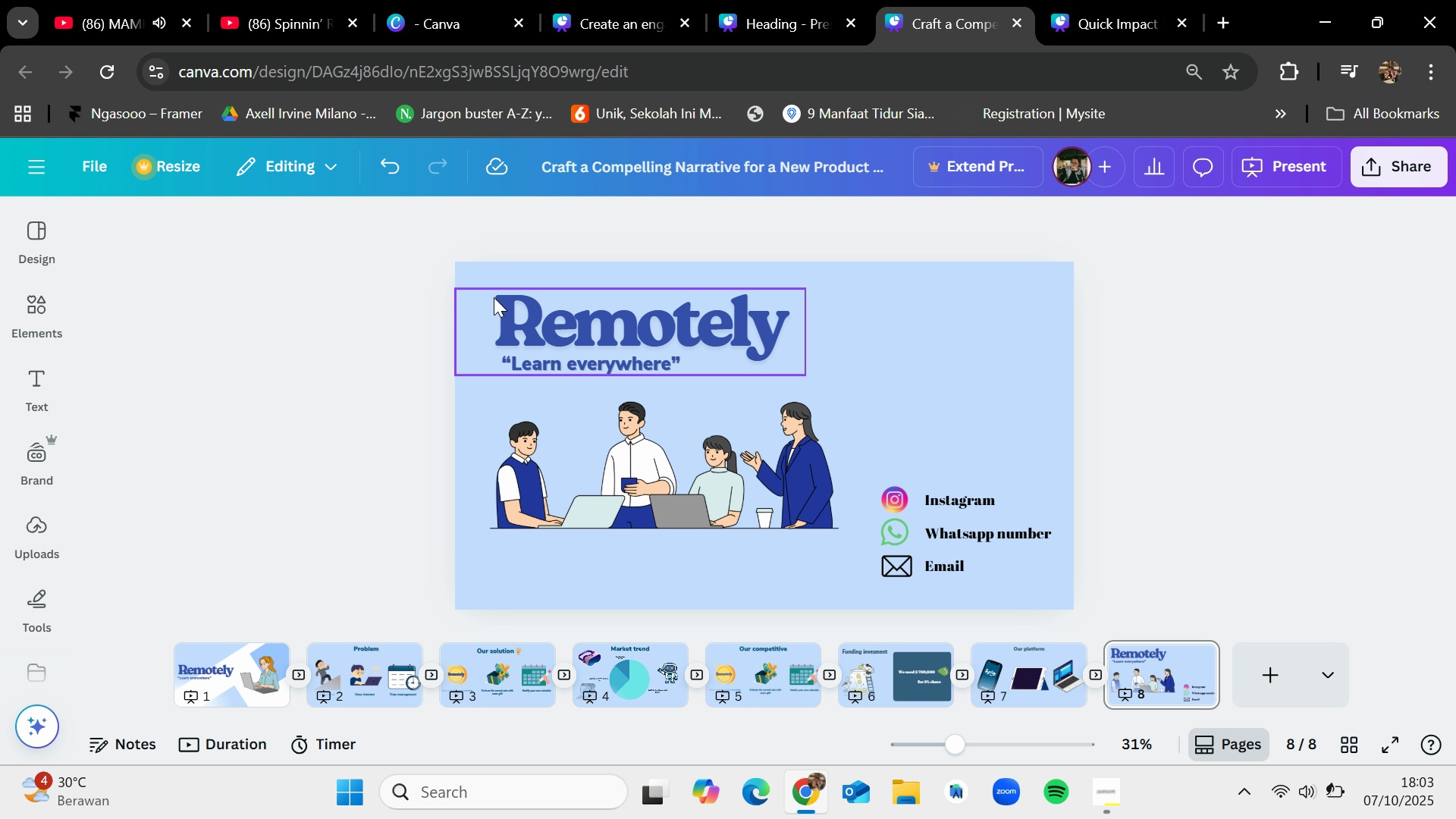 
left_click_drag(start_coordinate=[360, 261], to_coordinate=[1264, 621])
 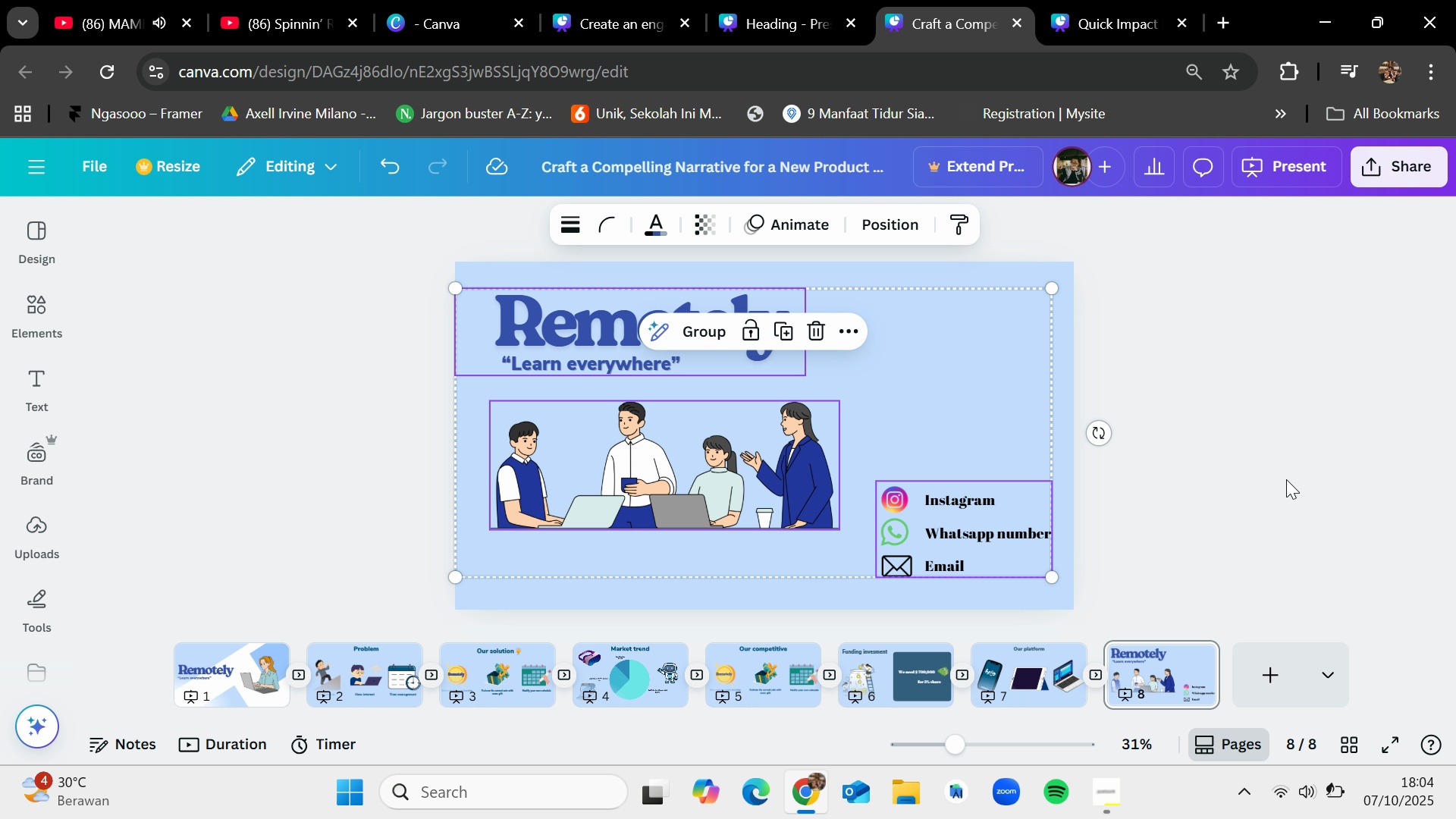 
left_click([1286, 479])
 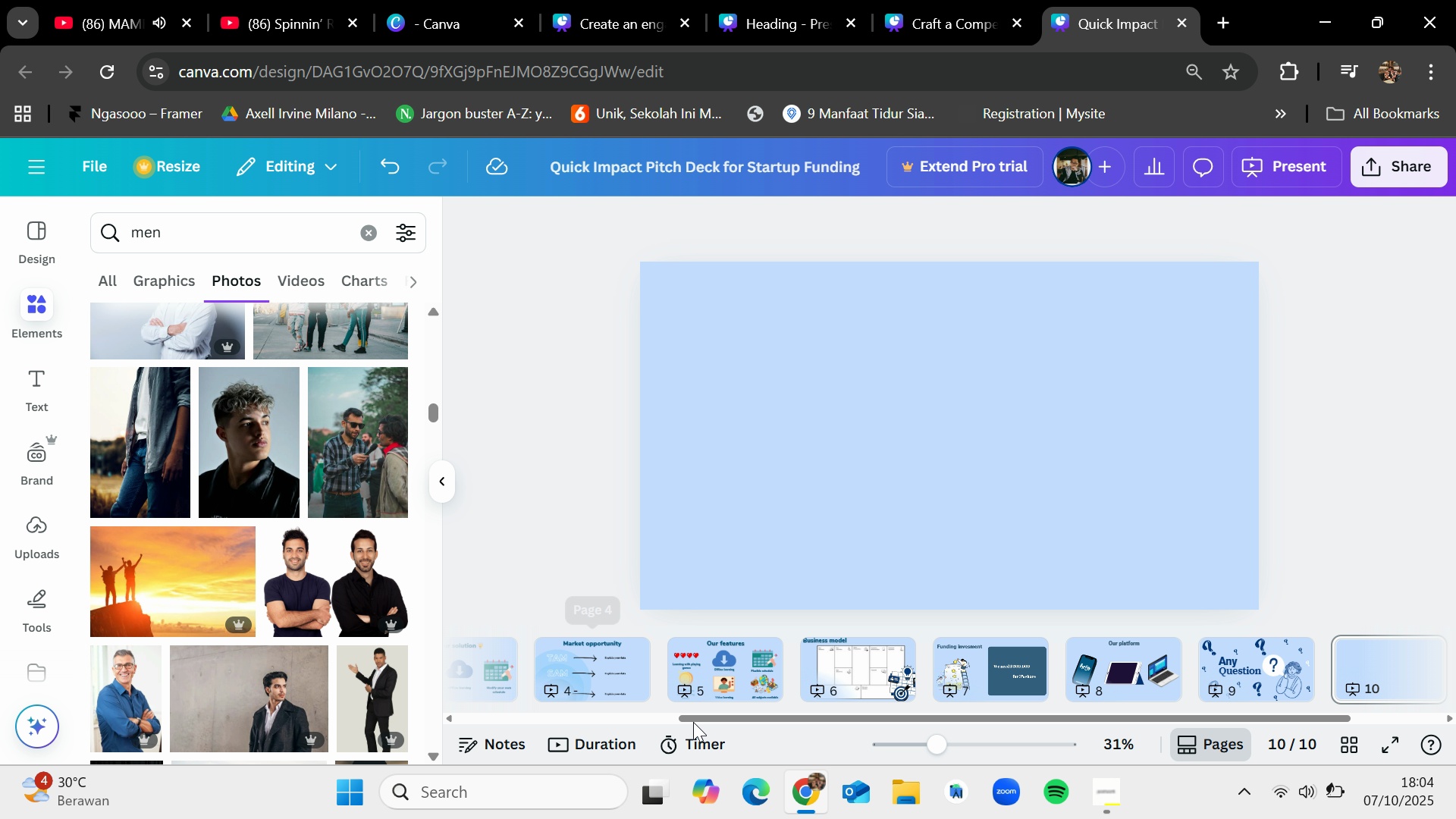 
left_click_drag(start_coordinate=[724, 719], to_coordinate=[482, 708])
 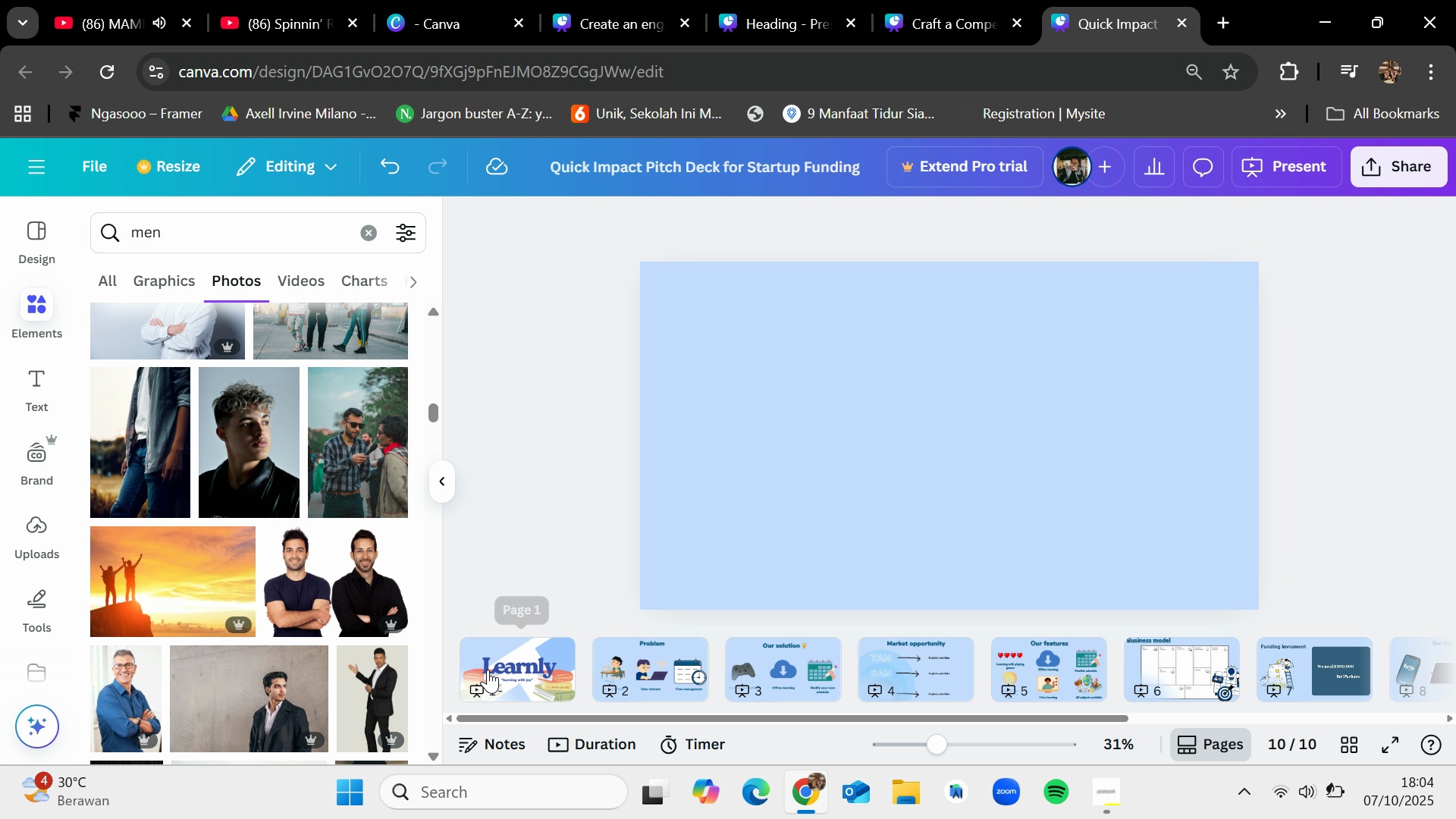 
left_click([488, 670])
 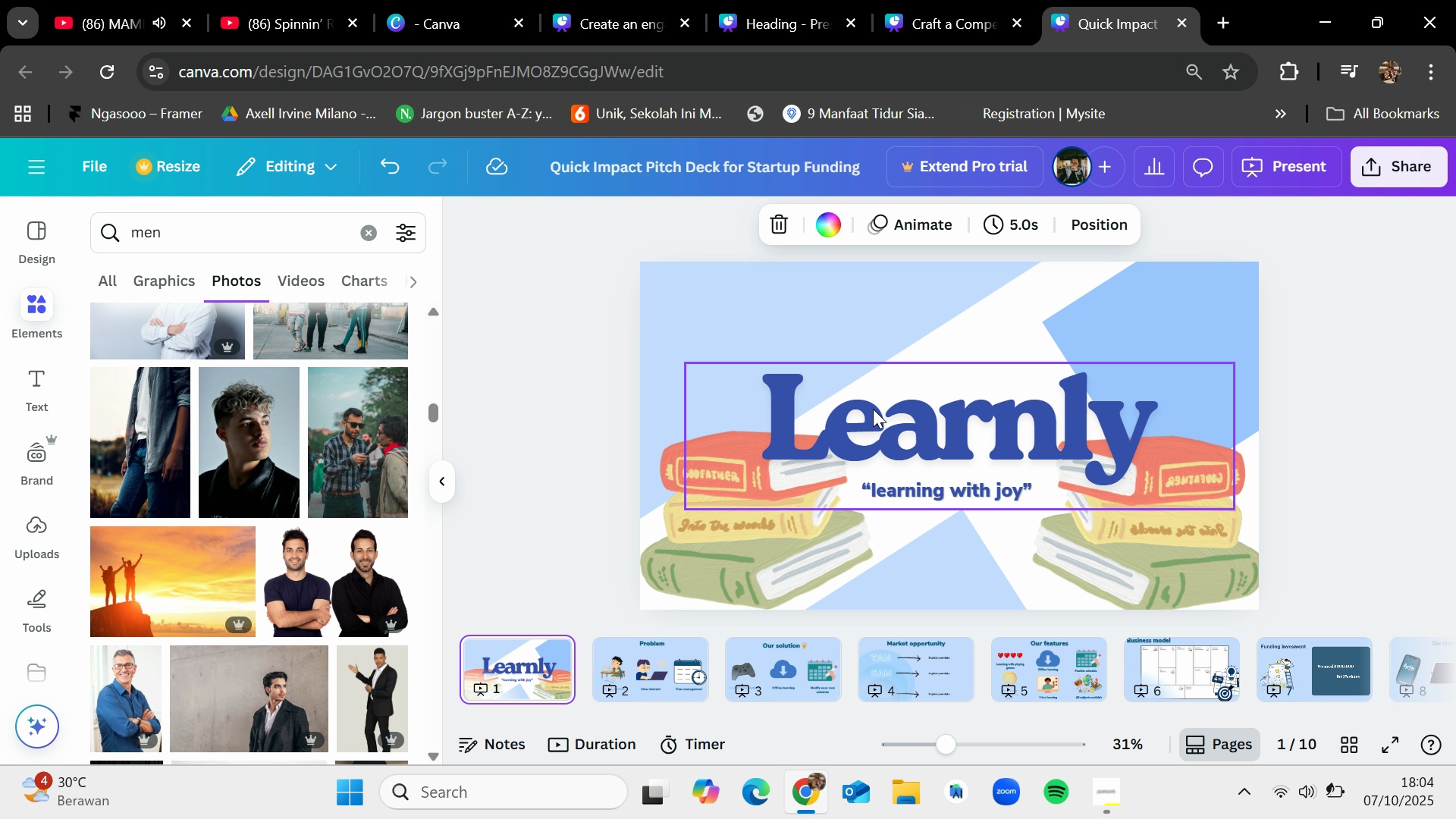 
left_click([874, 409])
 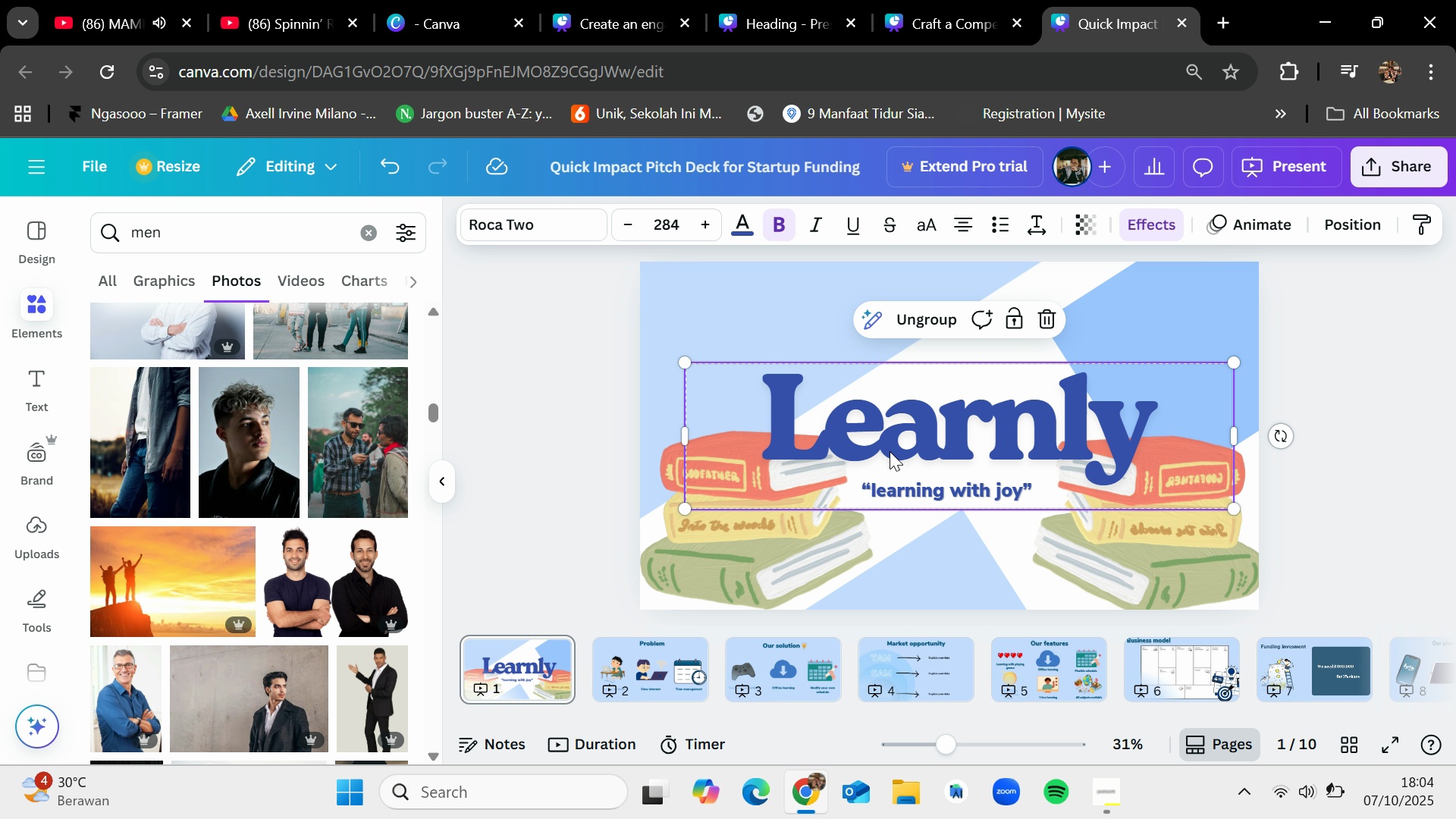 
hold_key(key=ShiftLeft, duration=1.25)
left_click([934, 491])
 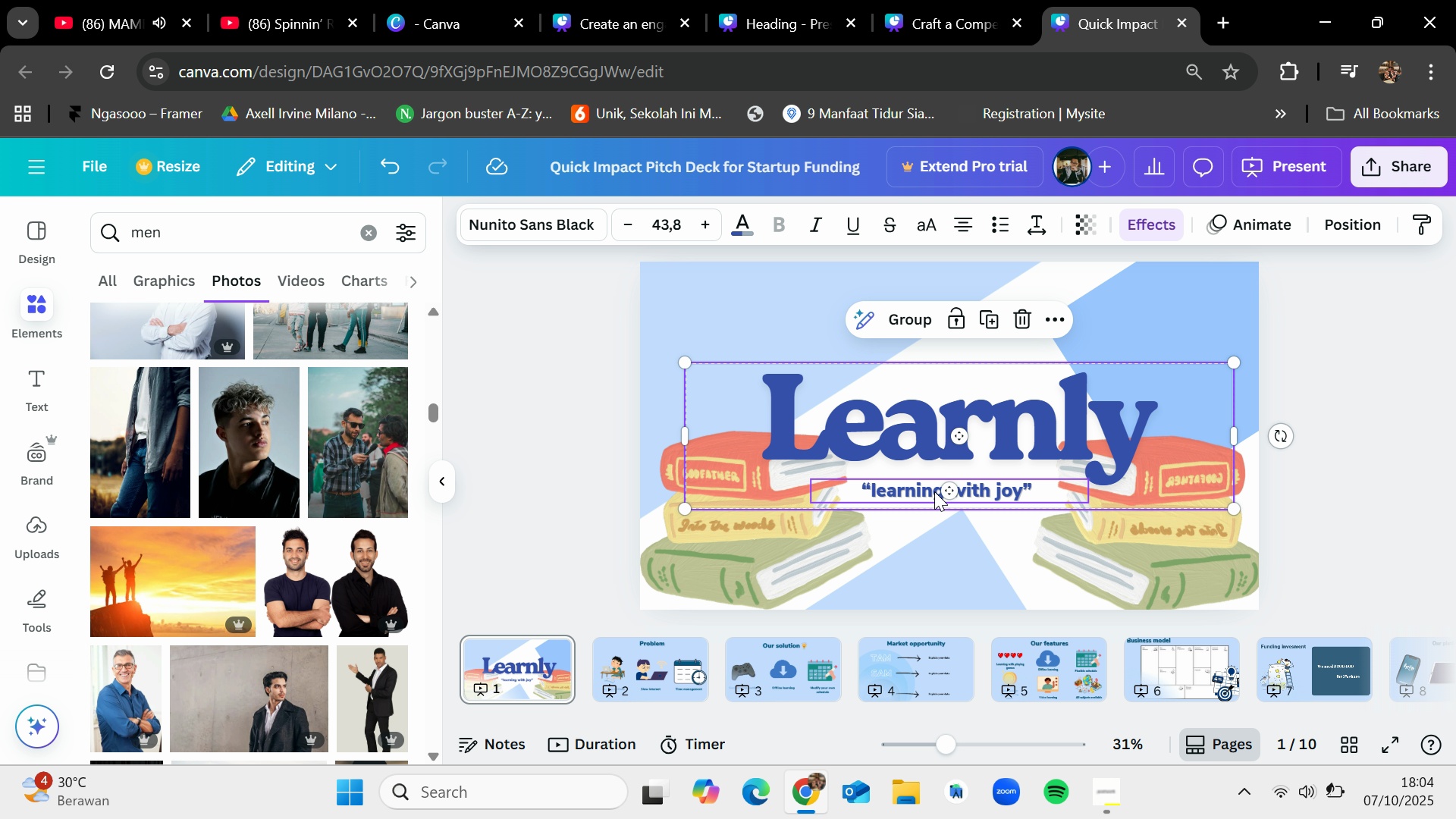 
key(Control+C)
 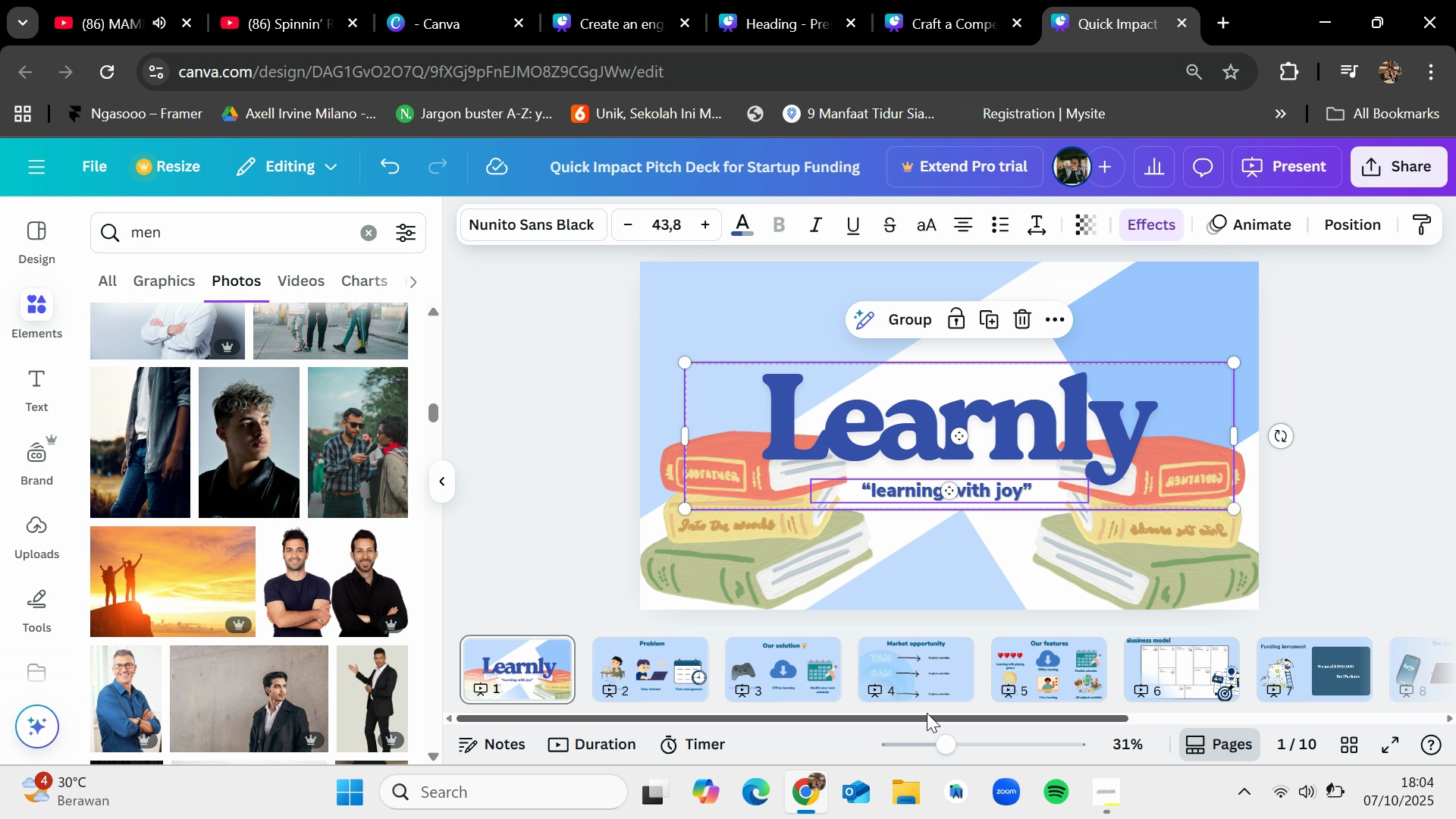 
left_click_drag(start_coordinate=[927, 714], to_coordinate=[1244, 701])
 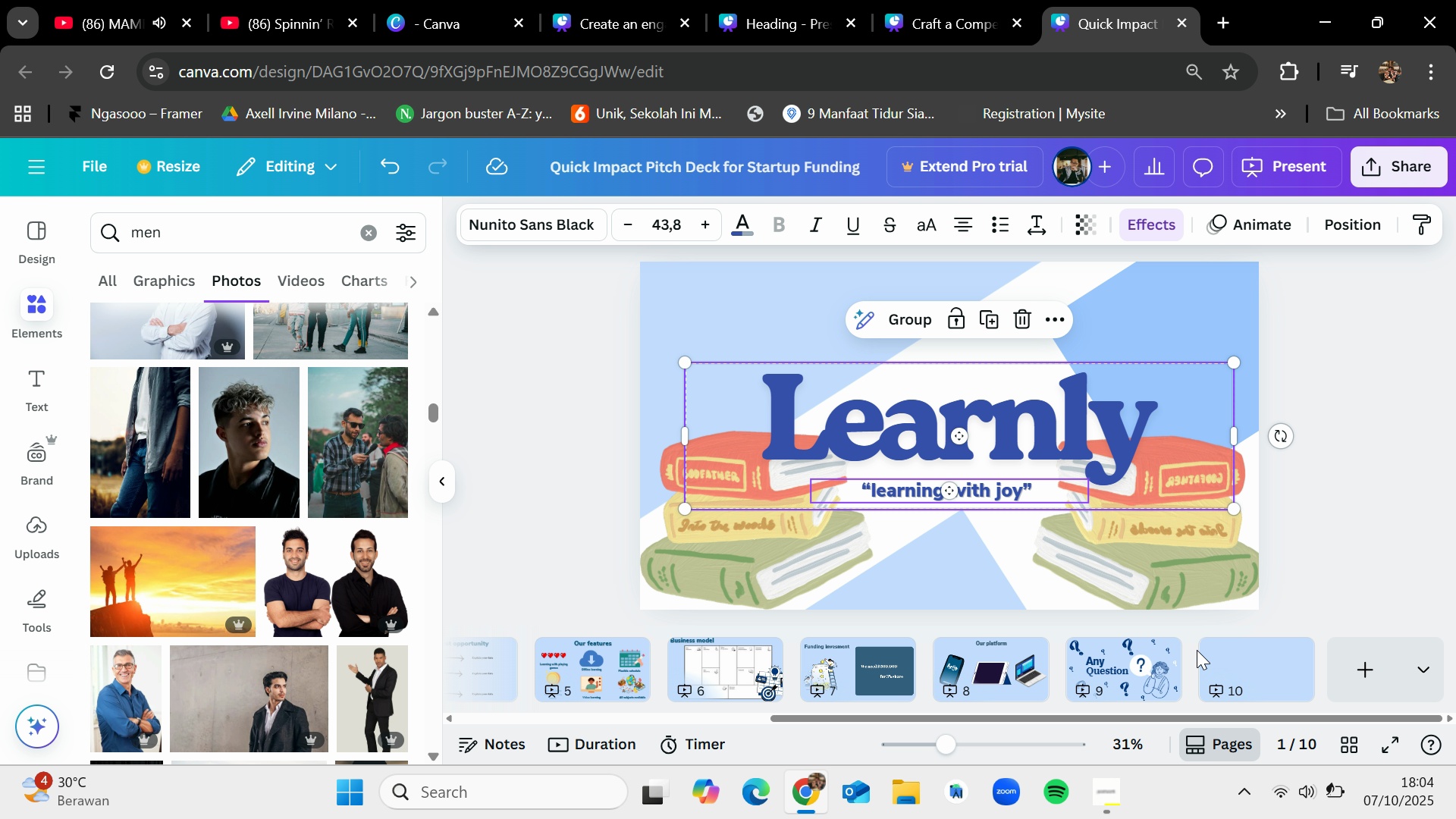 
left_click([1197, 650])
 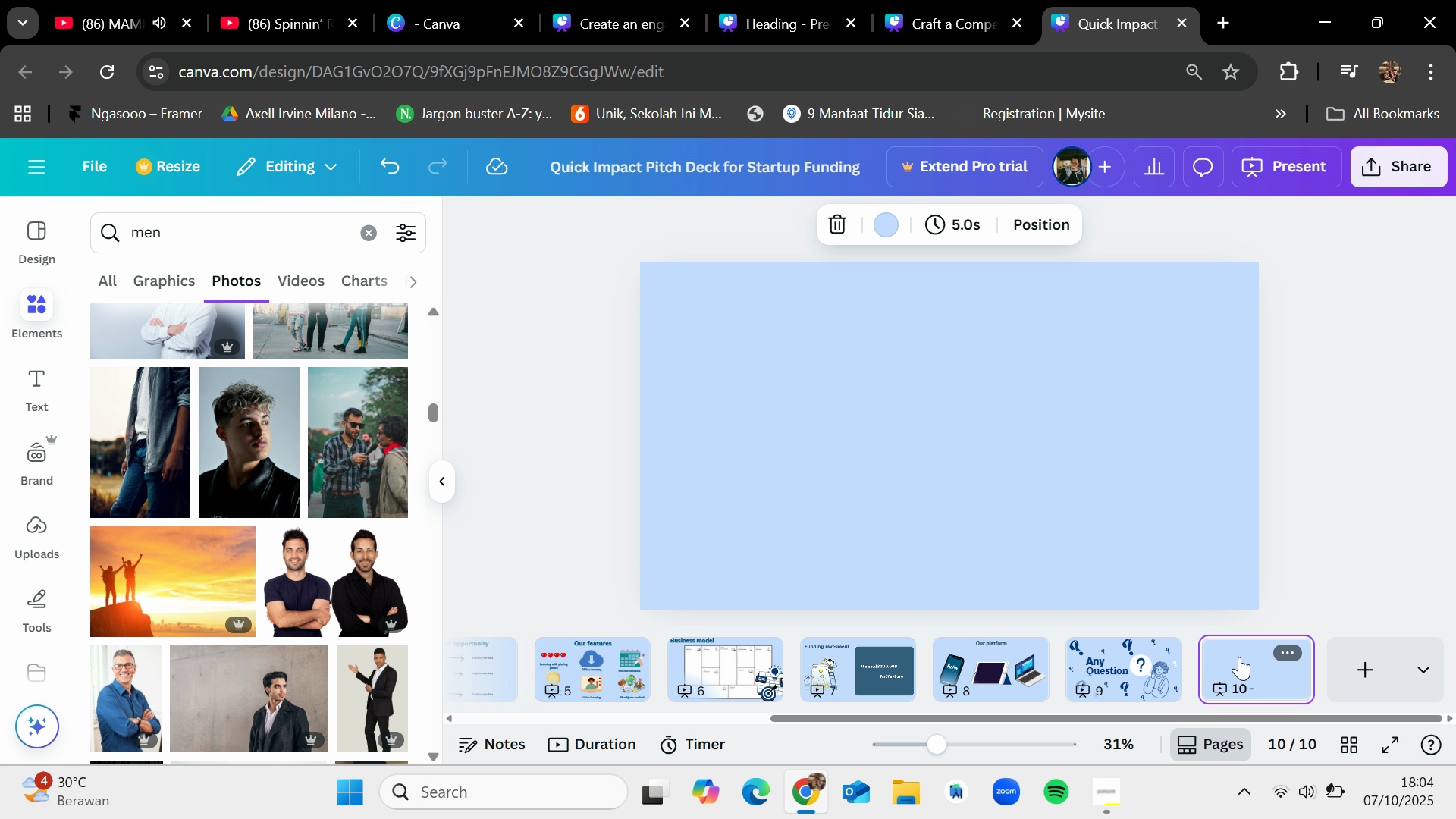 
key(Control+V)
 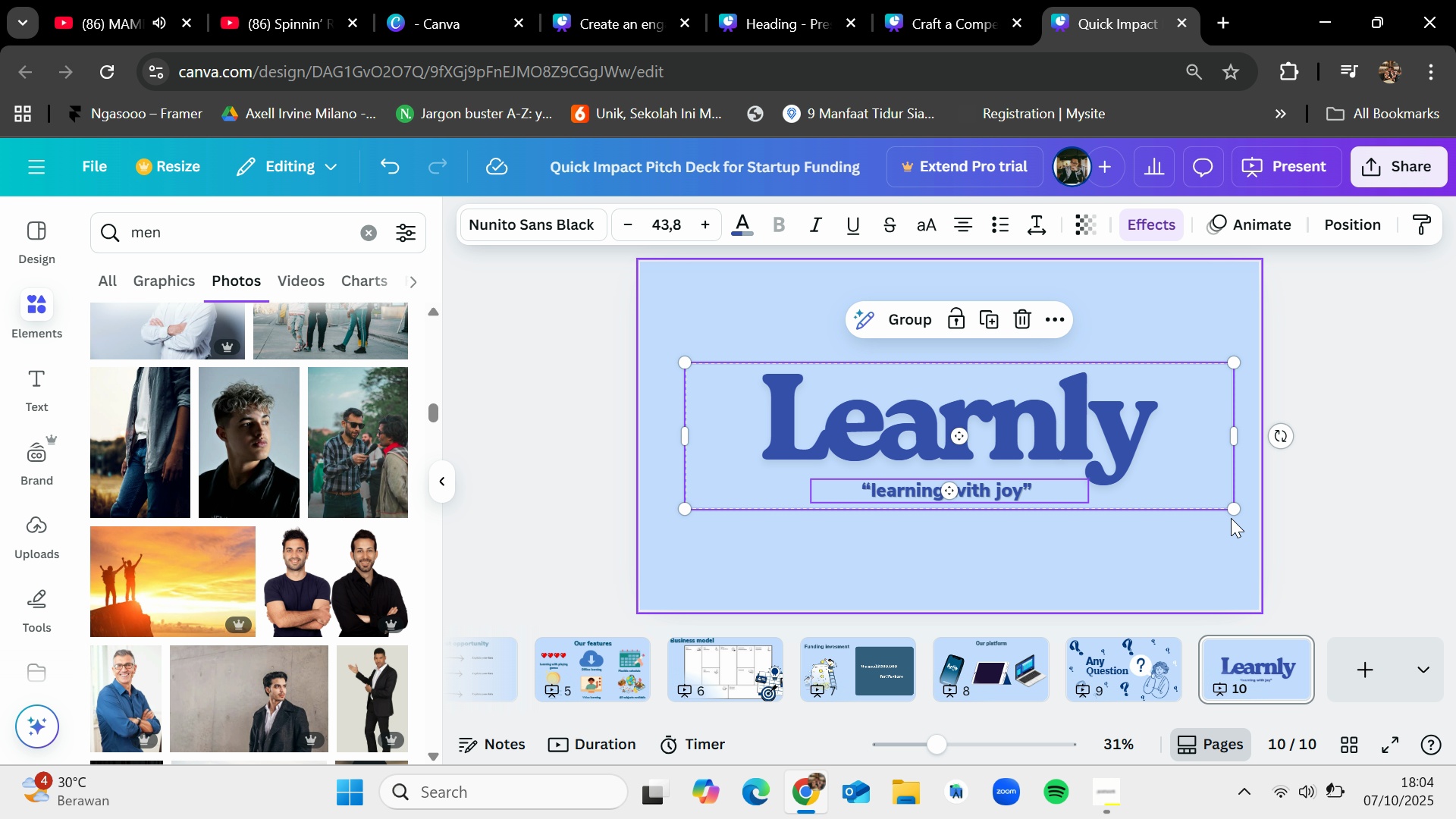 
left_click_drag(start_coordinate=[1232, 507], to_coordinate=[1053, 475])
 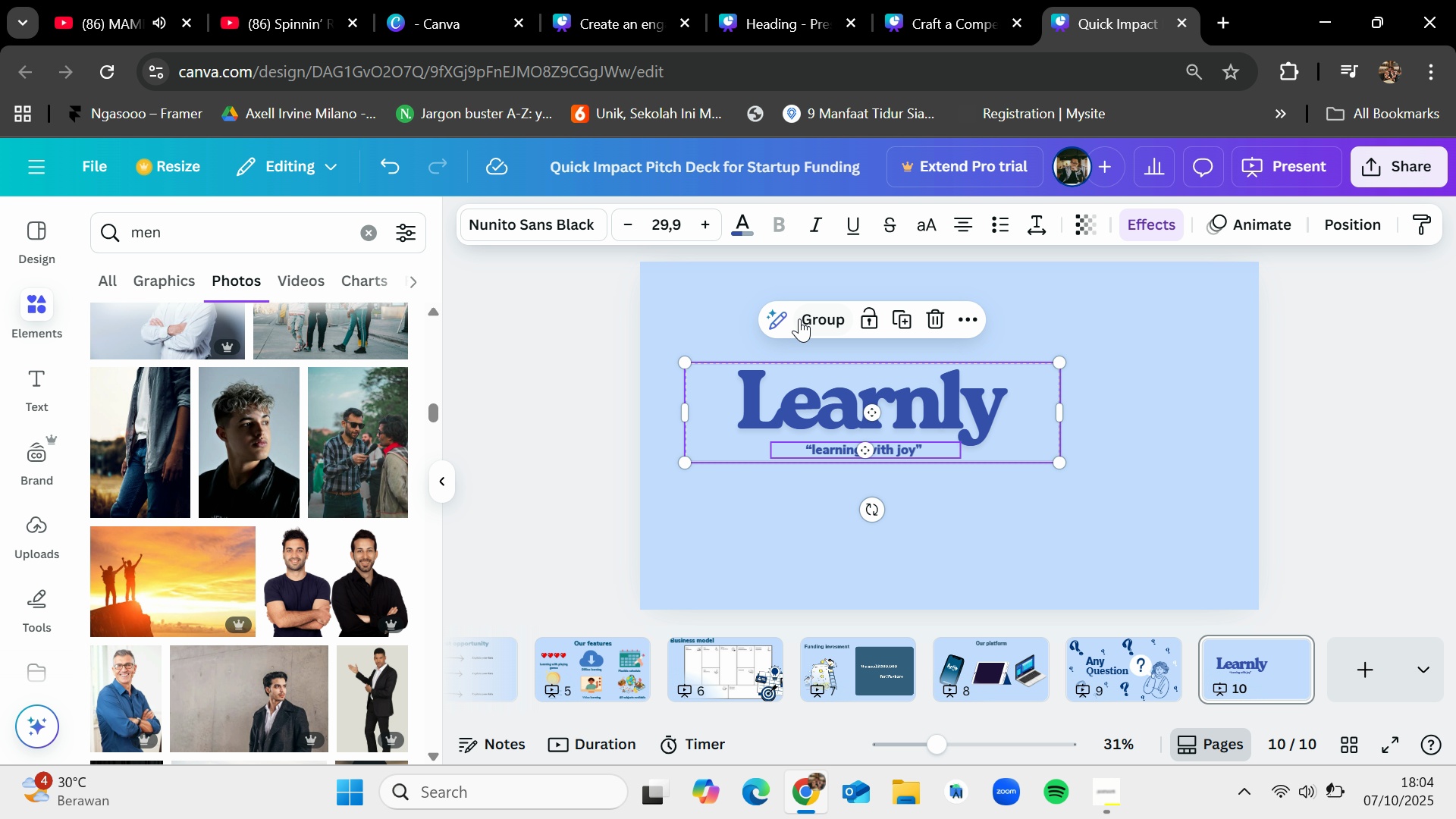 
left_click([799, 317])
 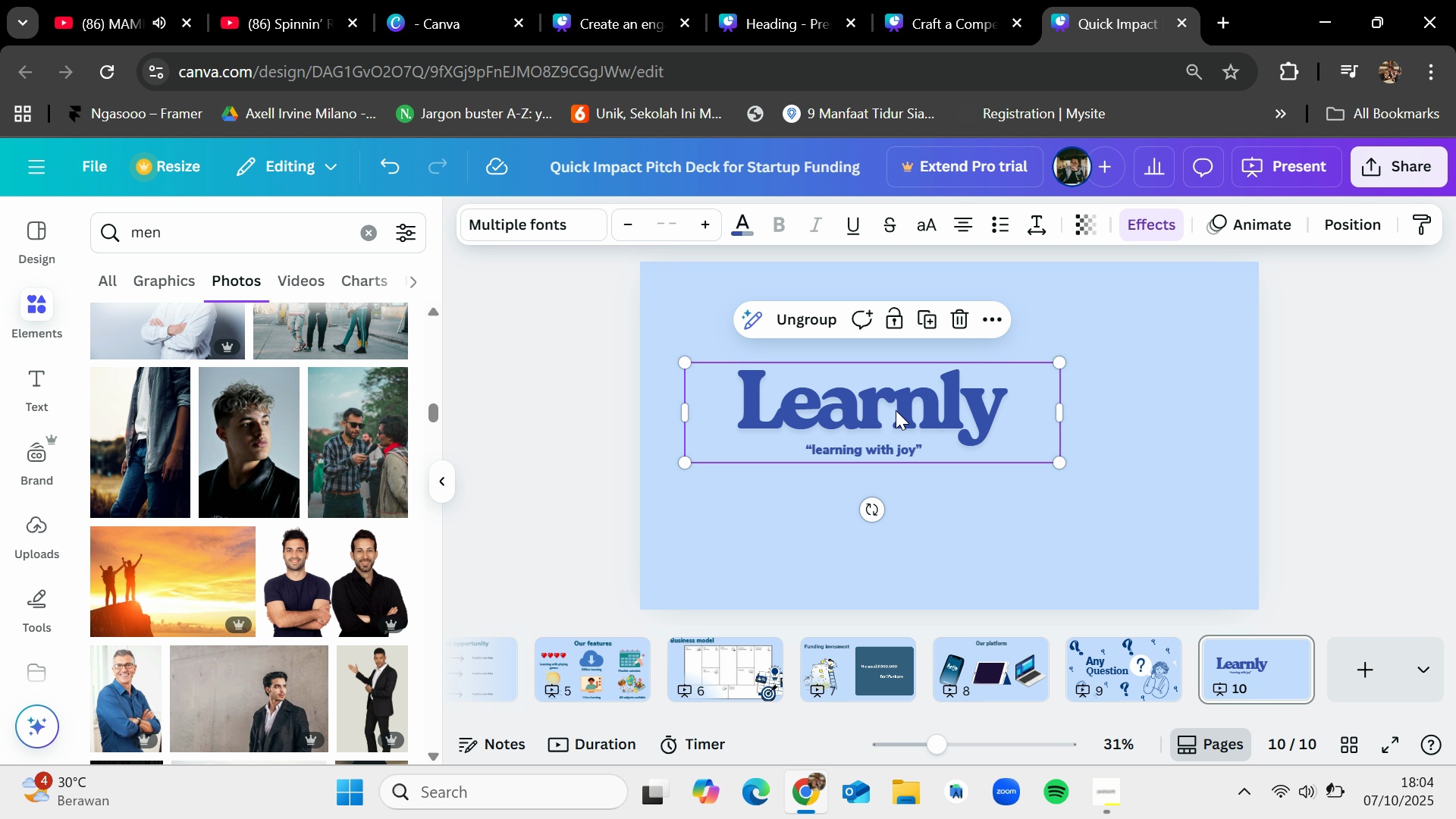 
left_click_drag(start_coordinate=[897, 413], to_coordinate=[858, 379])
 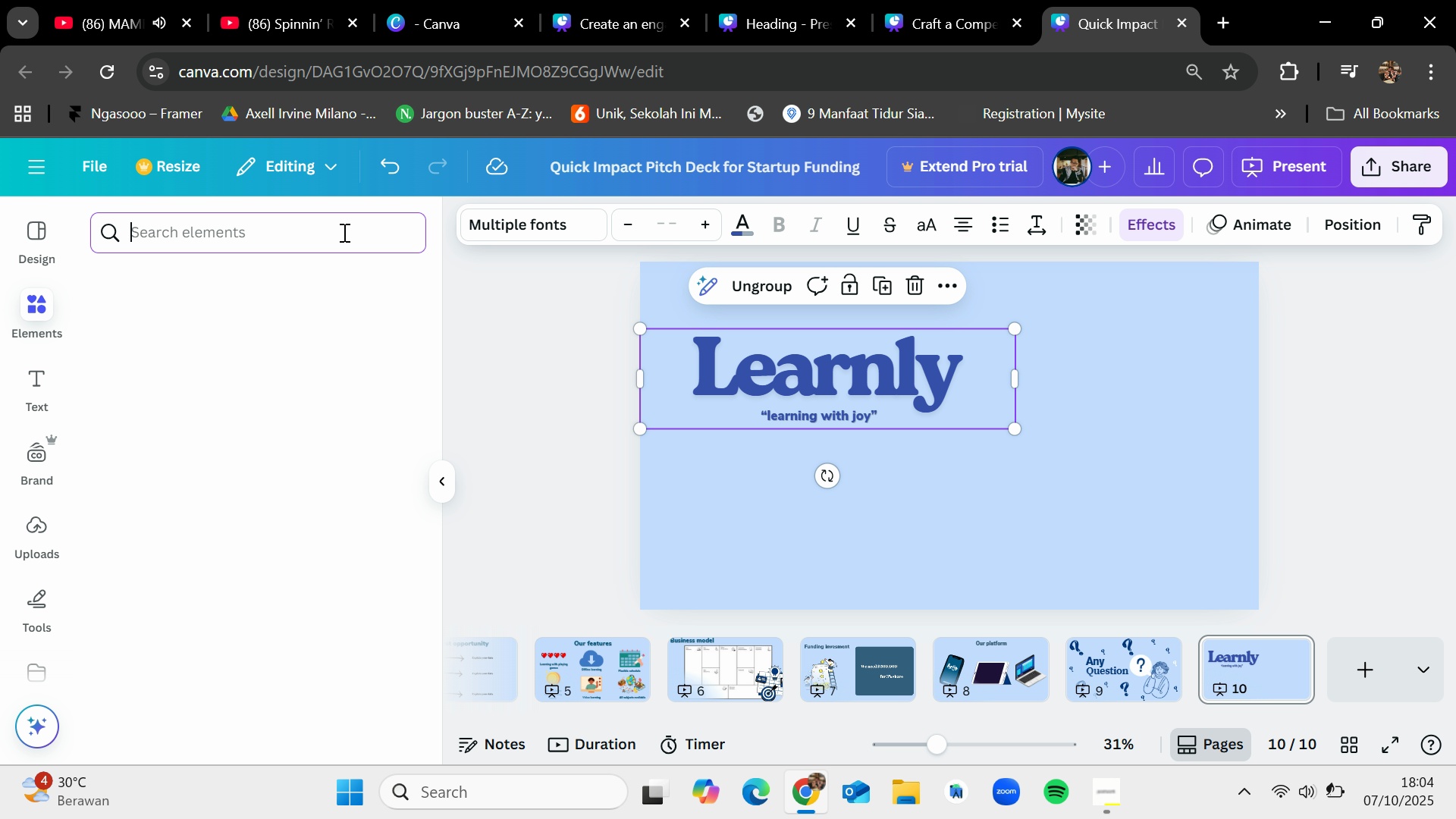 
type(learning)
 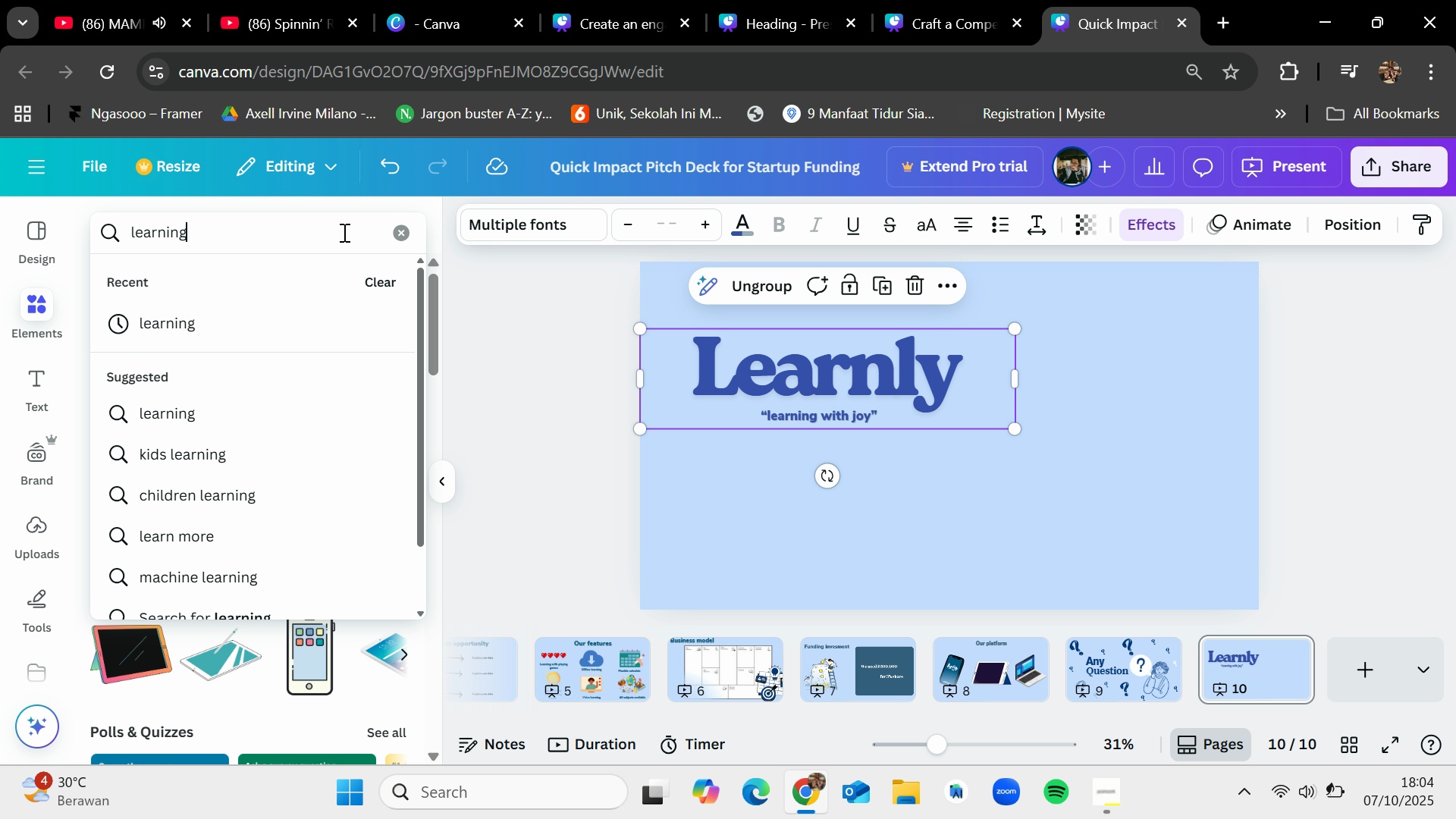 
key(Enter)
 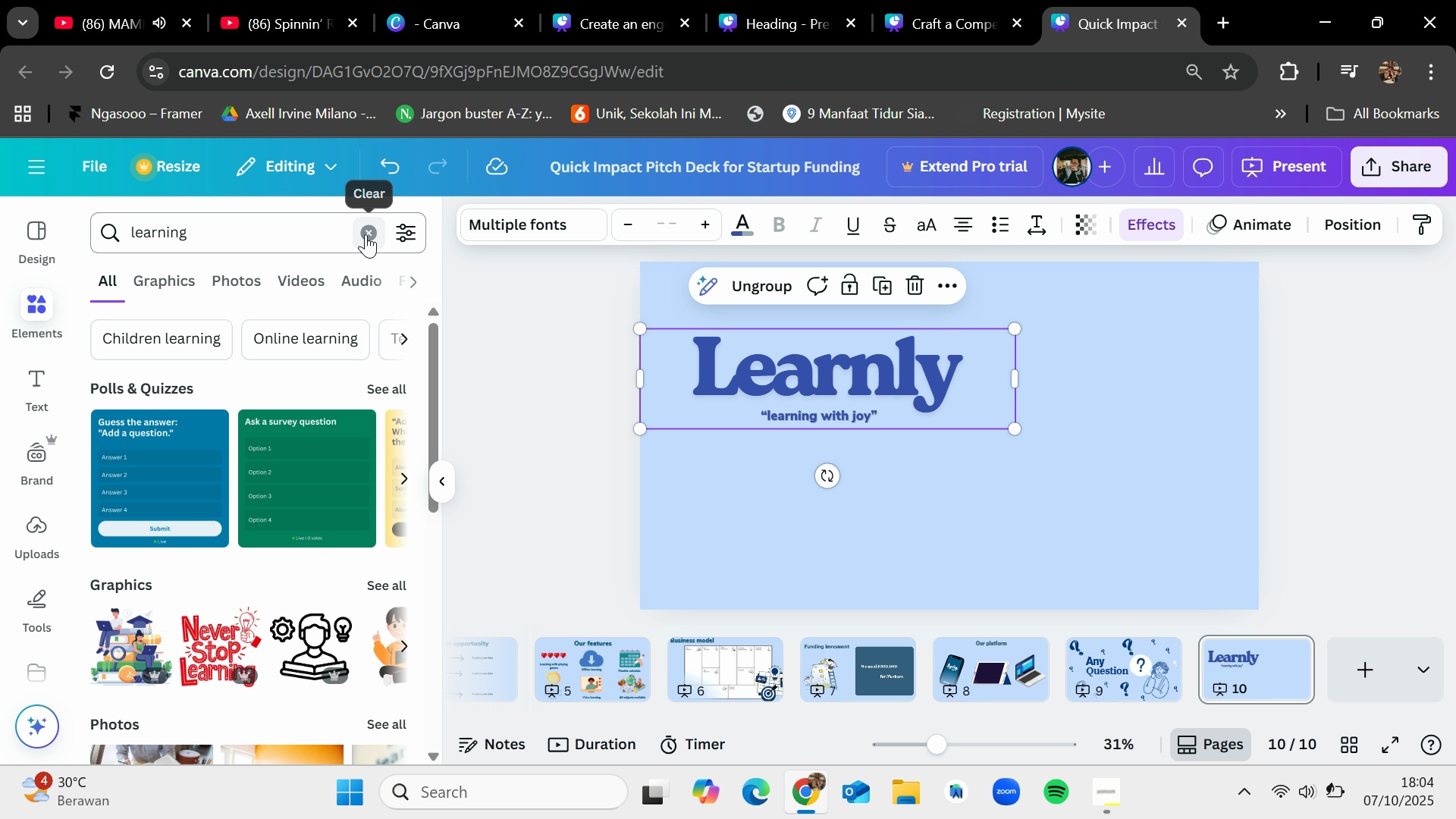 
type(phone)
 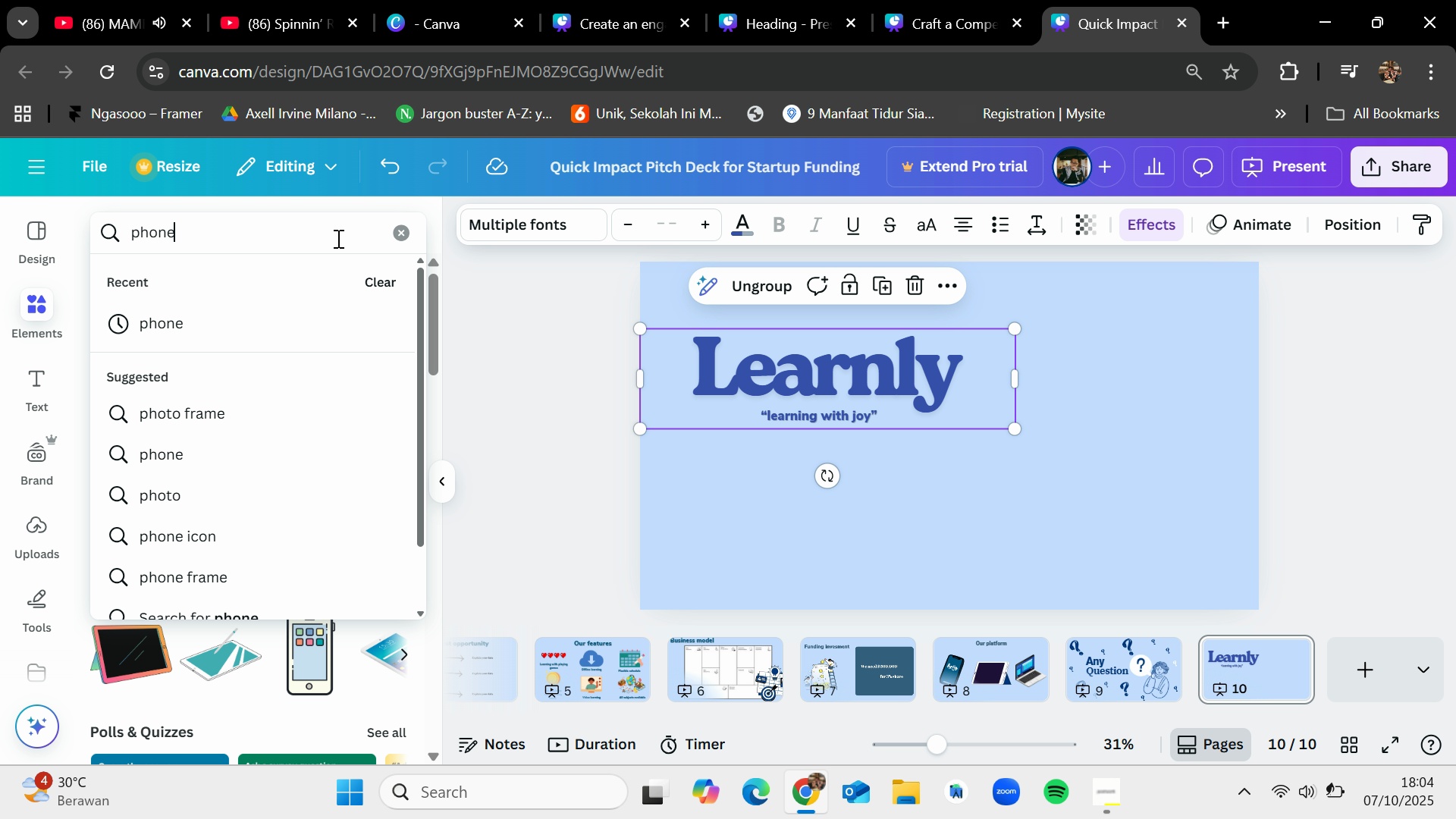 
key(Enter)
 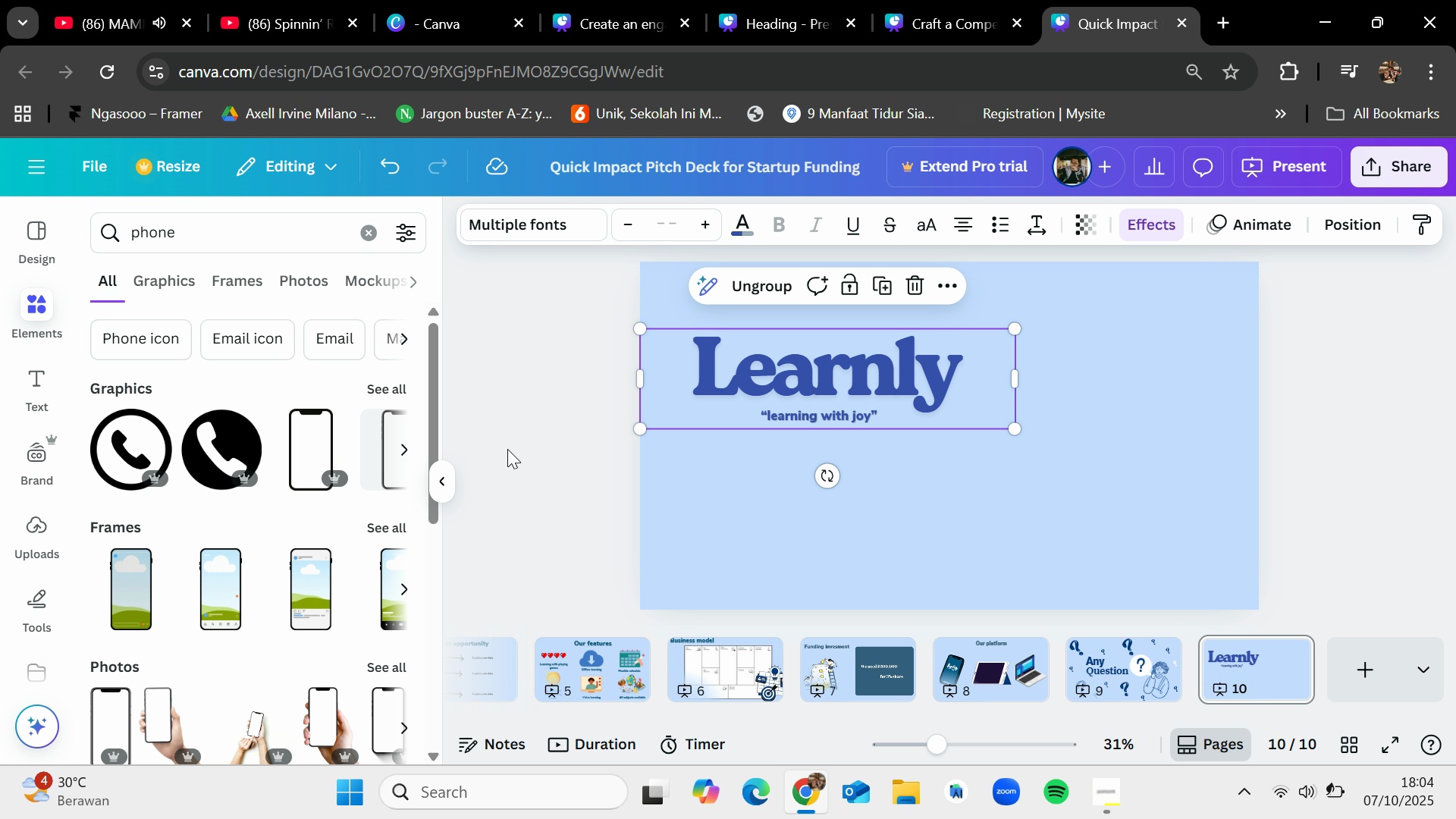 
left_click([388, 529])
 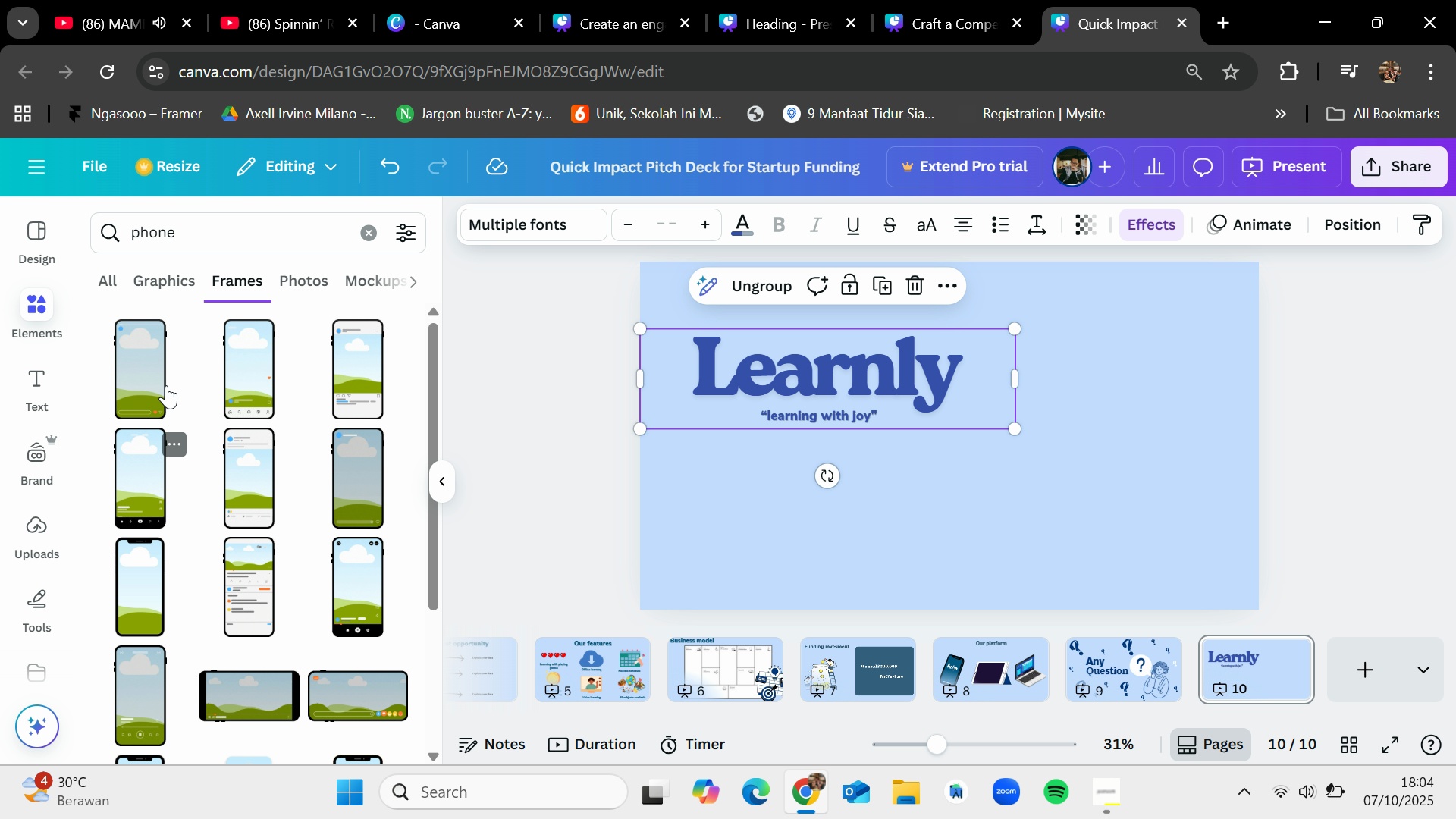 
left_click([105, 279])
 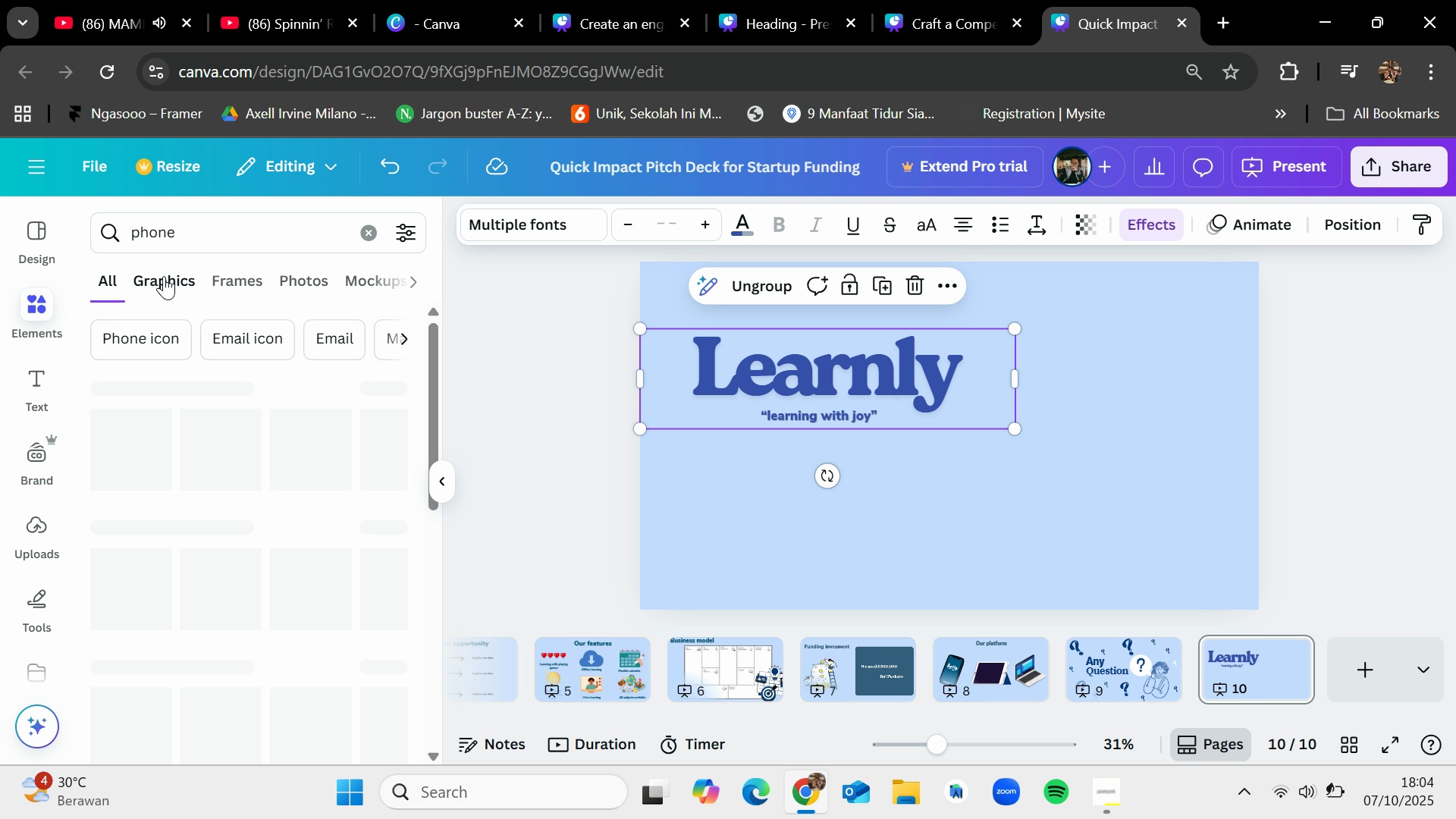 
left_click([164, 276])
 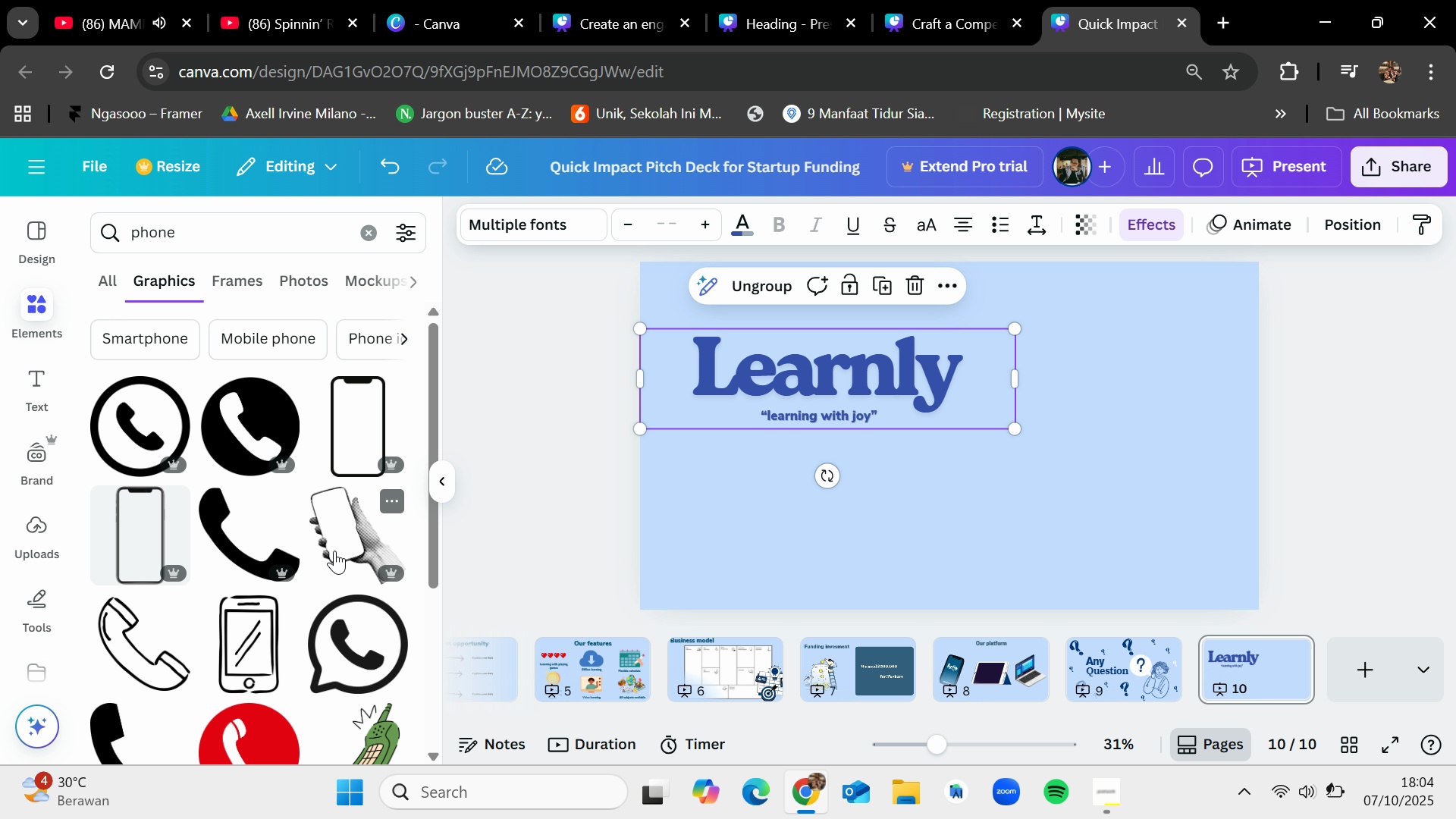 
scroll: coordinate [334, 551], scroll_direction: down, amount: 3.0
 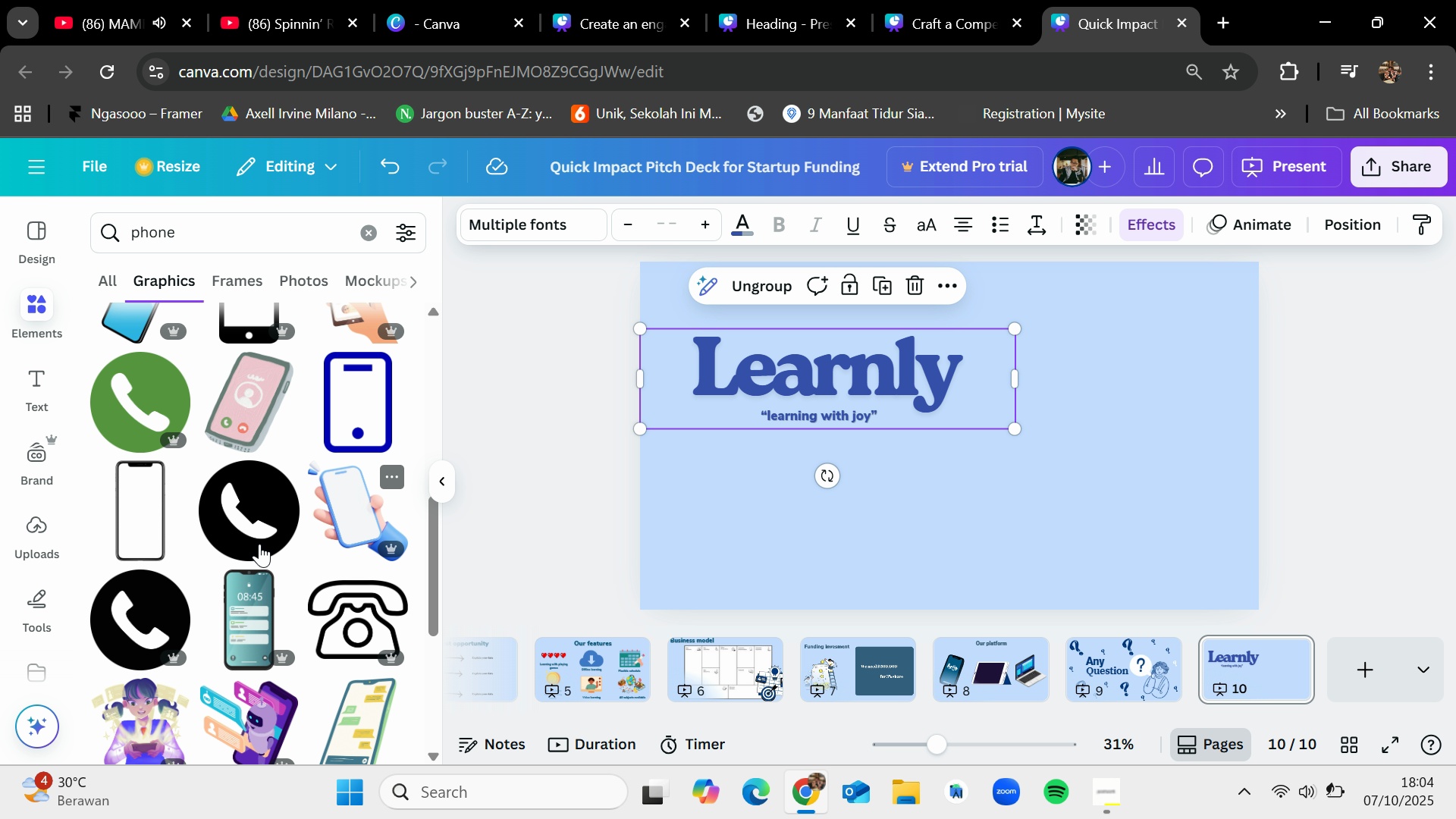 
left_click_drag(start_coordinate=[146, 514], to_coordinate=[765, 346])
 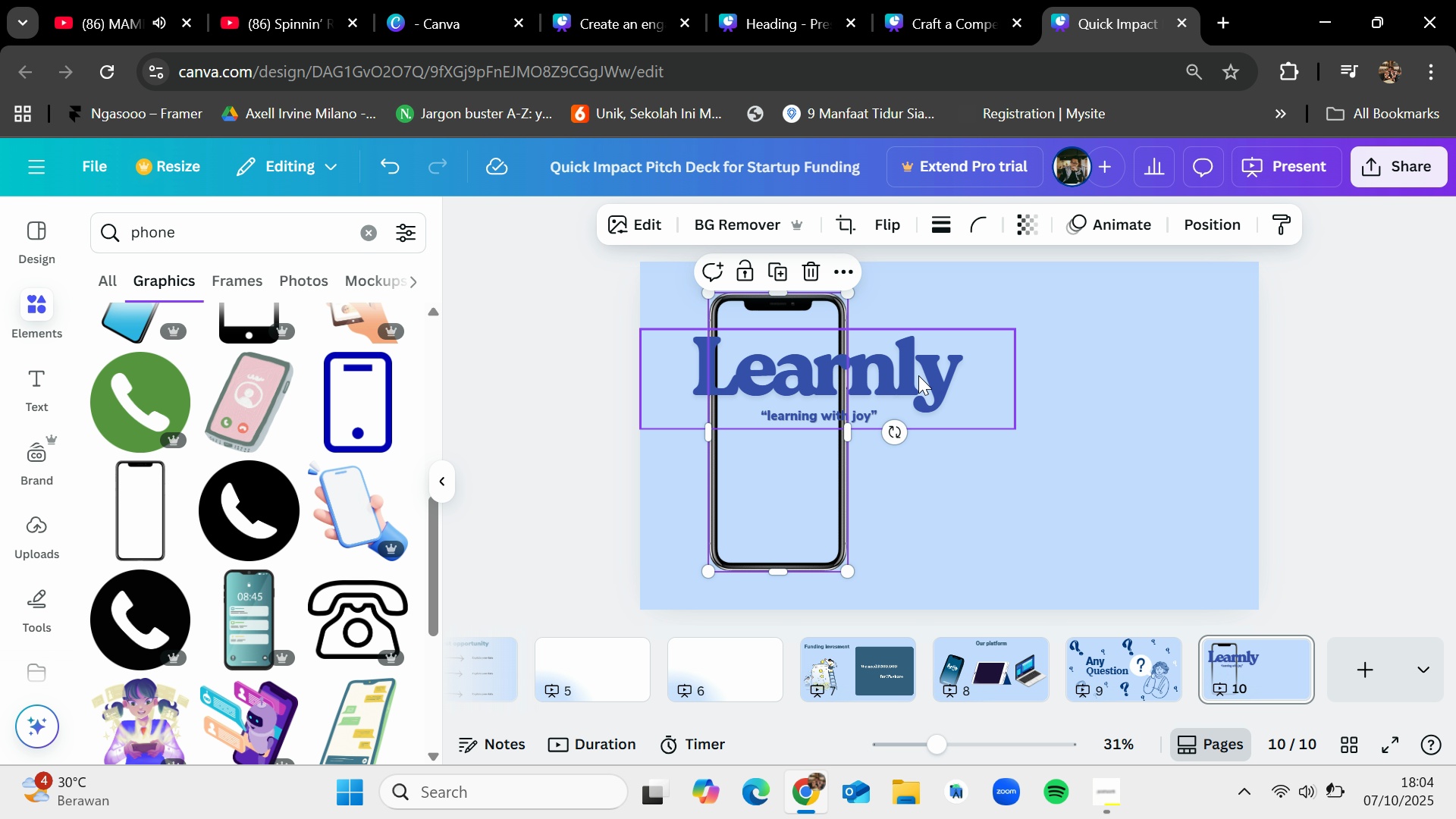 
left_click_drag(start_coordinate=[920, 375], to_coordinate=[1010, 404])
 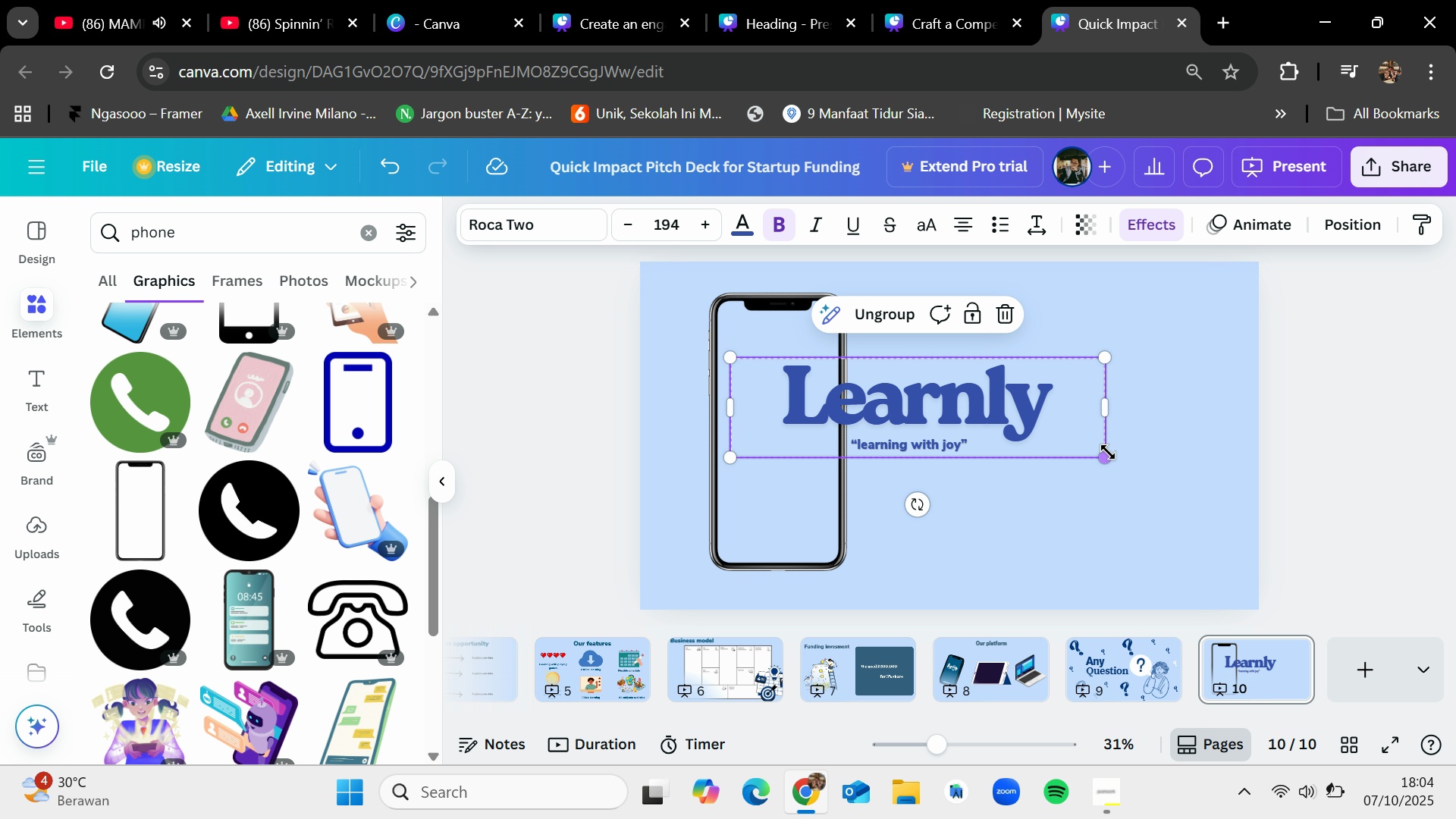 
left_click_drag(start_coordinate=[1108, 452], to_coordinate=[902, 395])
 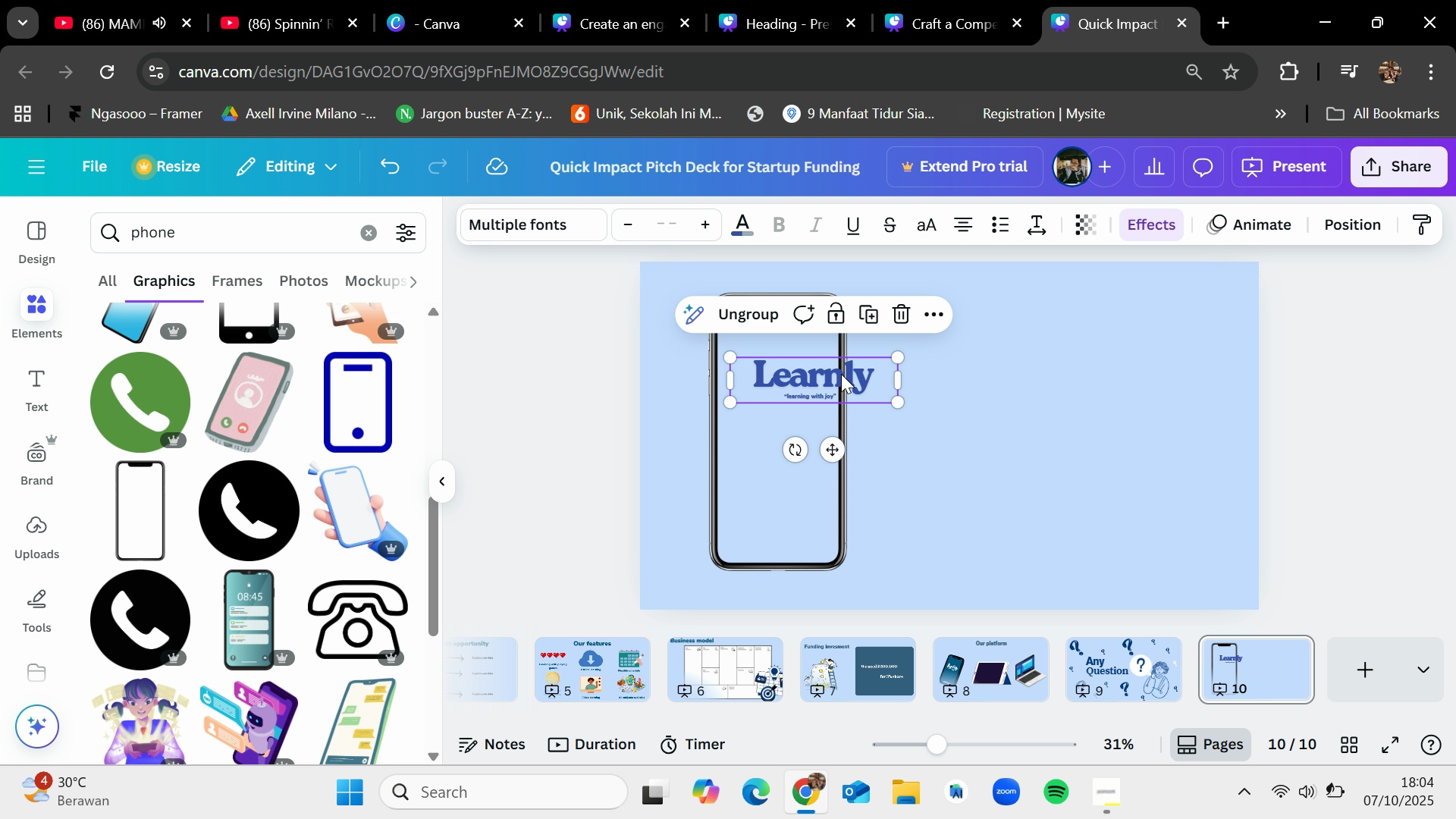 
left_click_drag(start_coordinate=[839, 373], to_coordinate=[806, 378])
 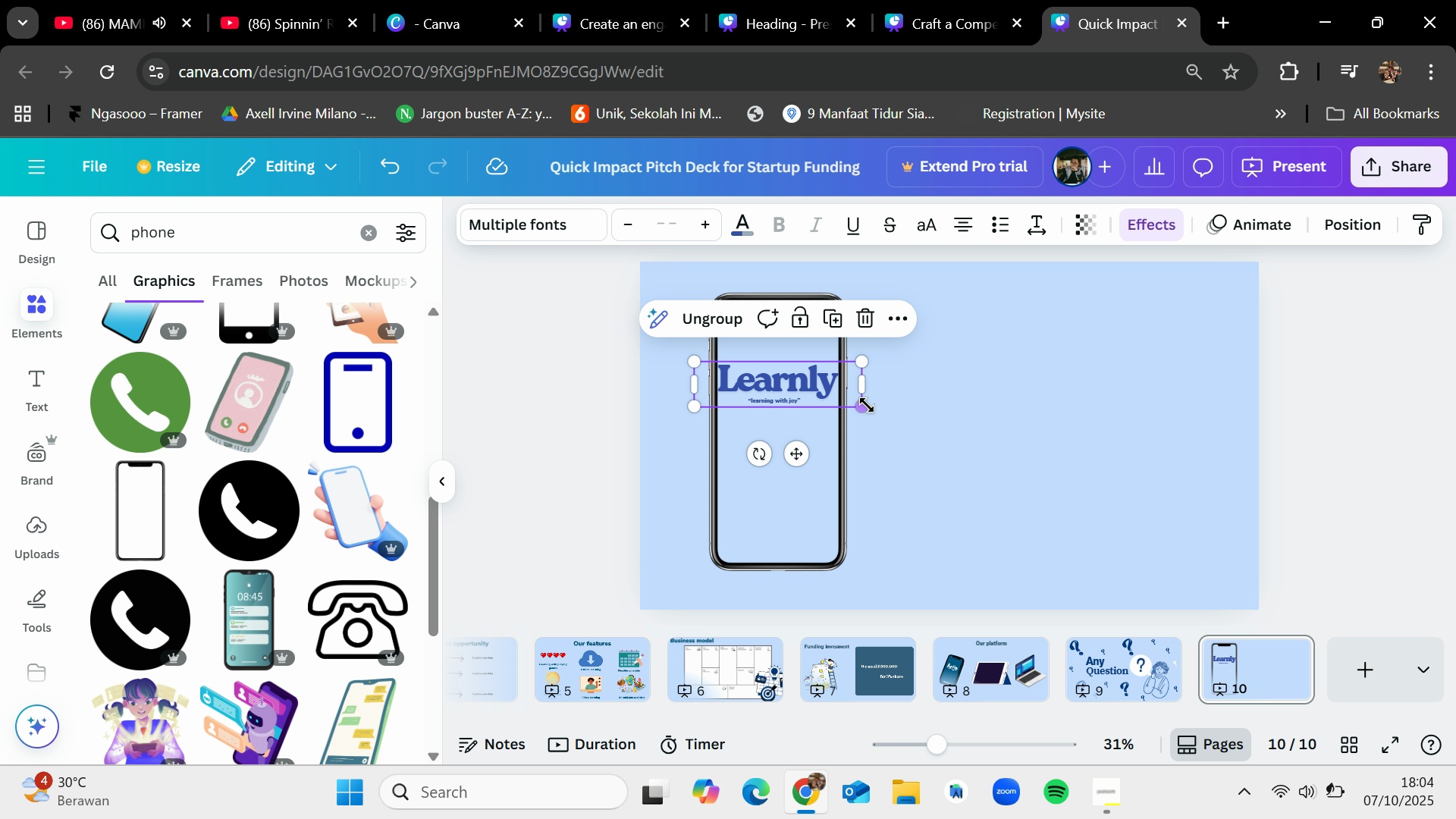 
left_click_drag(start_coordinate=[866, 403], to_coordinate=[842, 395])
 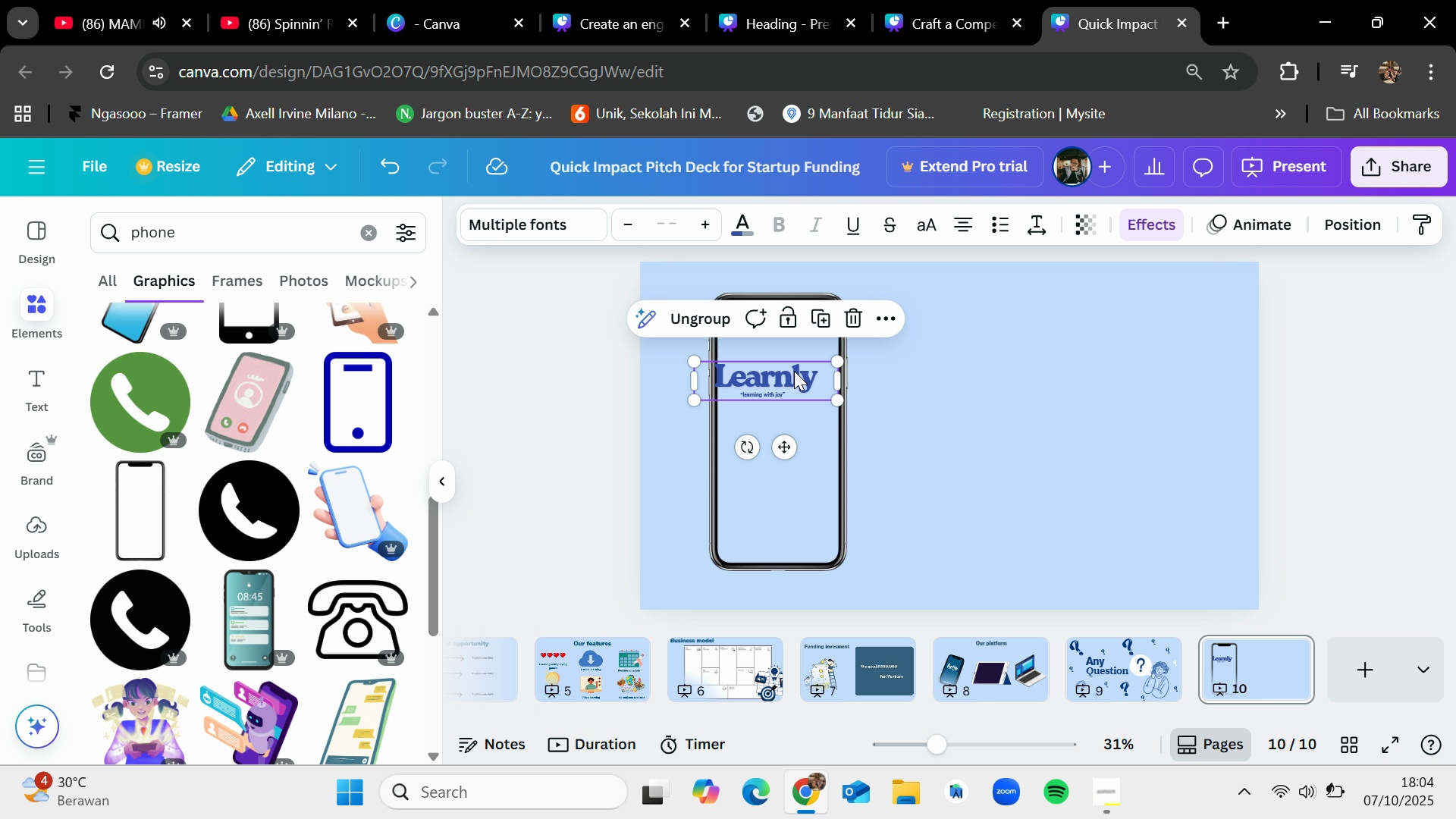 
left_click_drag(start_coordinate=[794, 371], to_coordinate=[806, 413])
 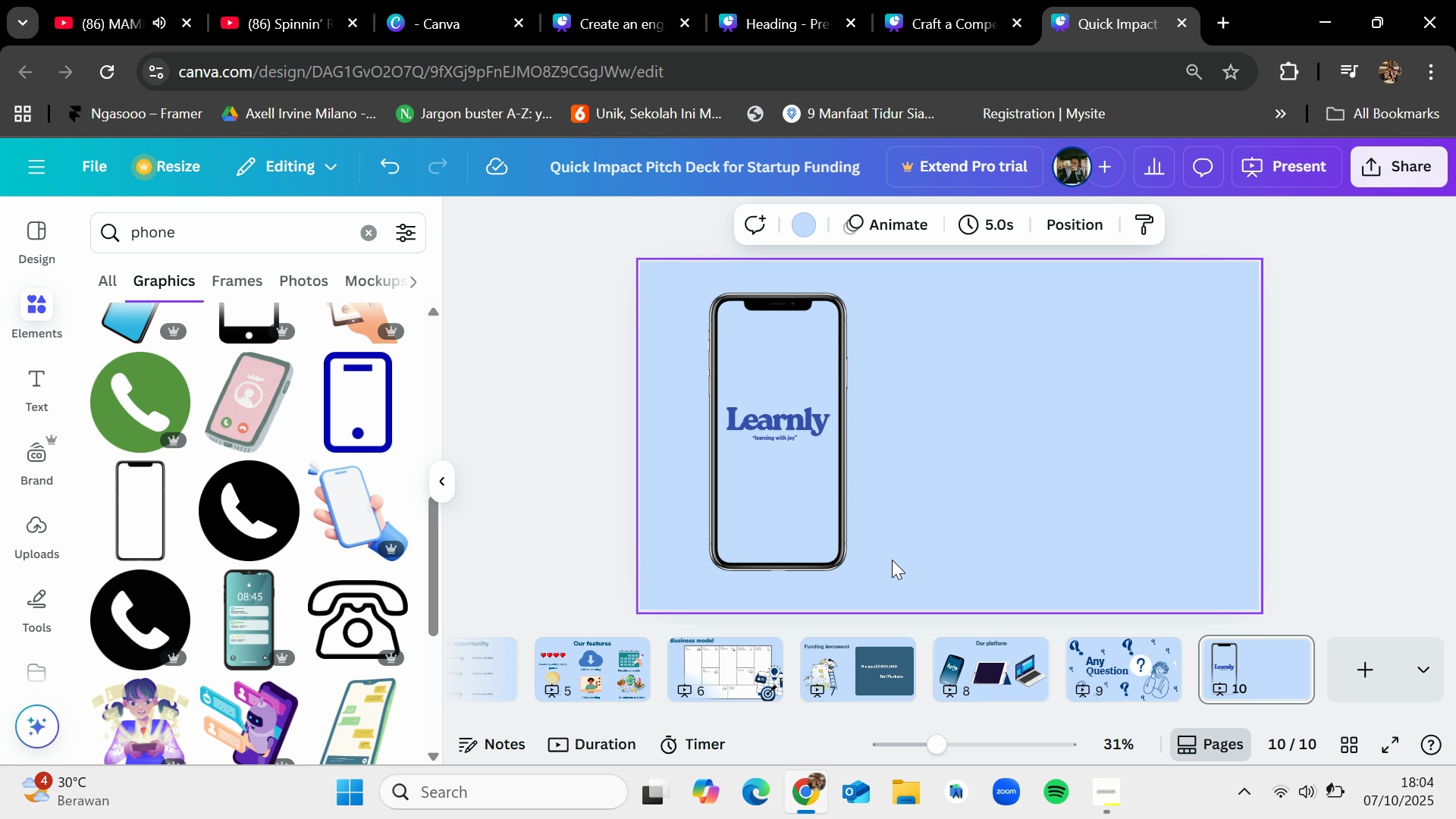 
left_click_drag(start_coordinate=[882, 569], to_coordinate=[714, 341])
 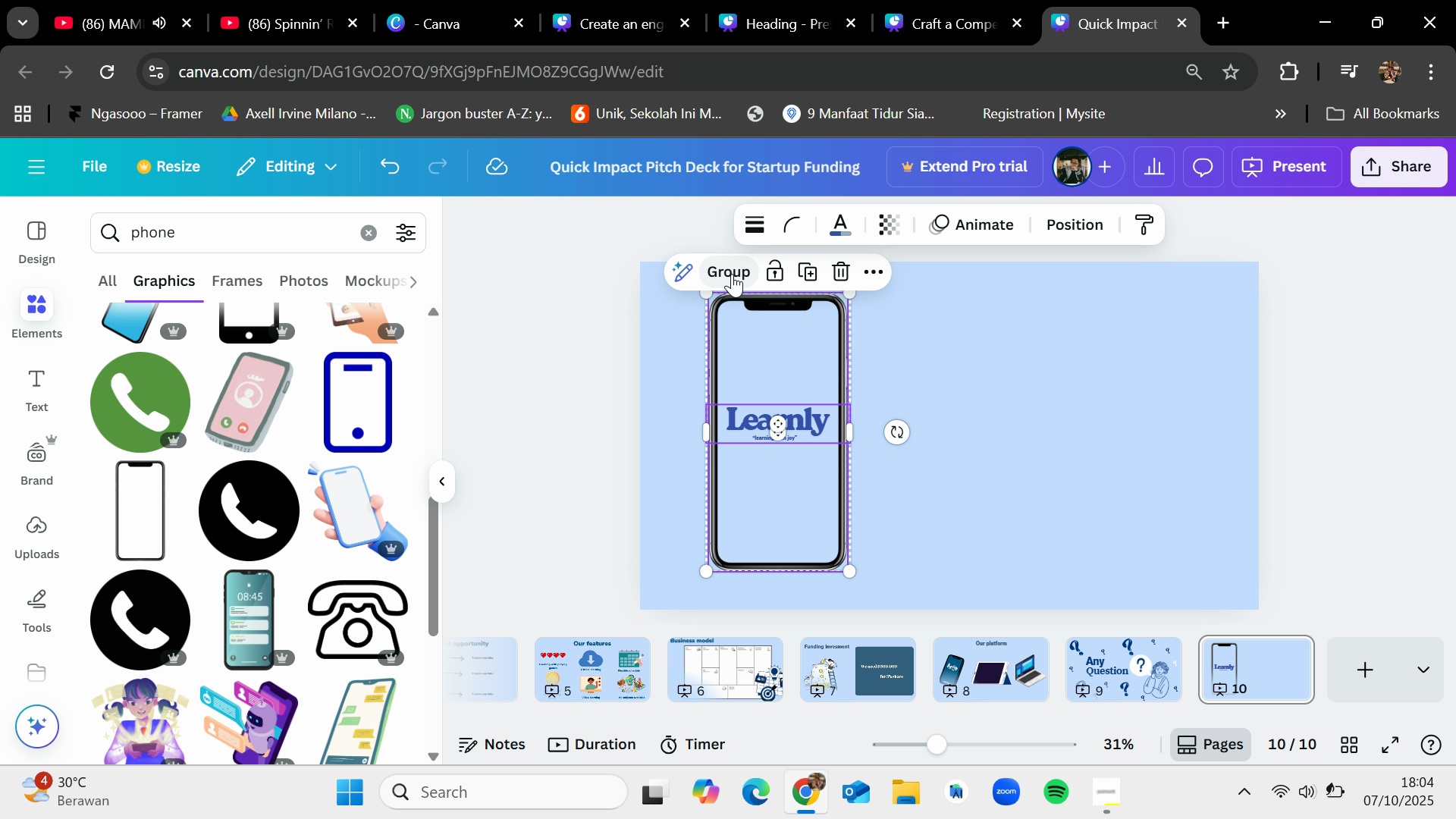 
left_click([732, 272])
 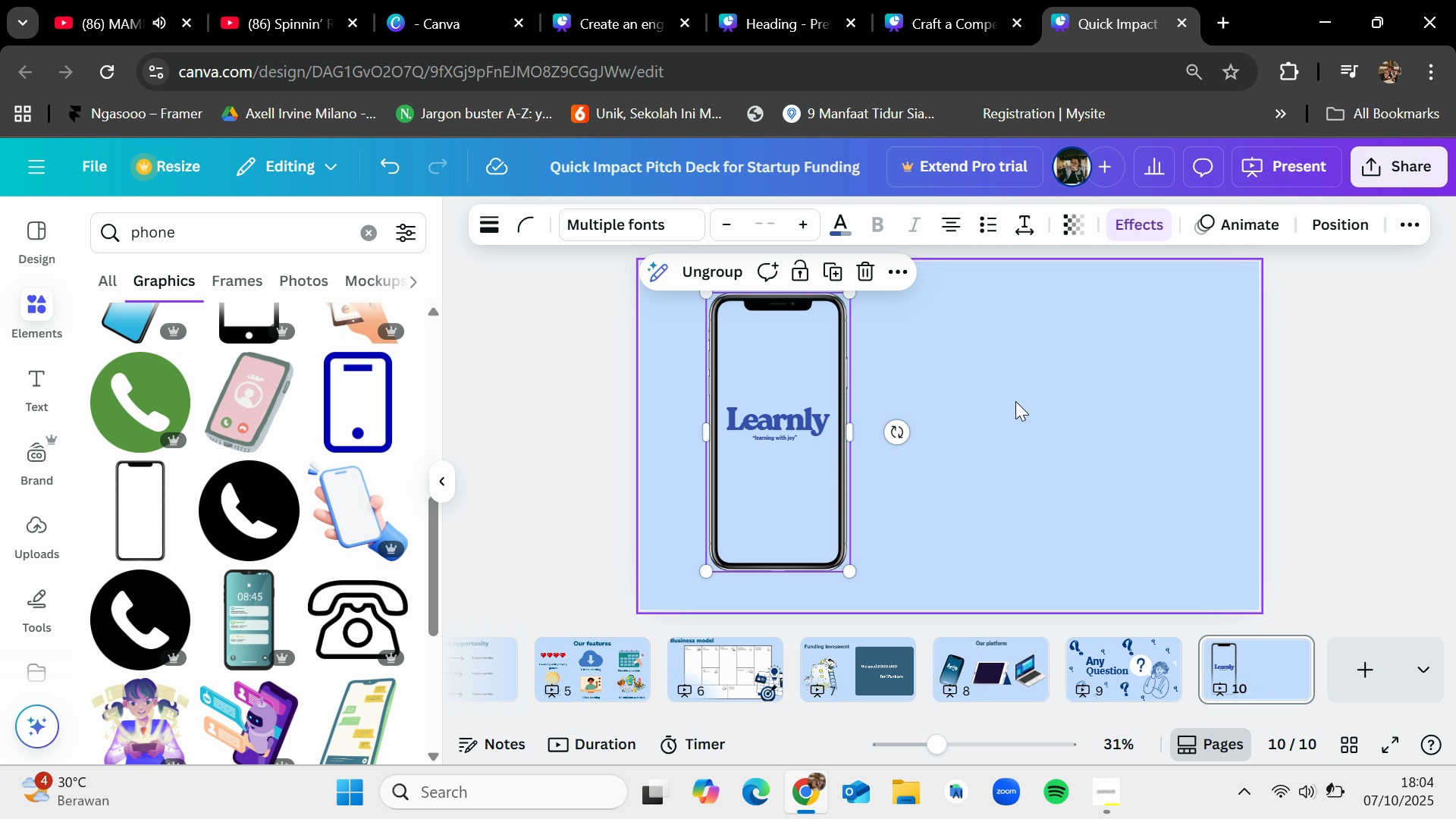 
left_click([1015, 401])
 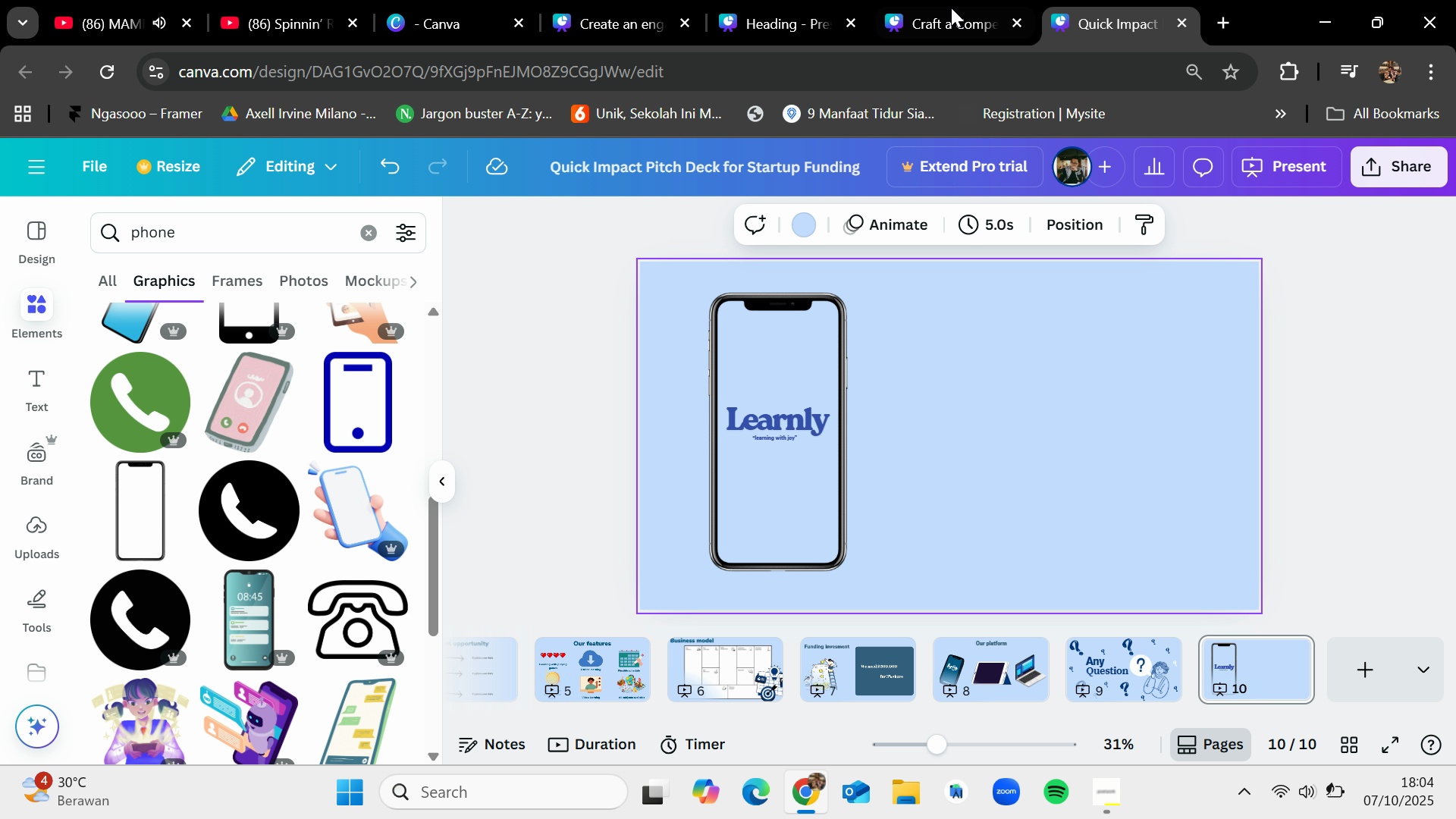 
left_click([950, 0])
 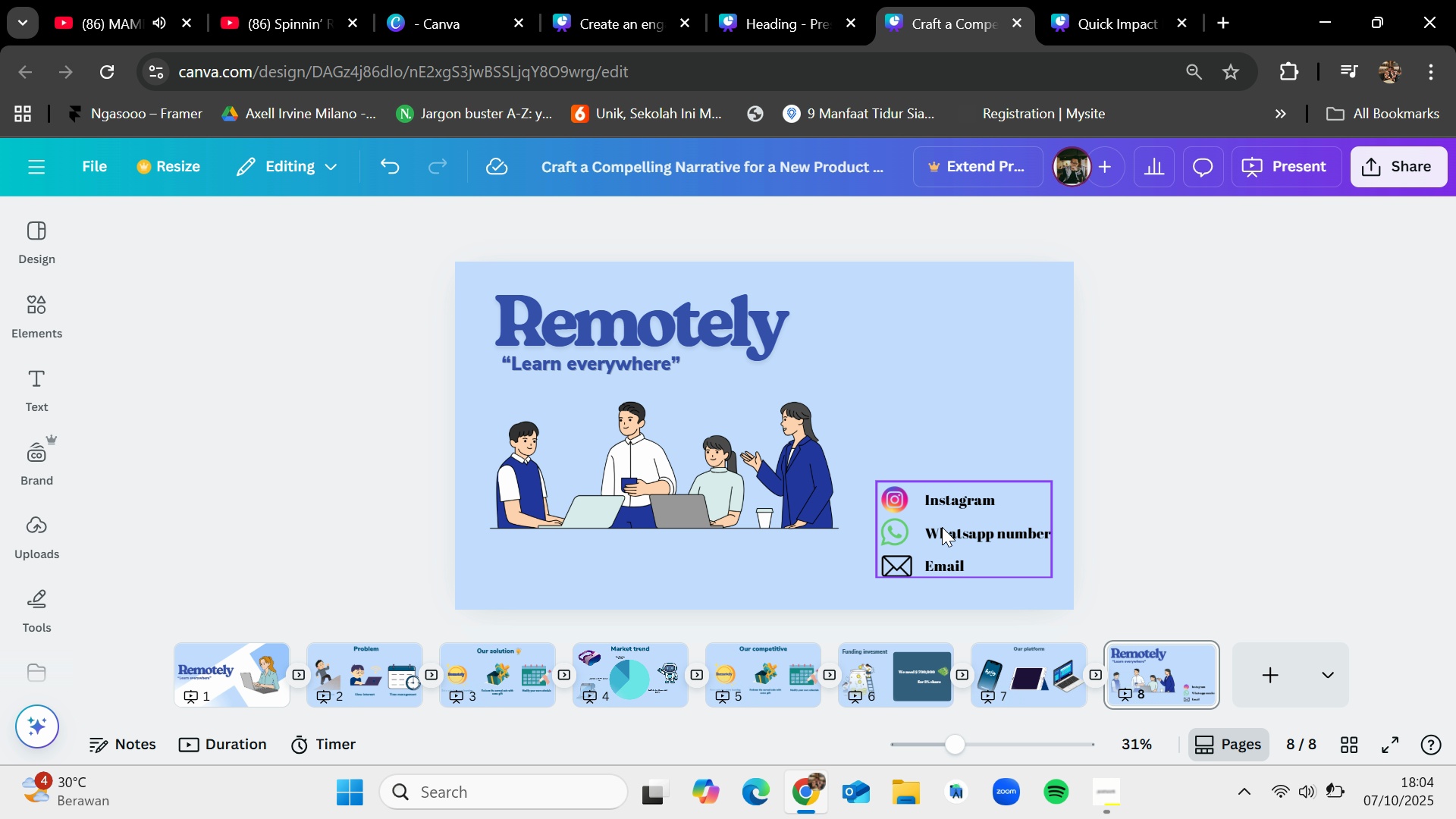 
left_click([942, 527])
 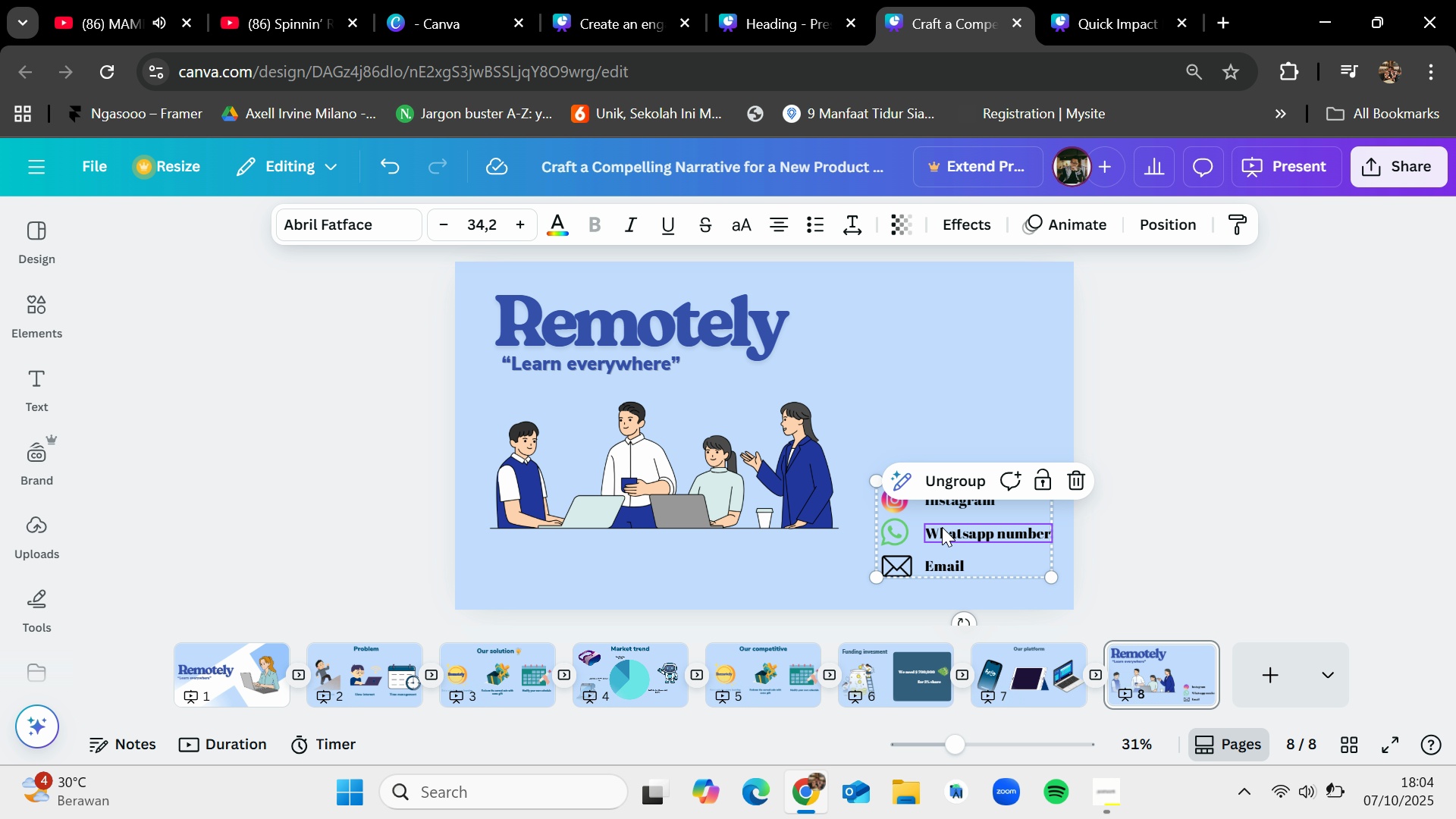 
key(Control+C)
 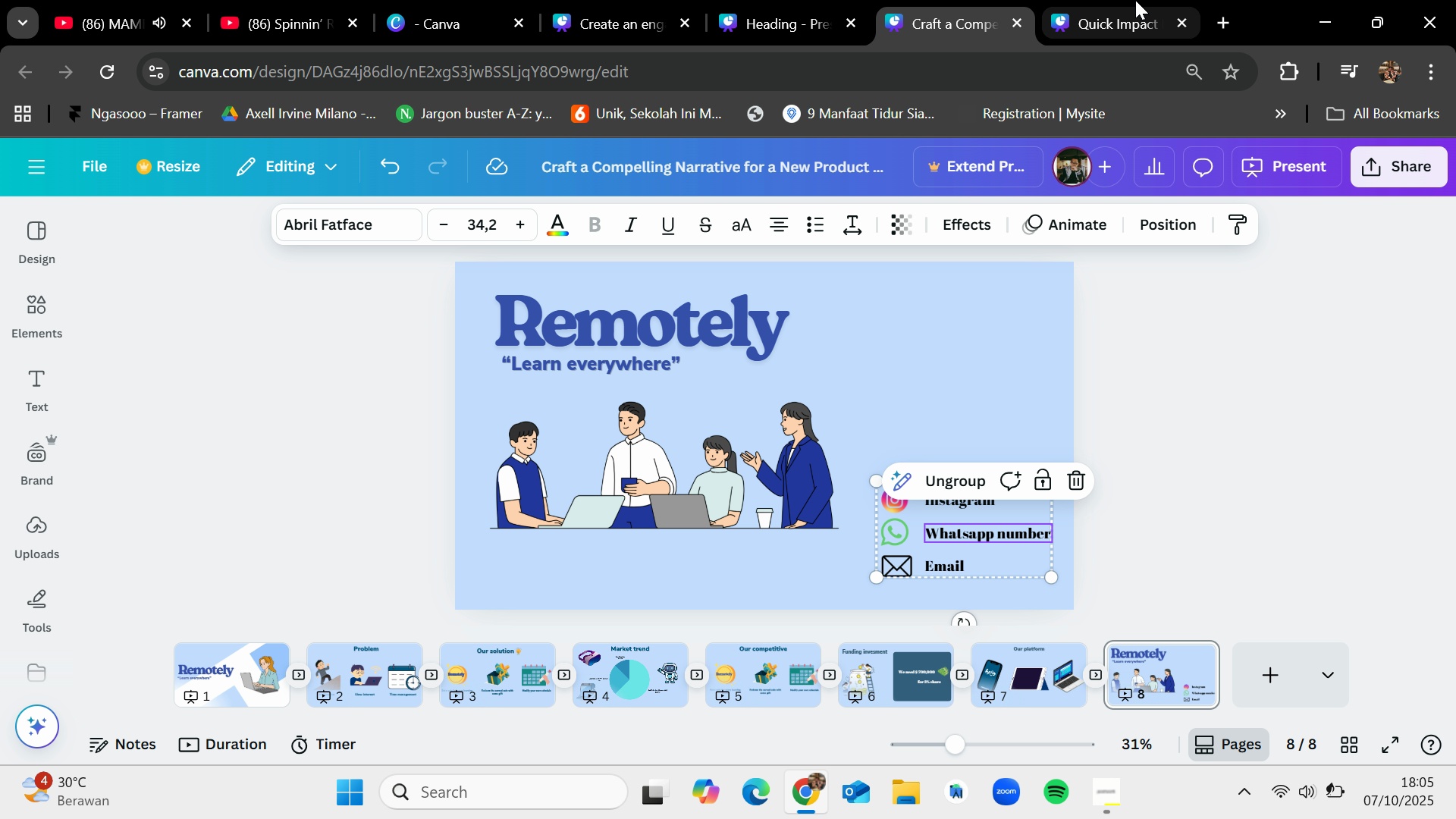 
left_click([1135, 0])
 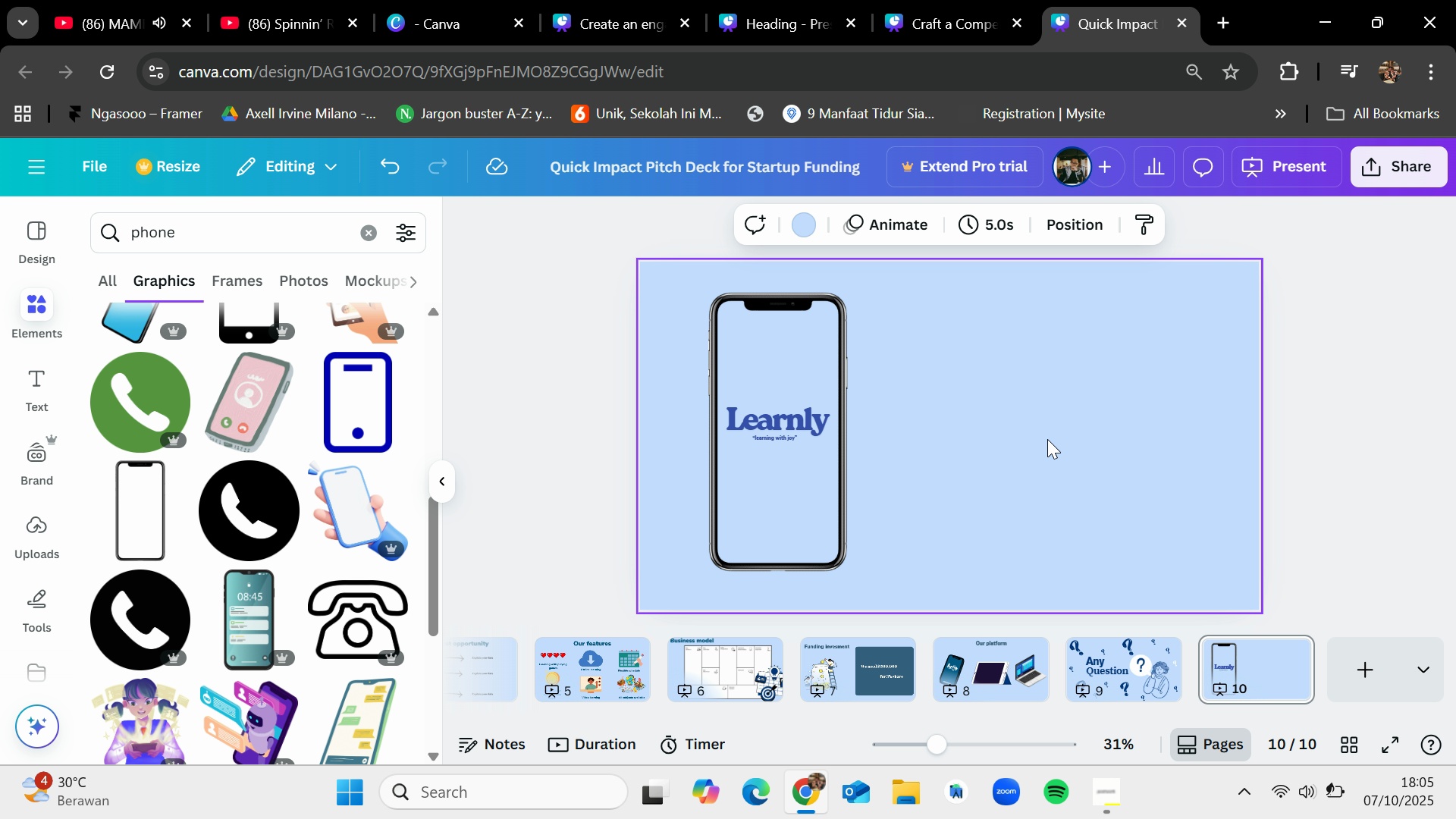 
key(Control+V)
 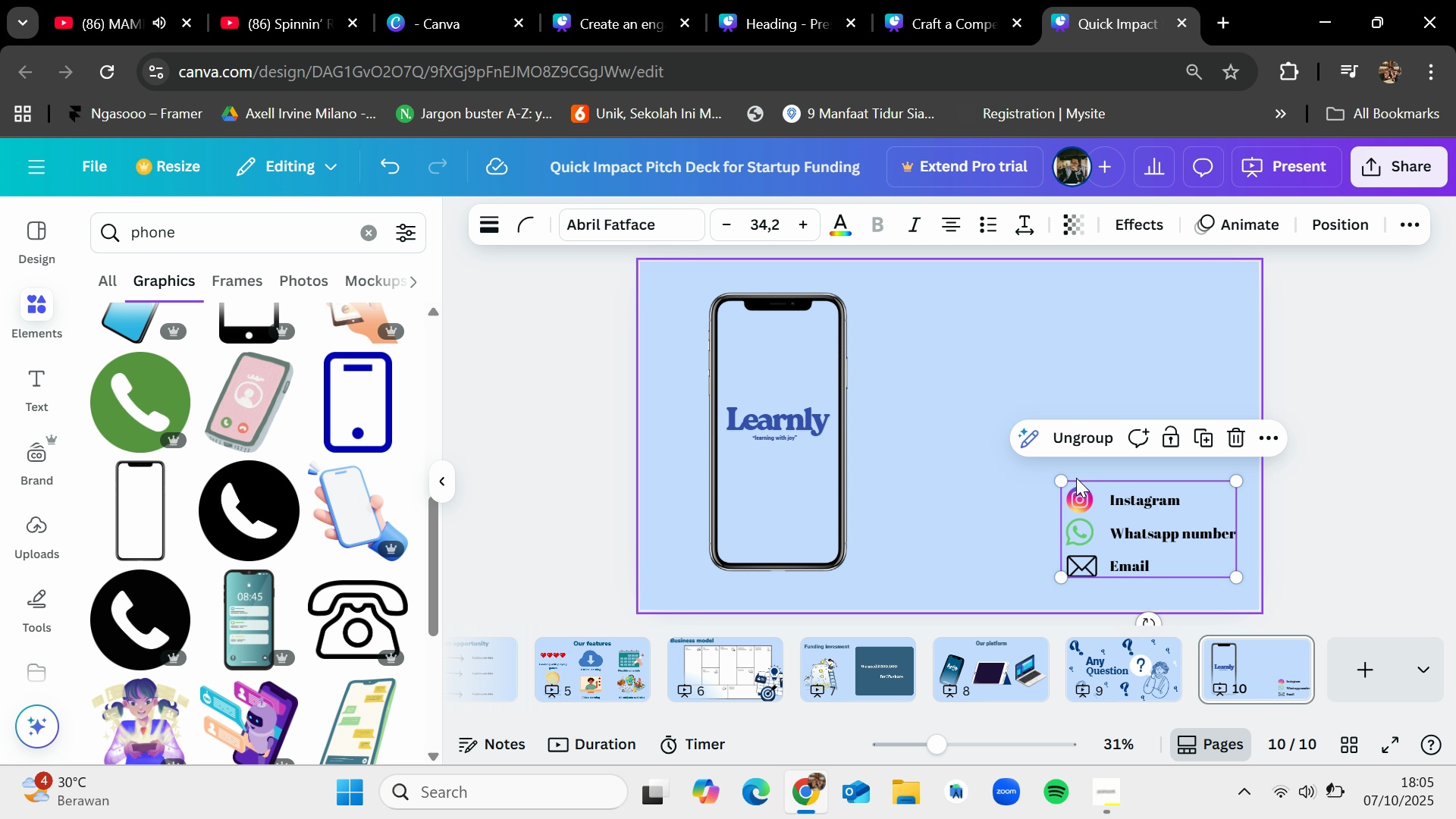 
left_click([997, 437])
 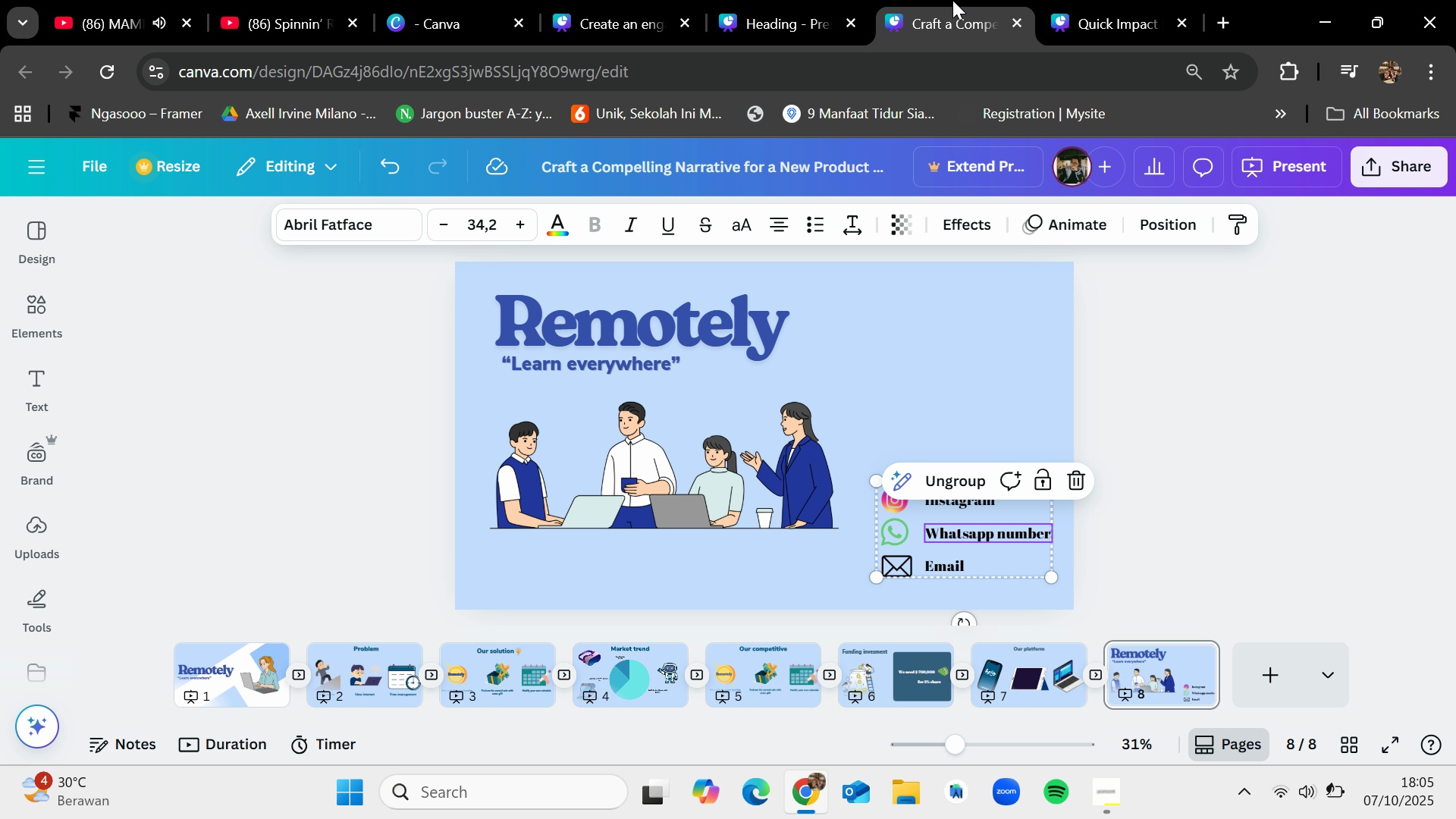 
left_click([725, 0])
 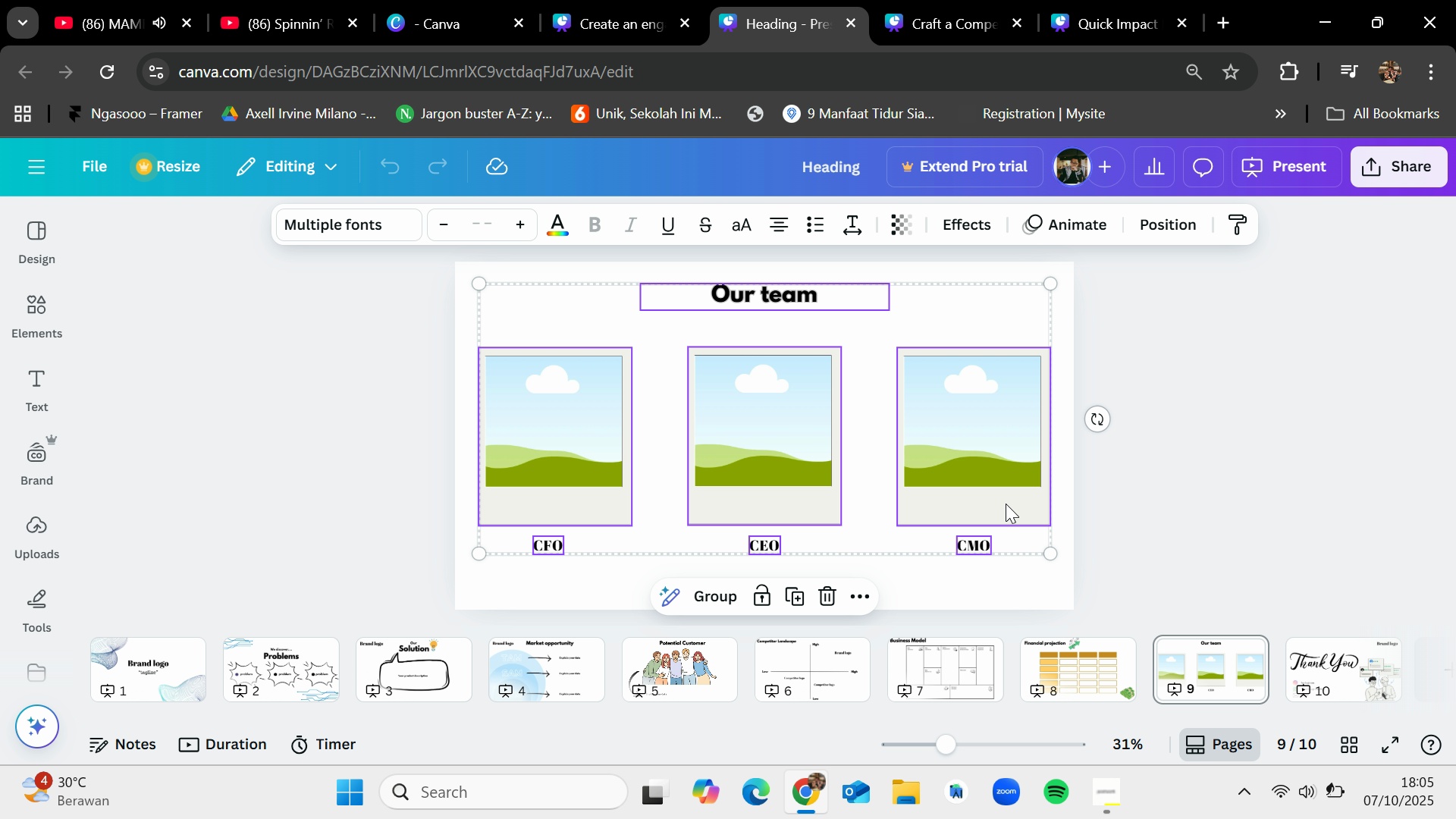 
left_click([628, 0])
 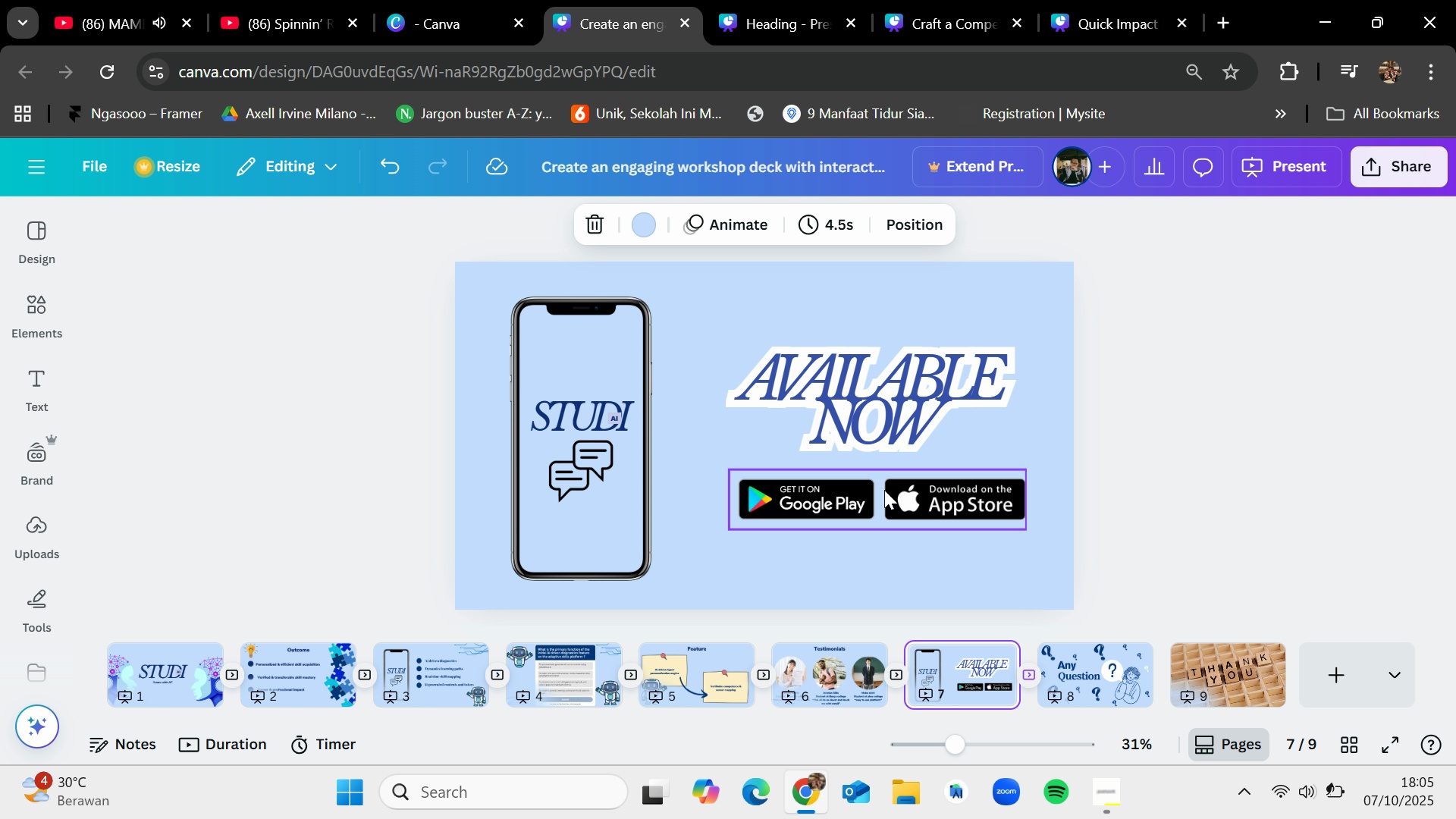 
left_click([828, 488])
 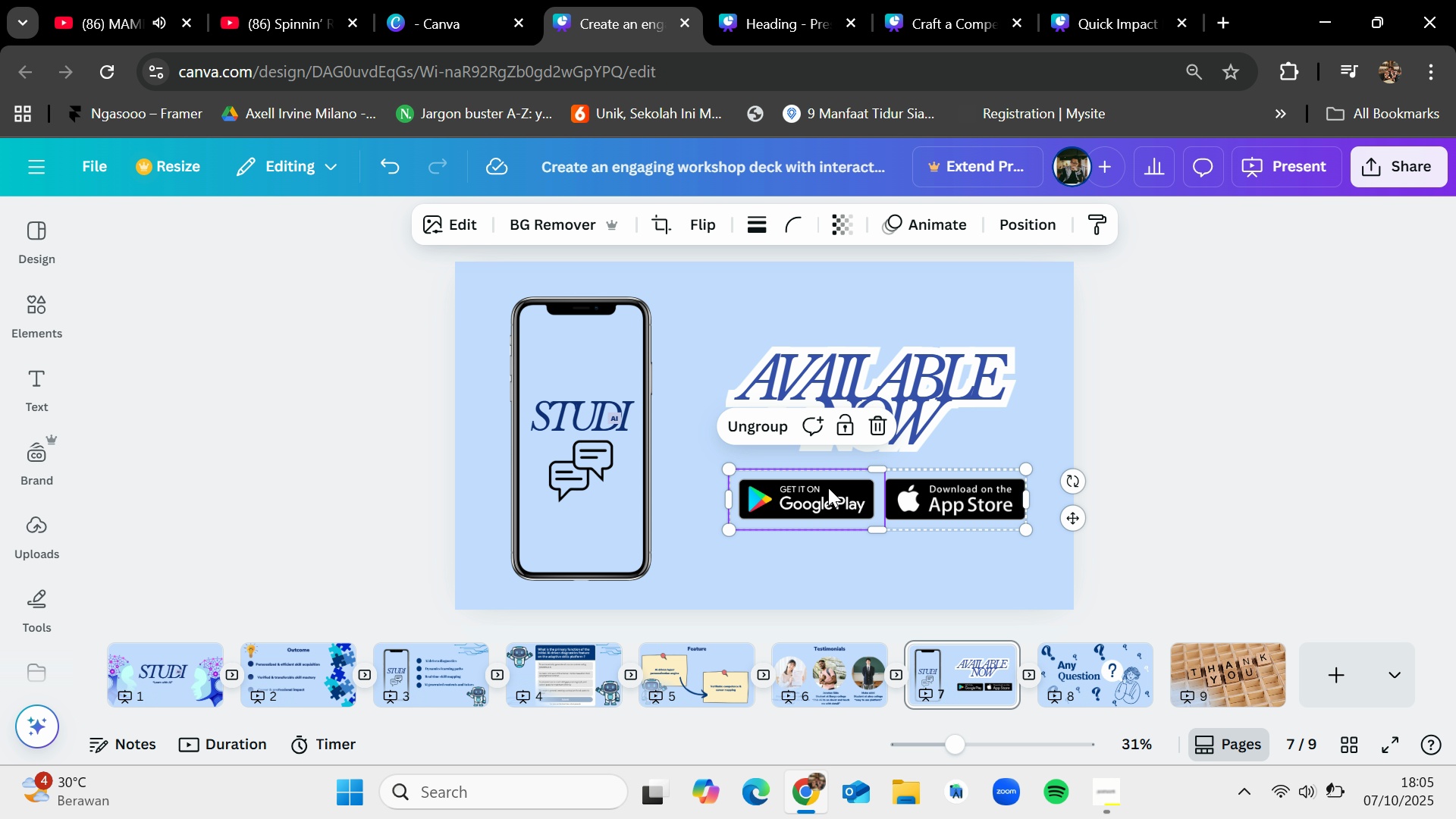 
key(Control+C)
 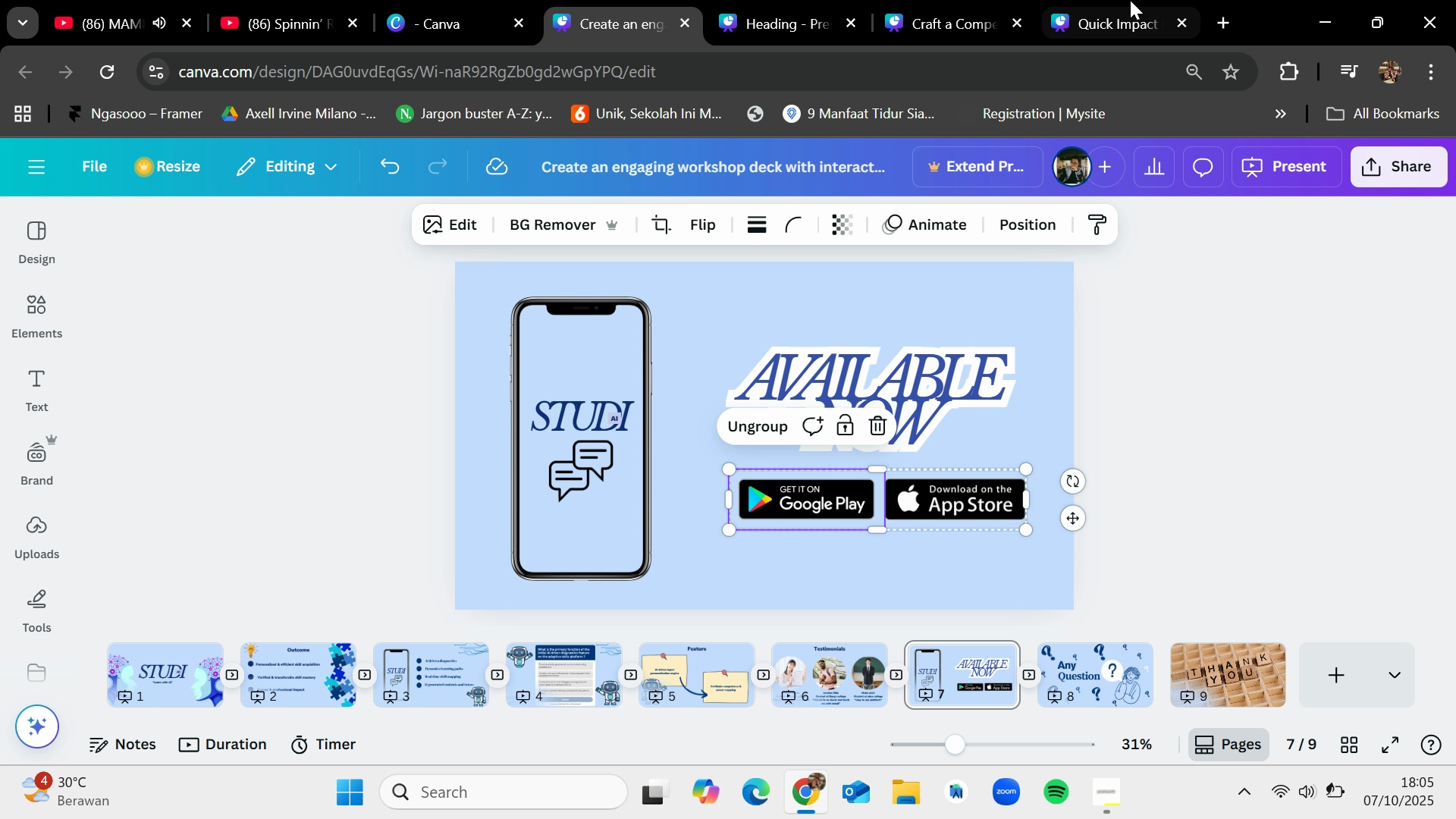 
left_click([1130, 0])
 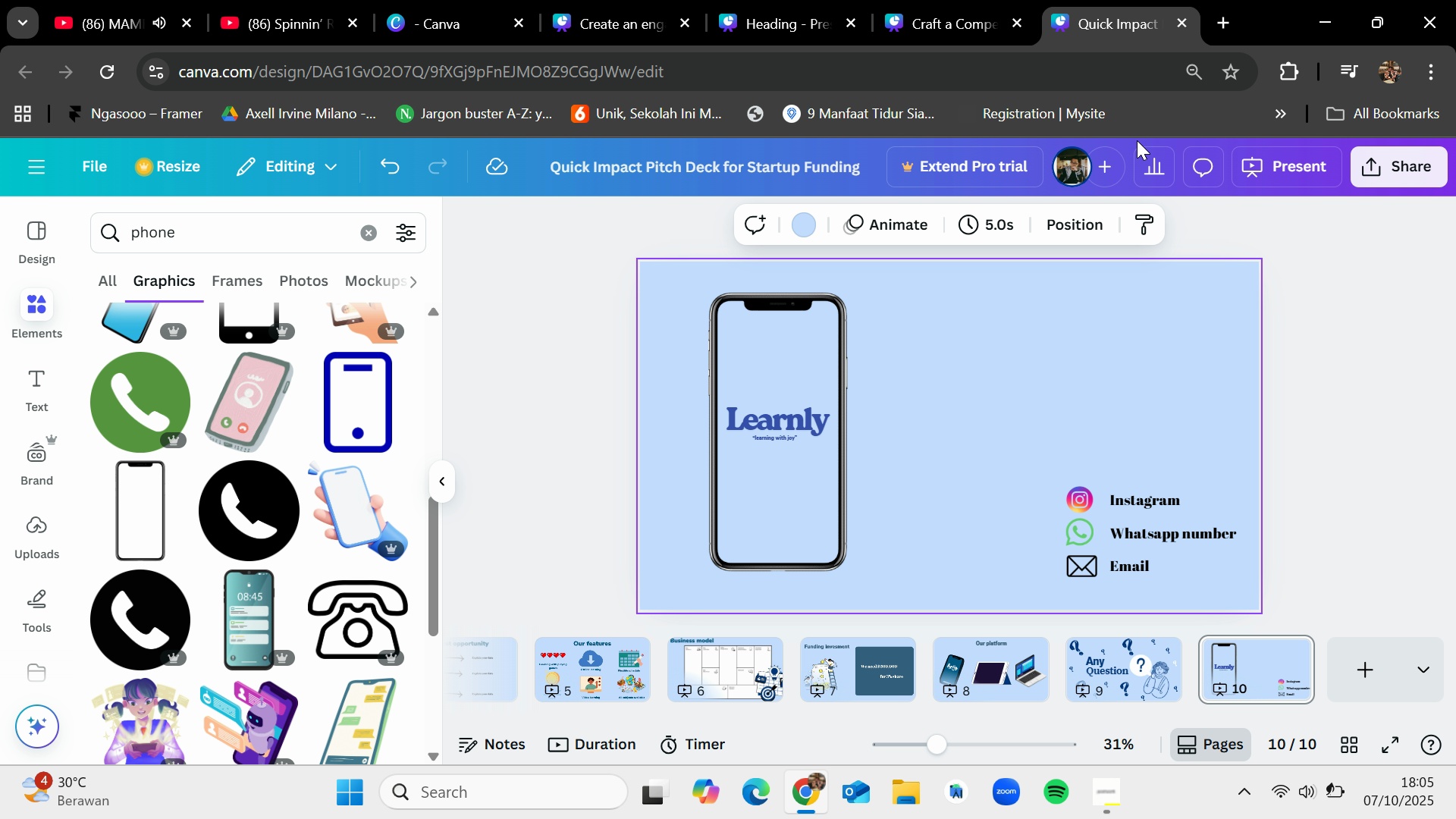 
key(Control+V)
 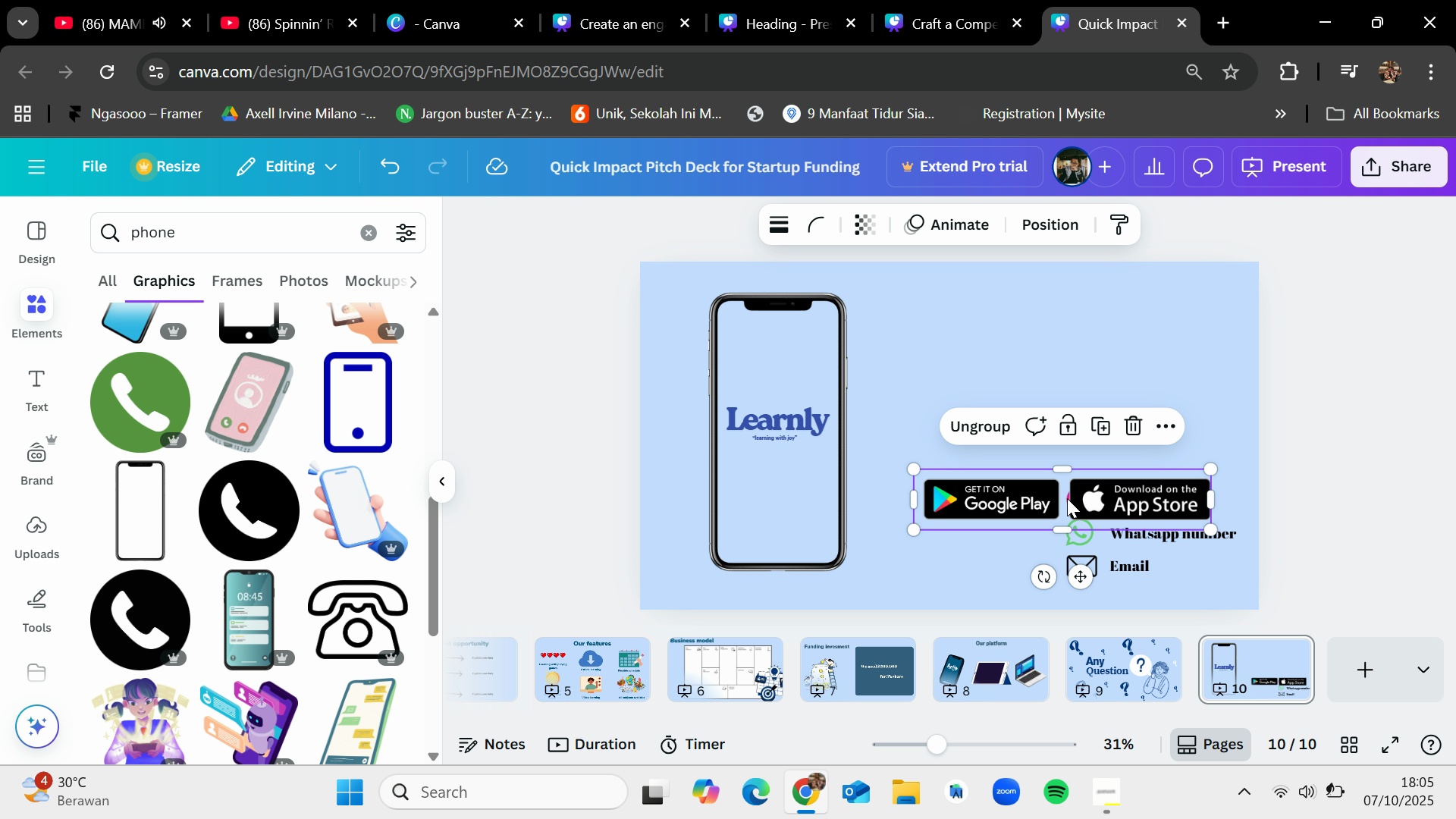 
left_click_drag(start_coordinate=[1067, 494], to_coordinate=[1053, 449])
 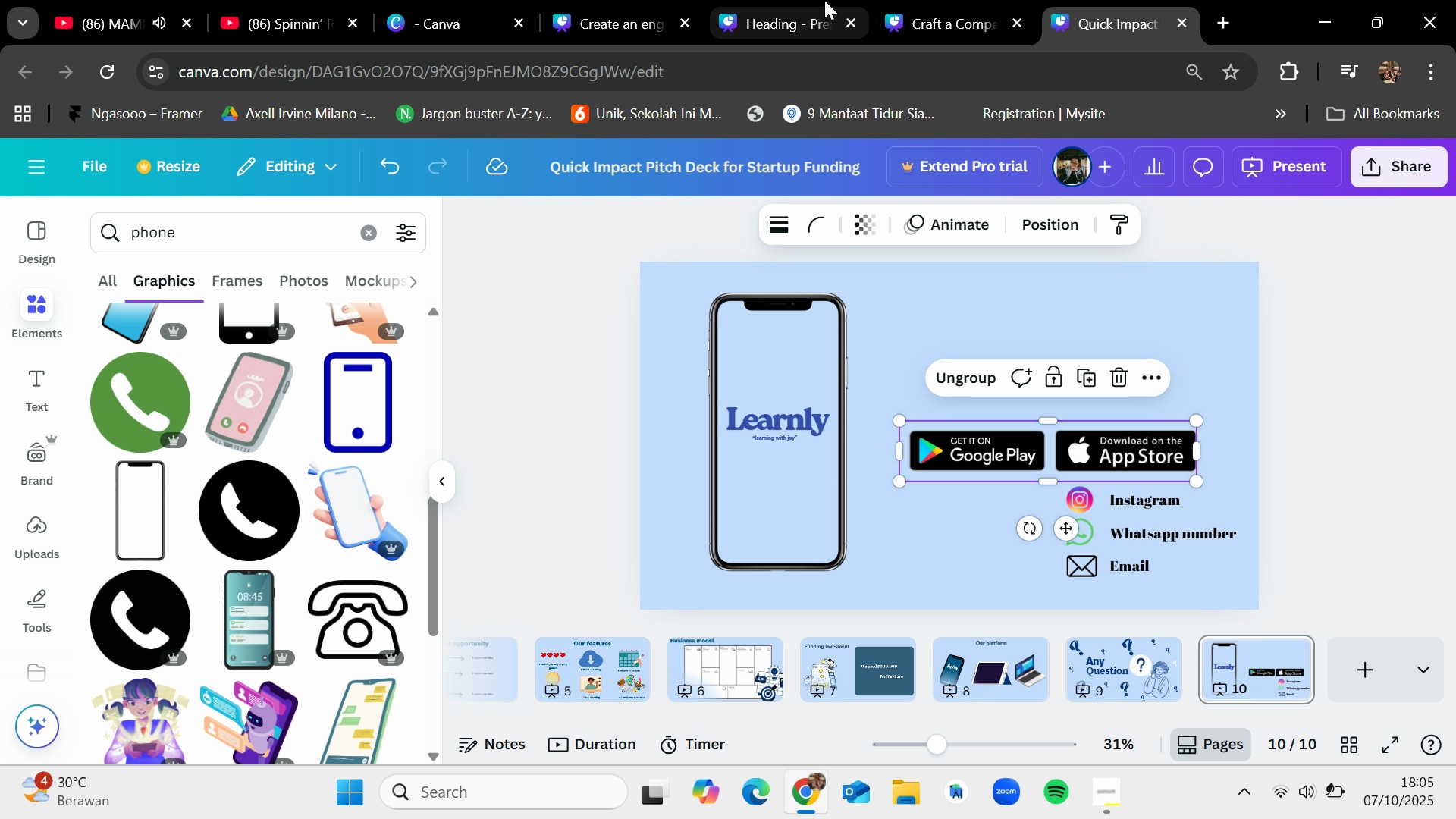 
left_click([824, 0])
 